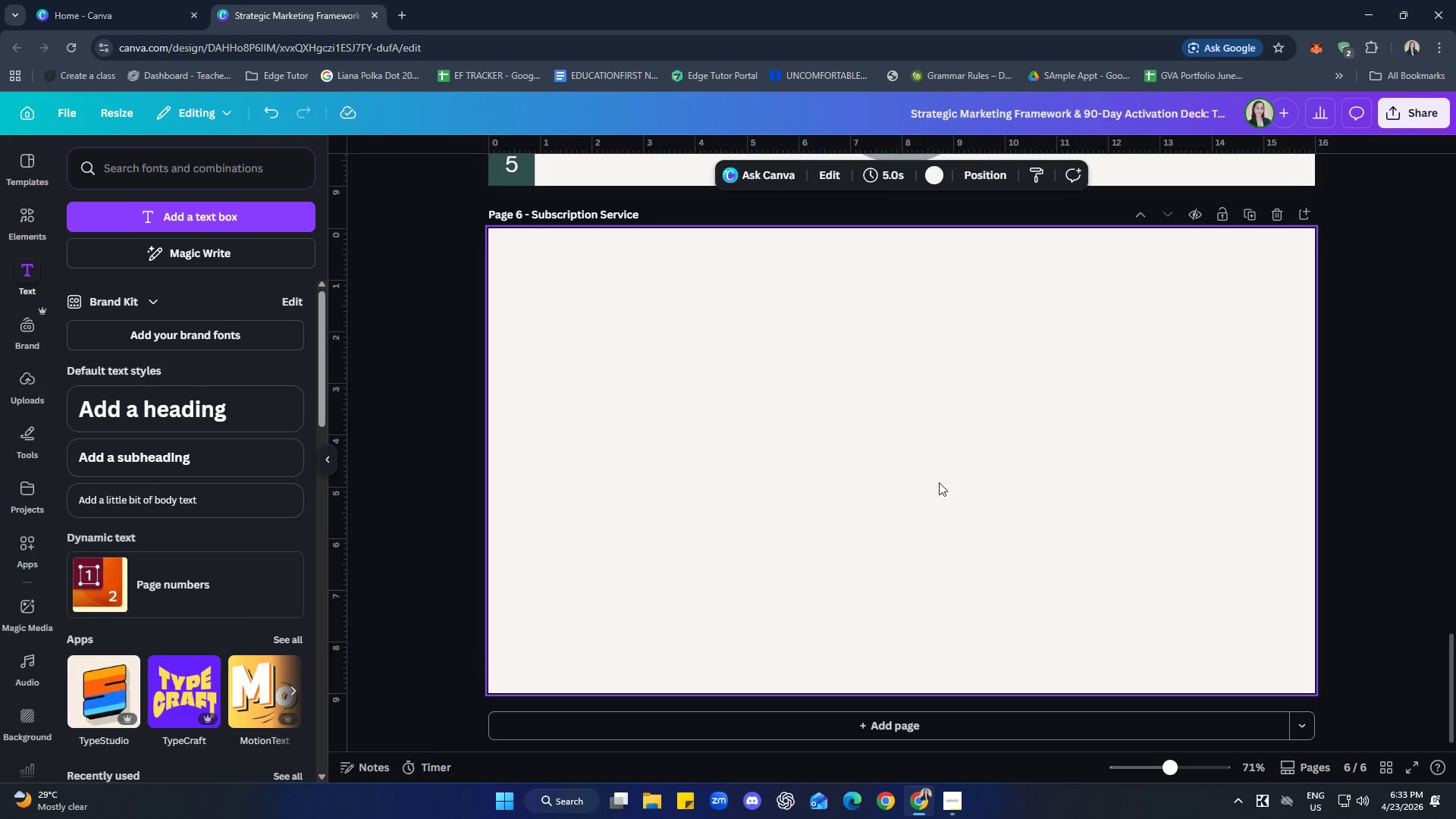 
scroll: coordinate [834, 511], scroll_direction: up, amount: 2.0
 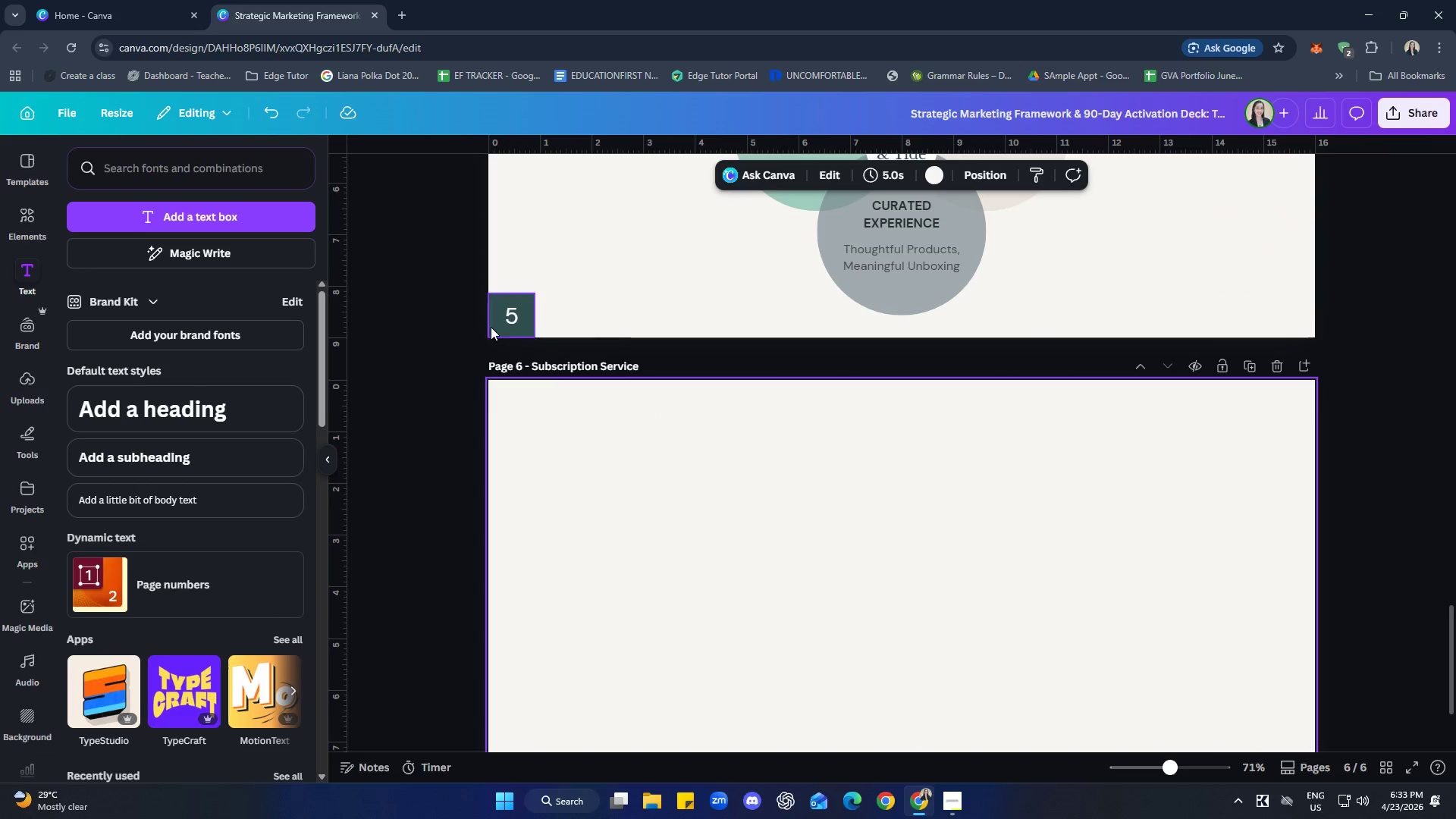 
left_click([489, 325])
 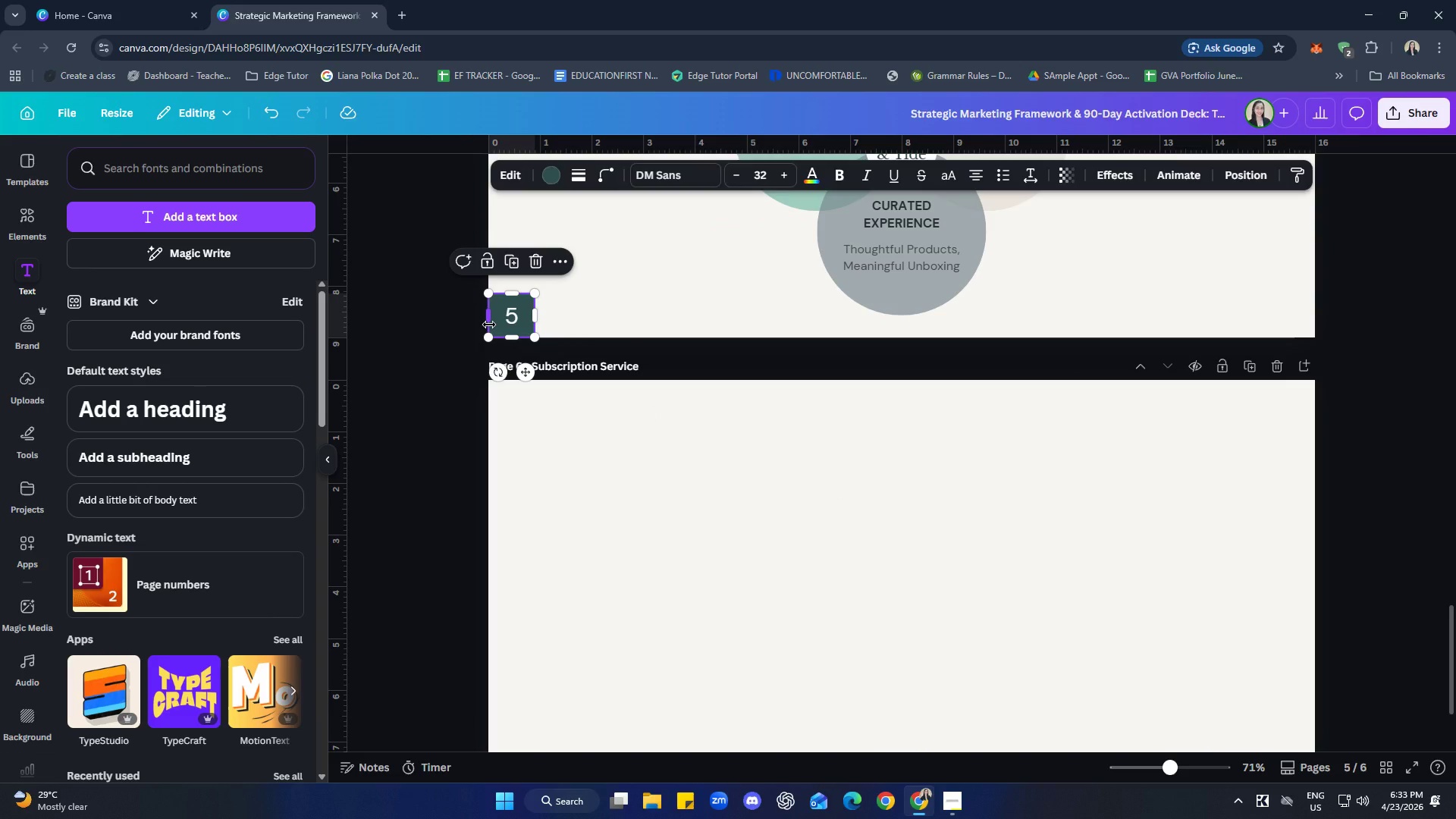 
key(Control+C)
 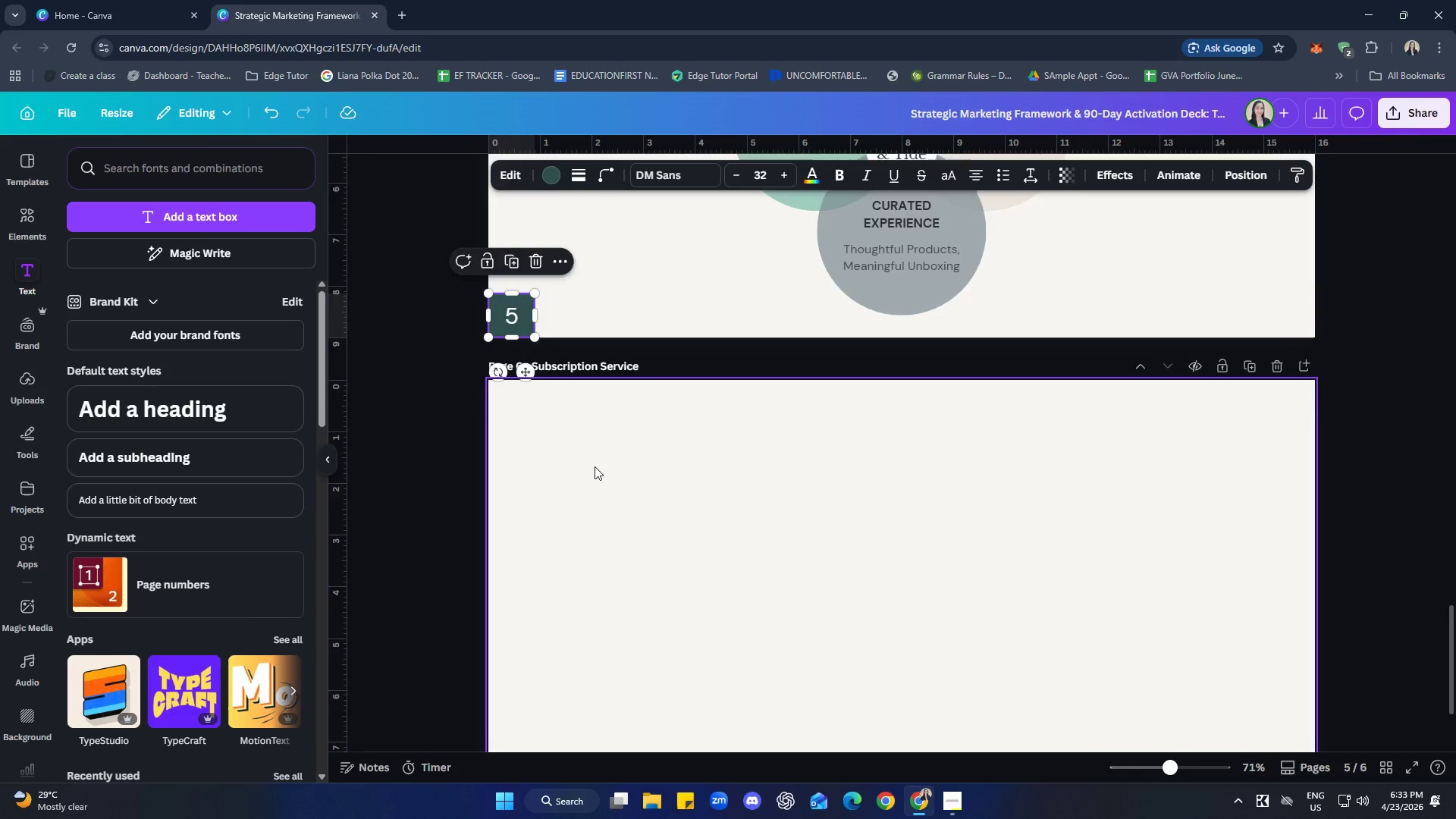 
left_click([557, 617])
 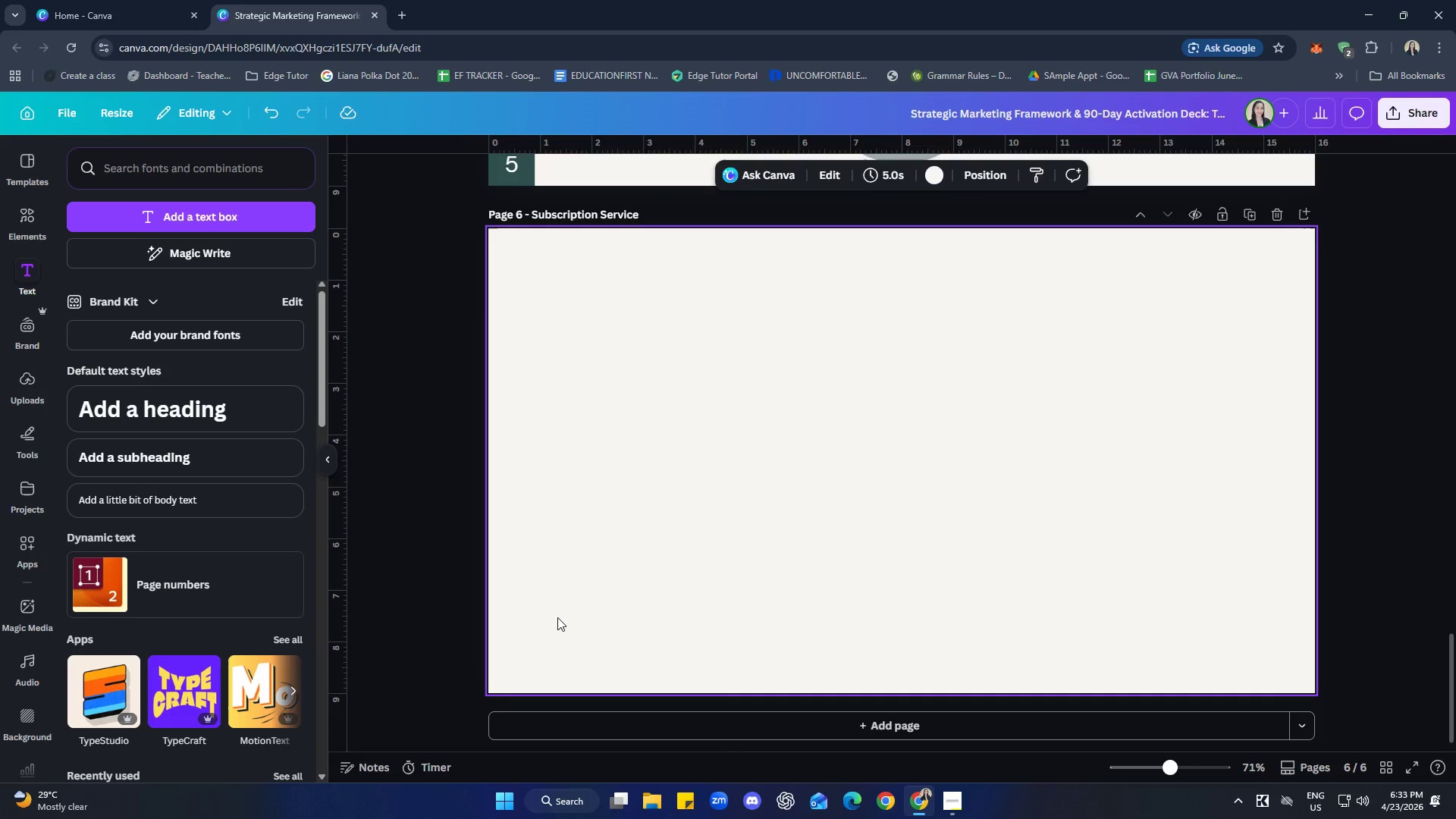 
hold_key(key=ControlLeft, duration=0.34)
 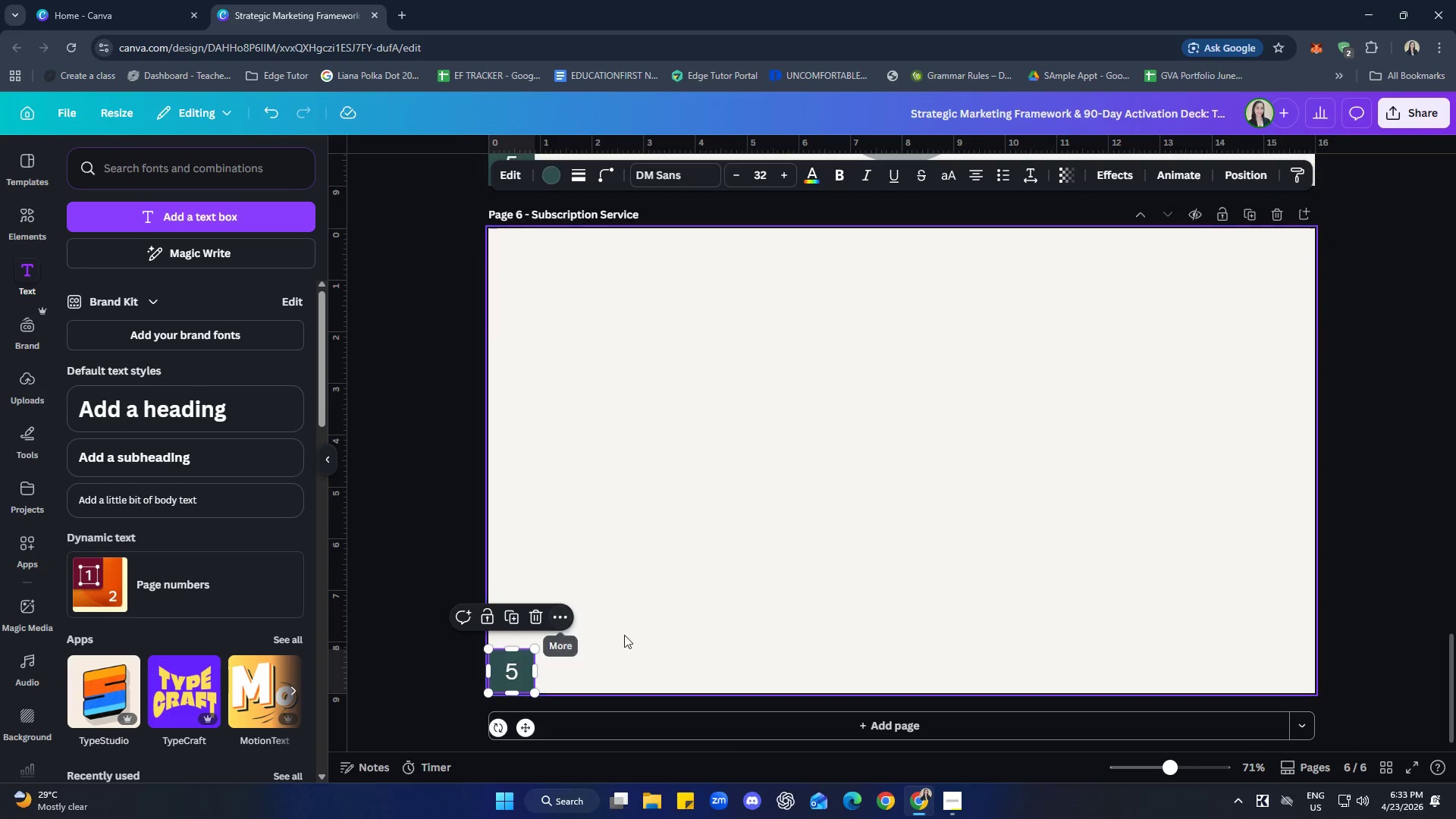 
scroll: coordinate [608, 525], scroll_direction: down, amount: 7.0
 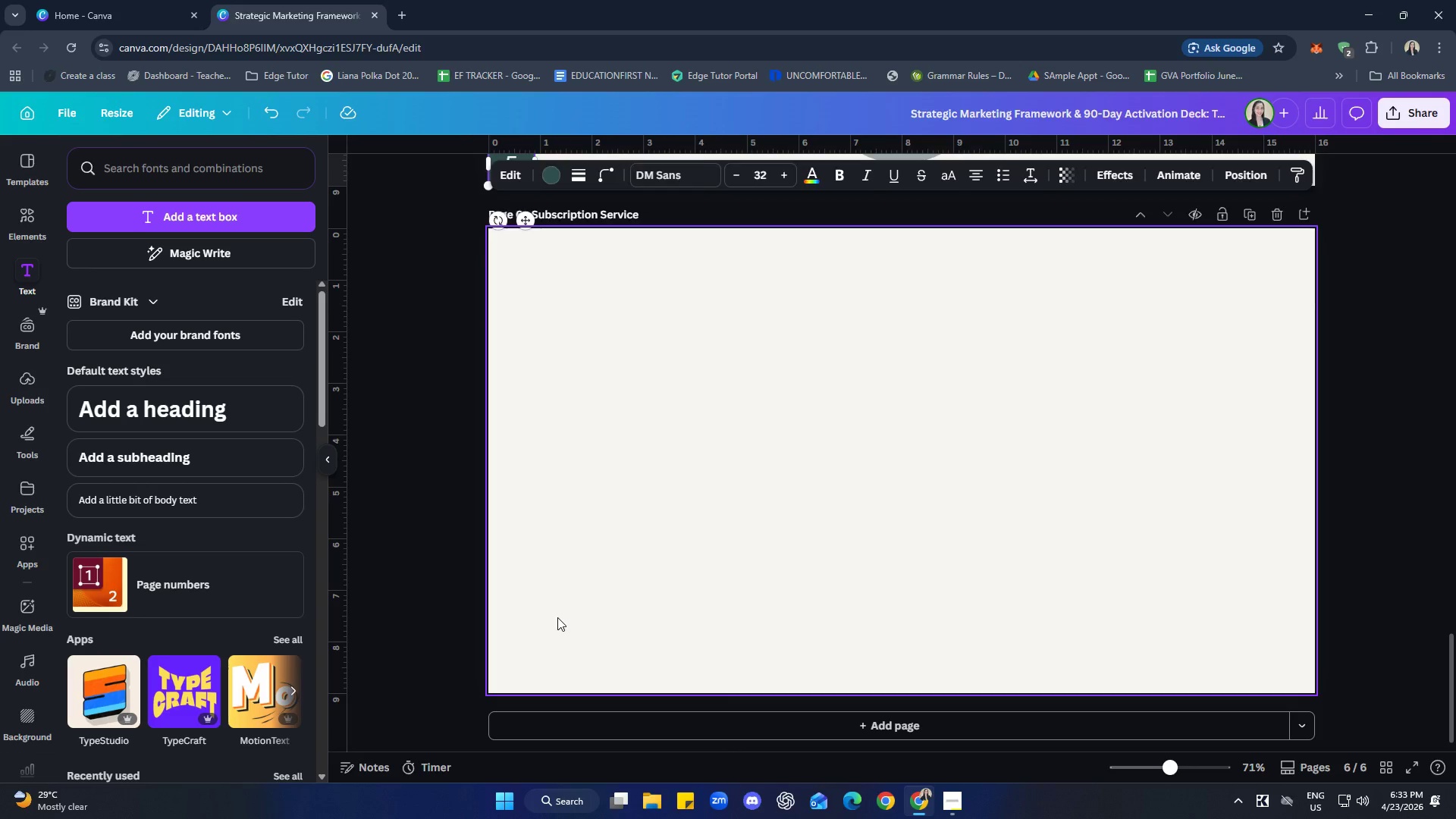 
key(V)
 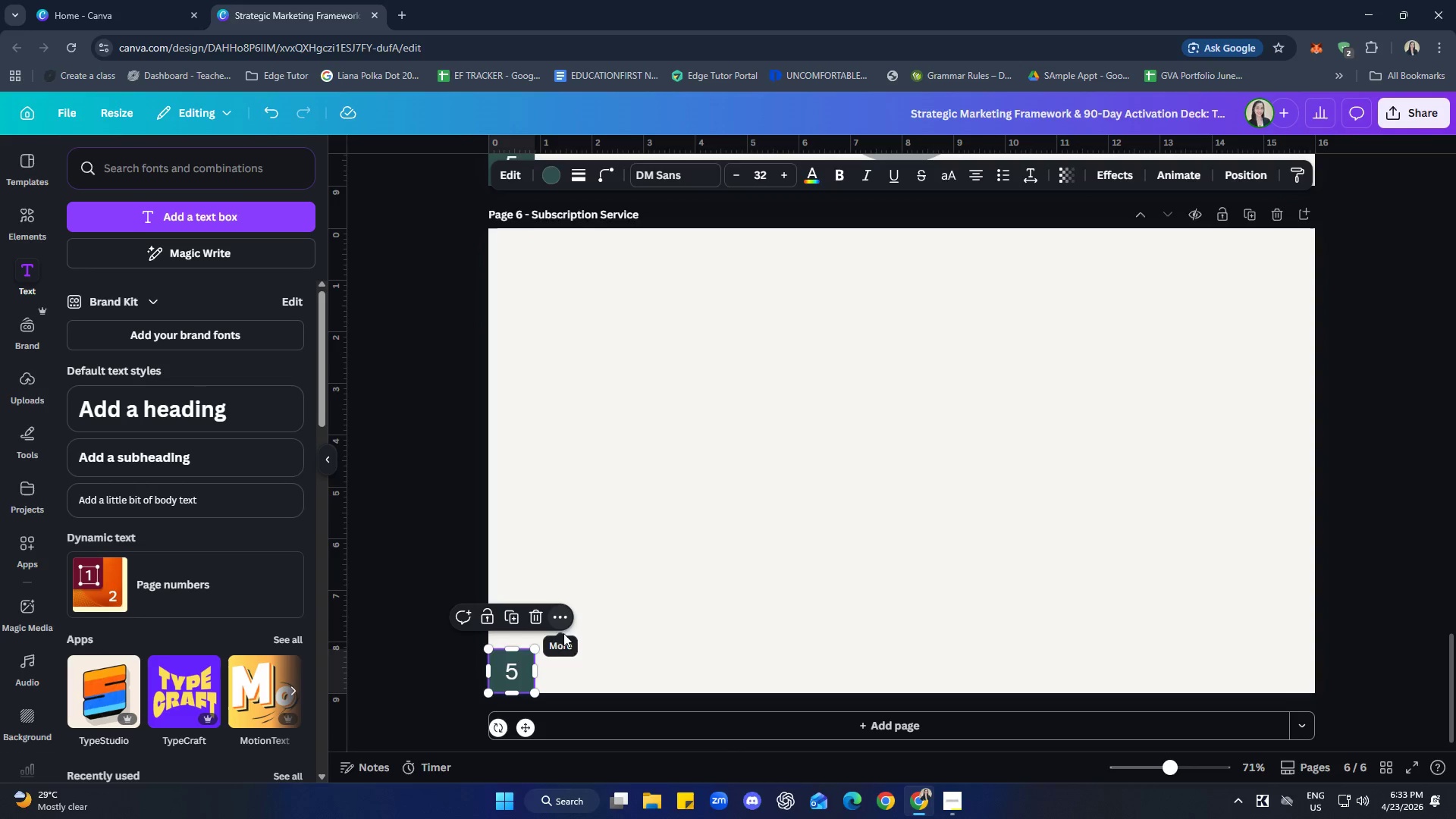 
left_click([655, 627])
 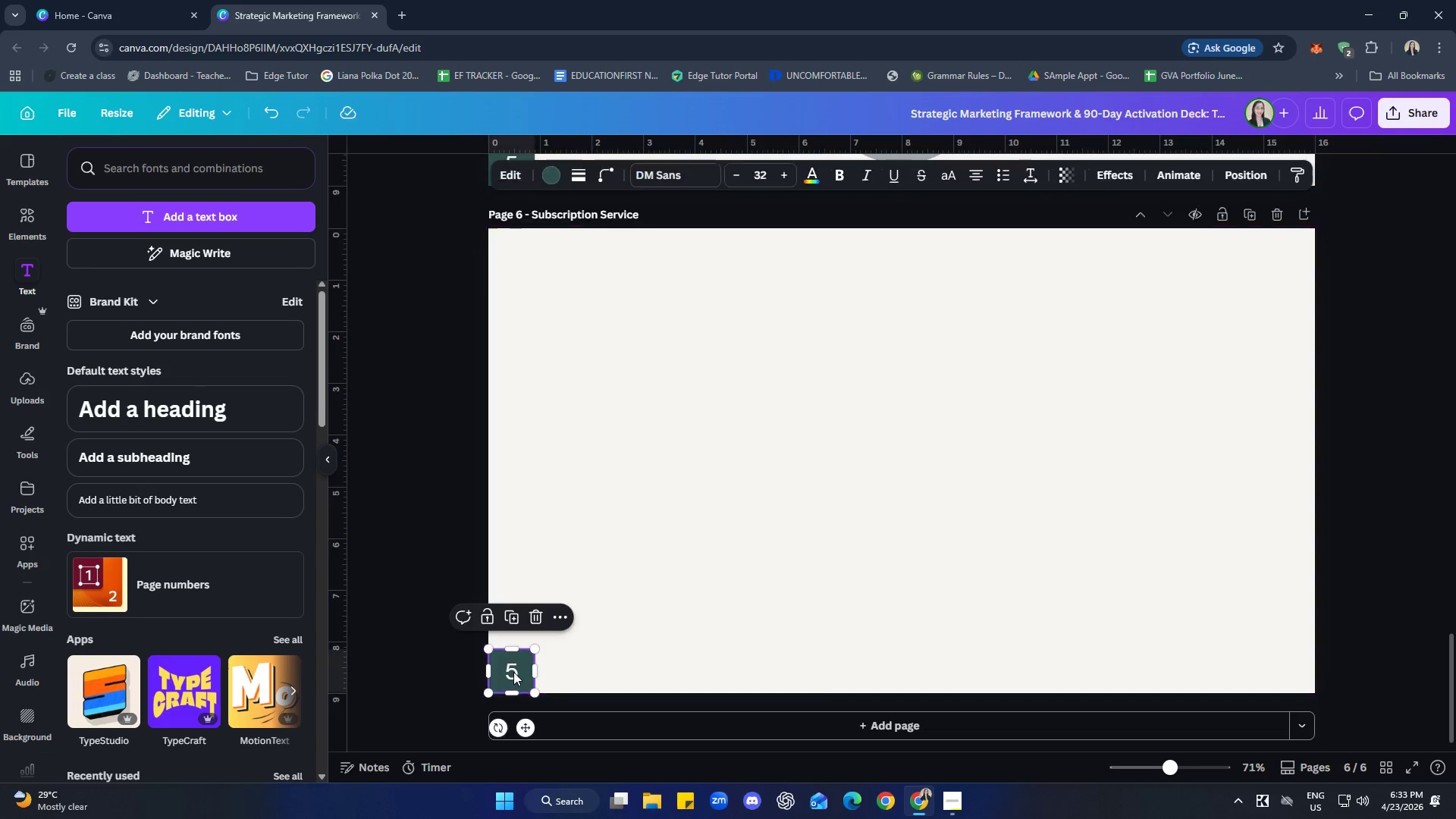 
double_click([513, 672])
 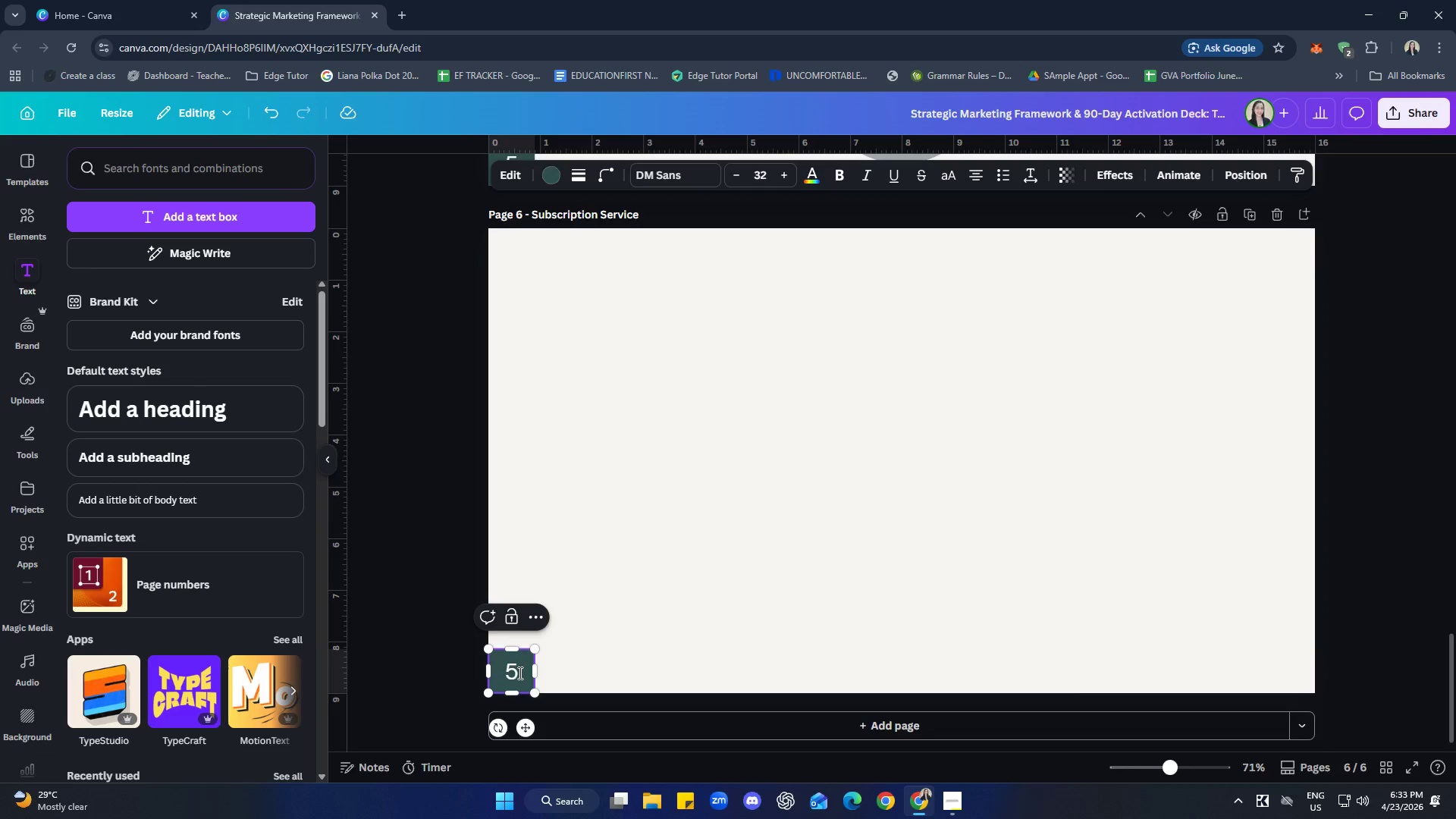 
key(Backspace)
 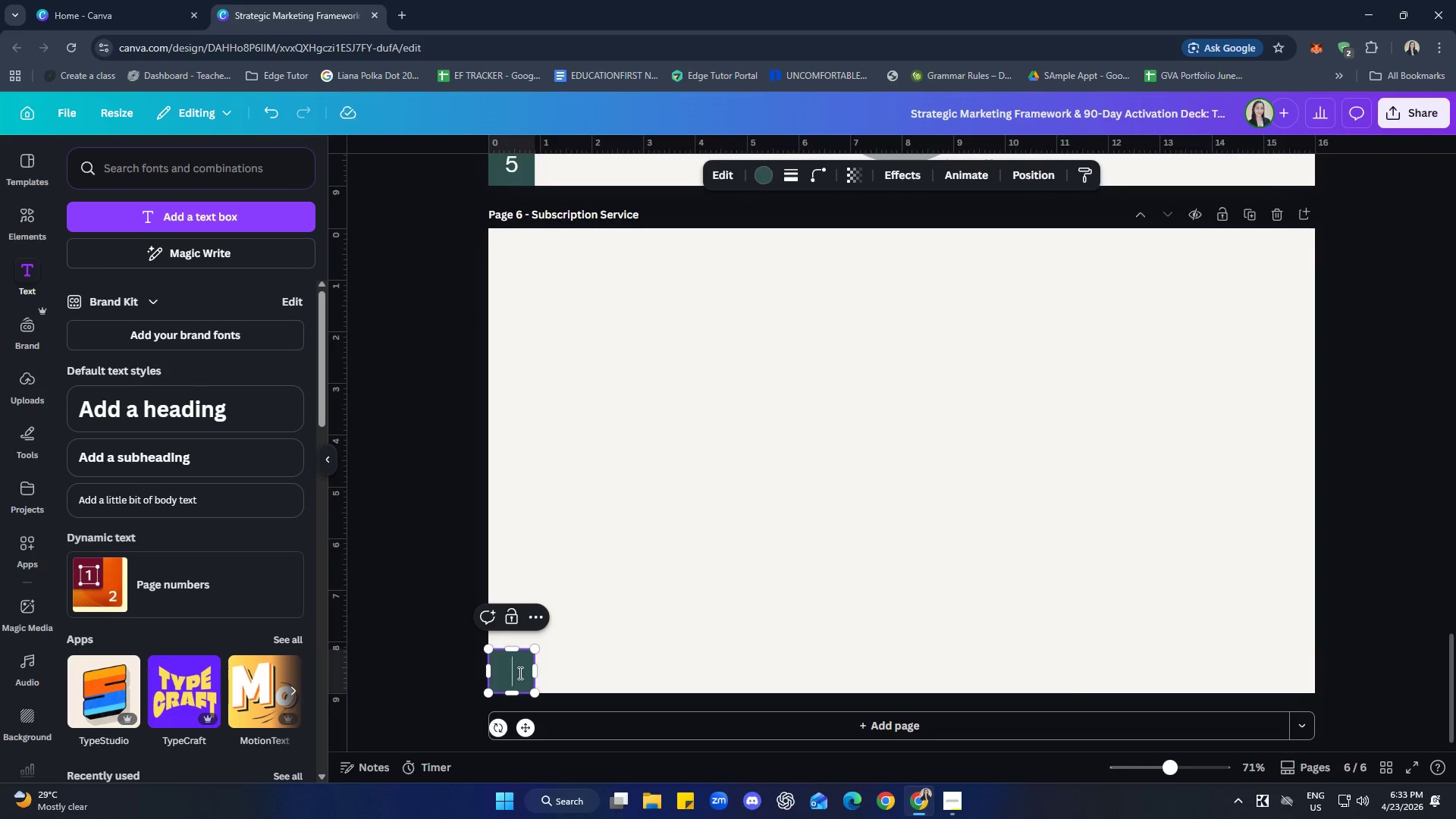 
key(6)
 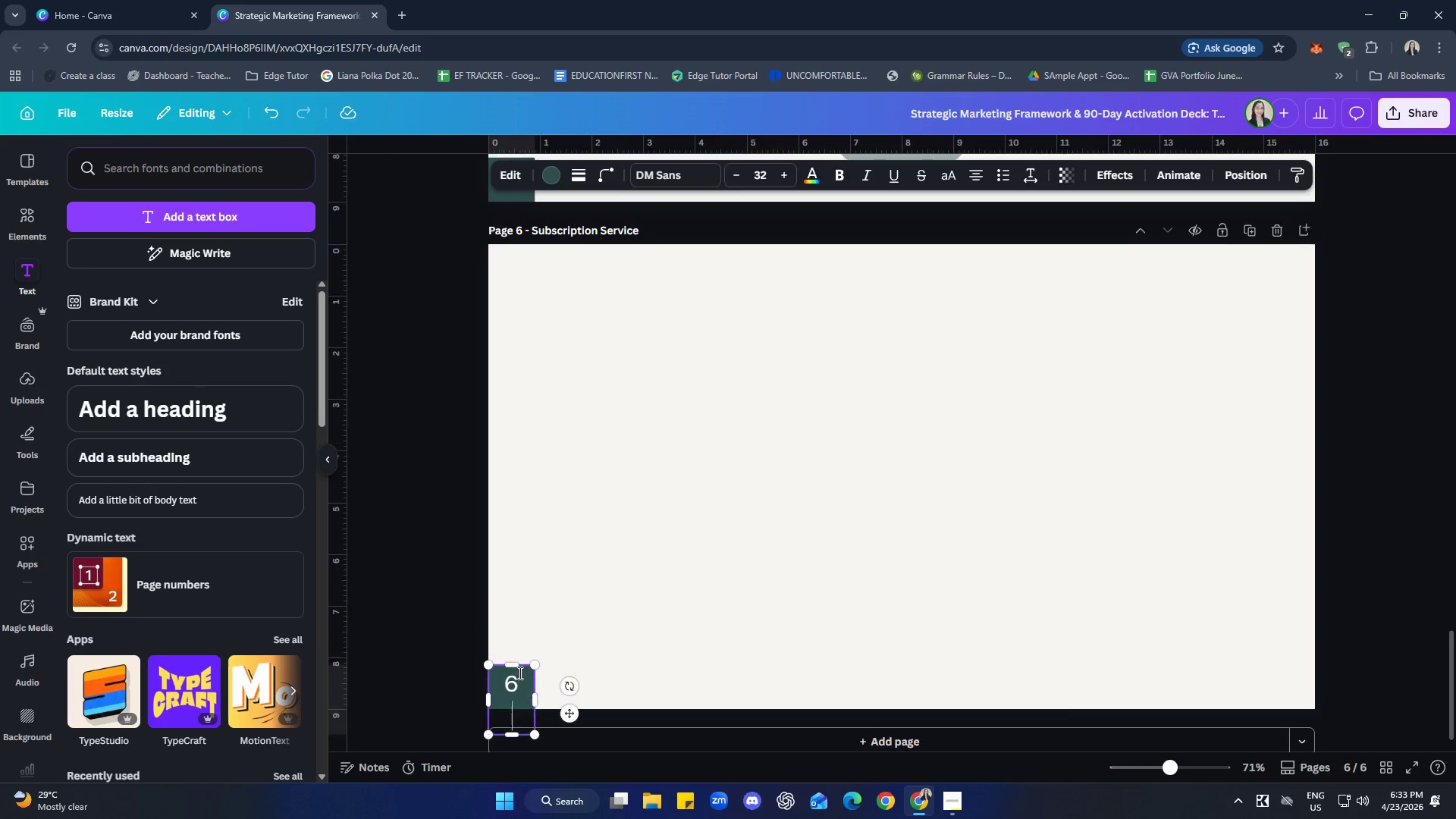 
key(Enter)
 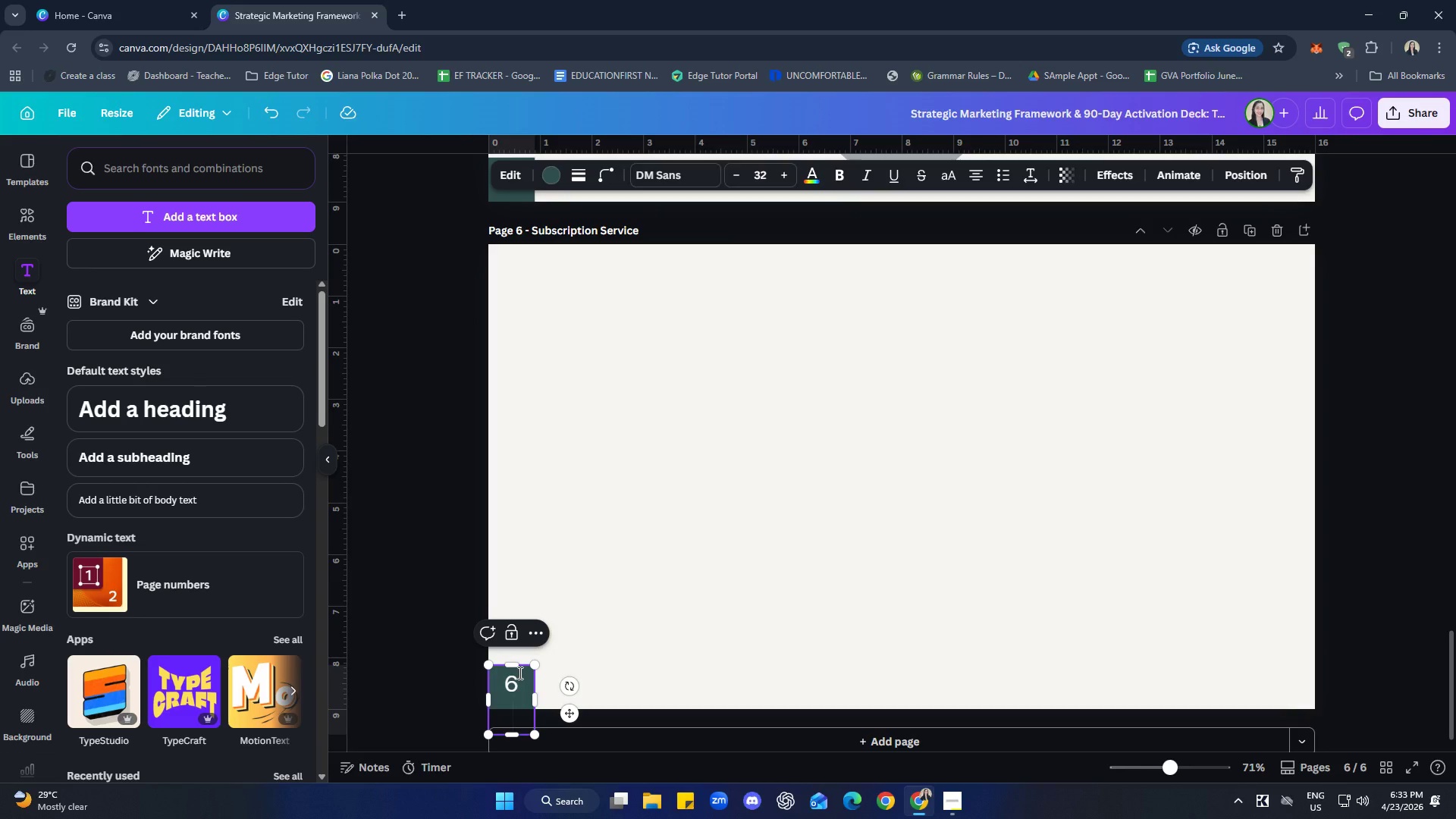 
key(Backspace)
 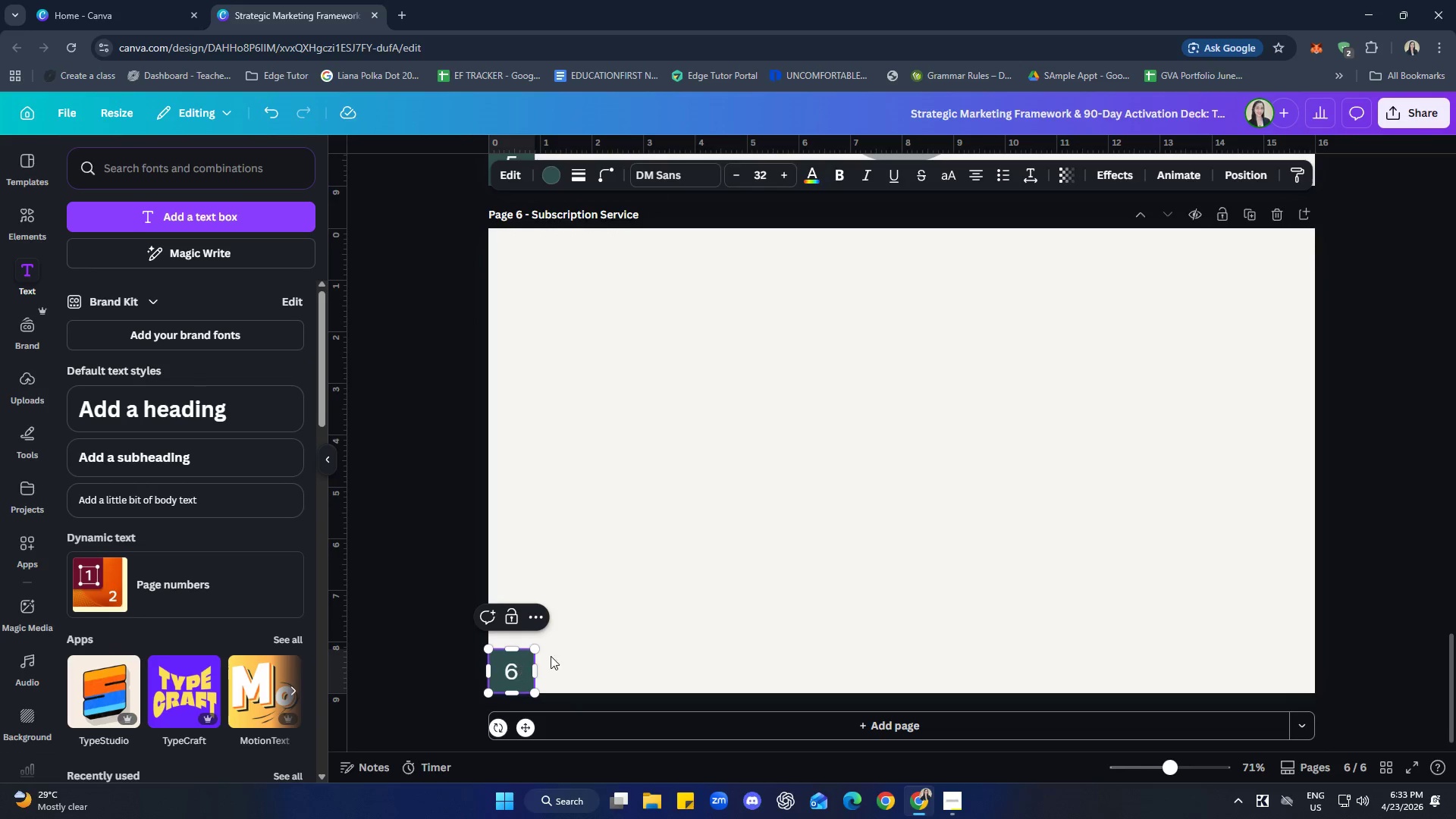 
left_click_drag(start_coordinate=[750, 610], to_coordinate=[761, 610])
 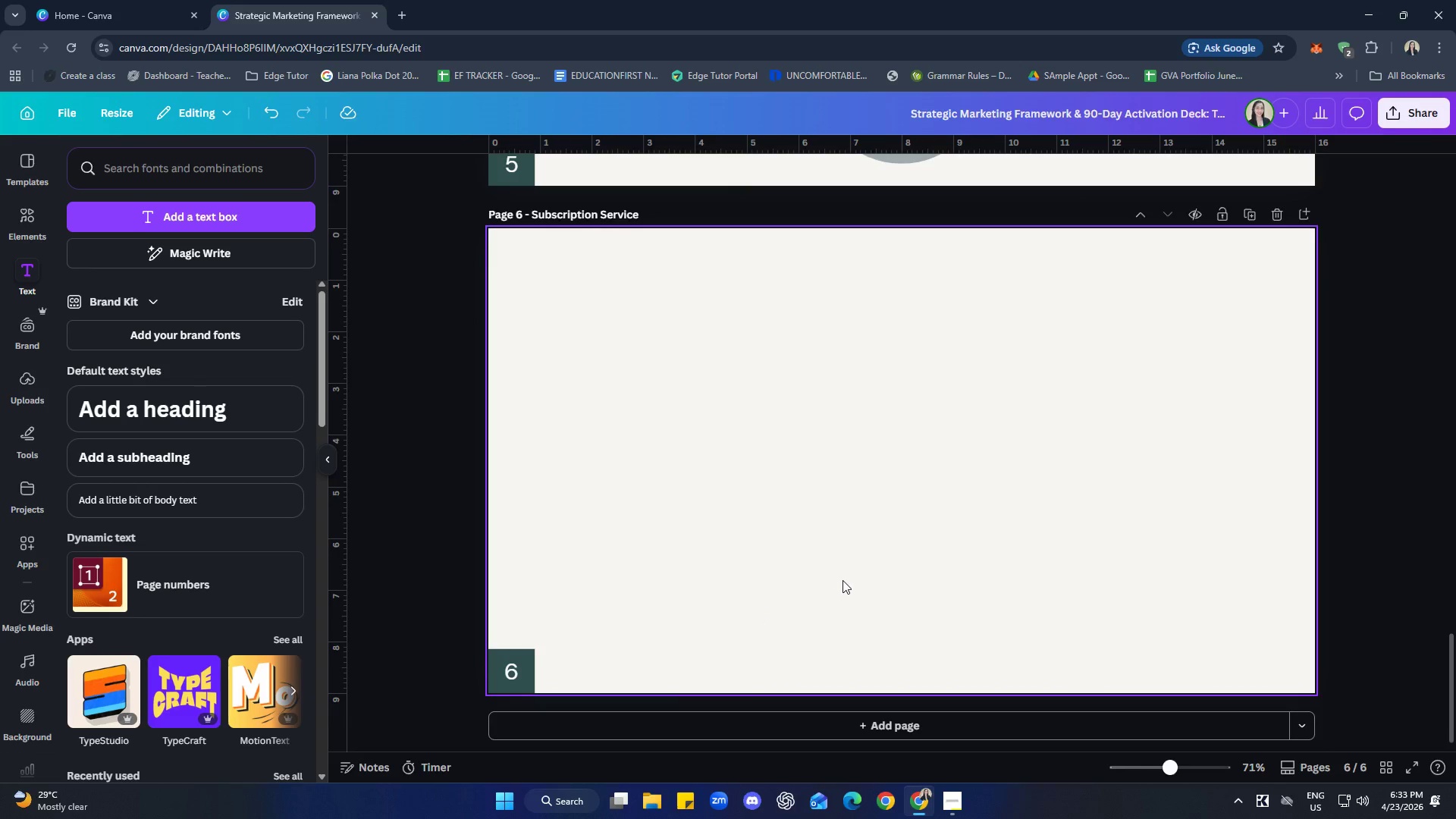 
scroll: coordinate [1404, 605], scroll_direction: up, amount: 15.0
 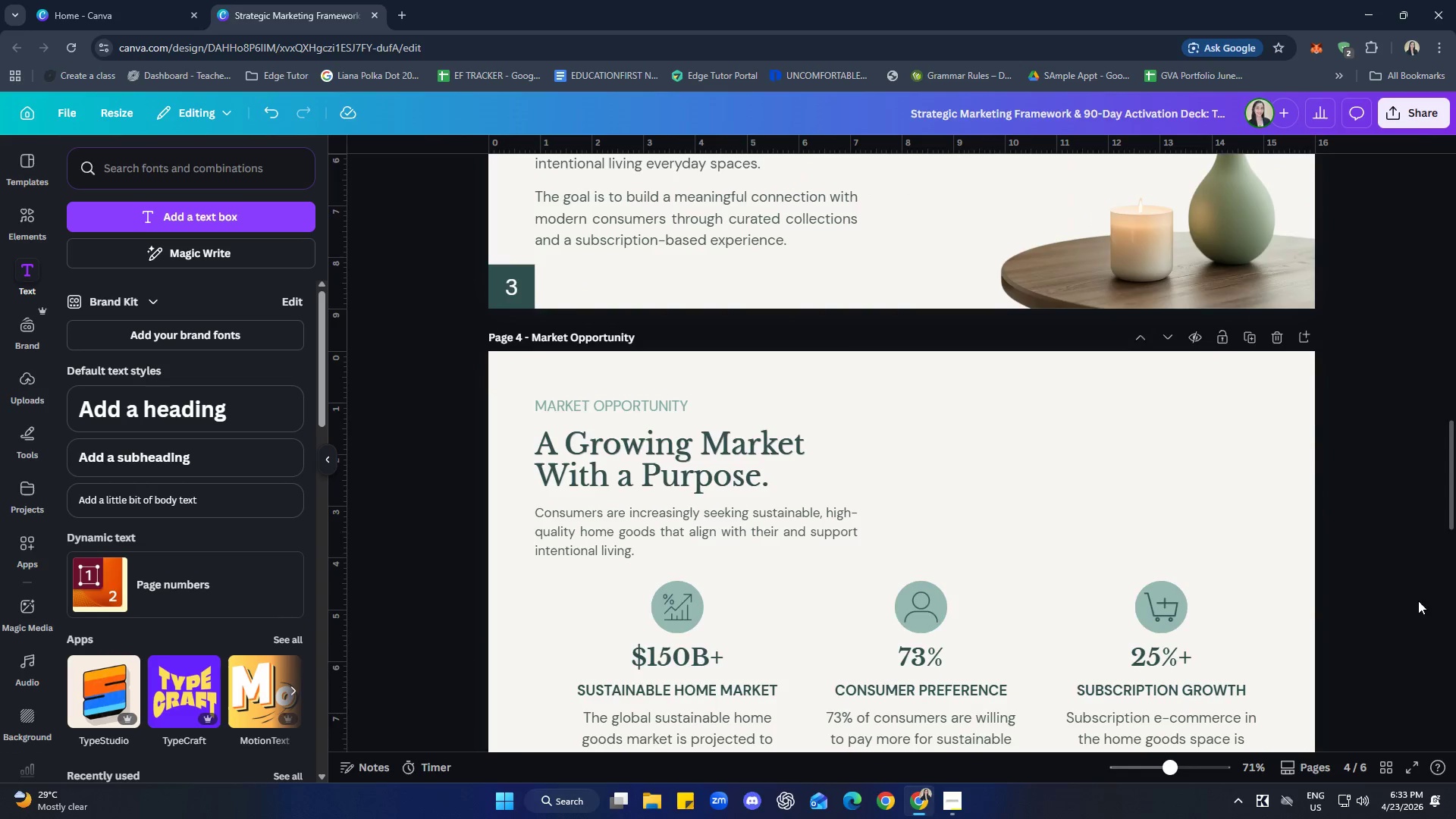 
scroll: coordinate [1414, 598], scroll_direction: up, amount: 7.0
 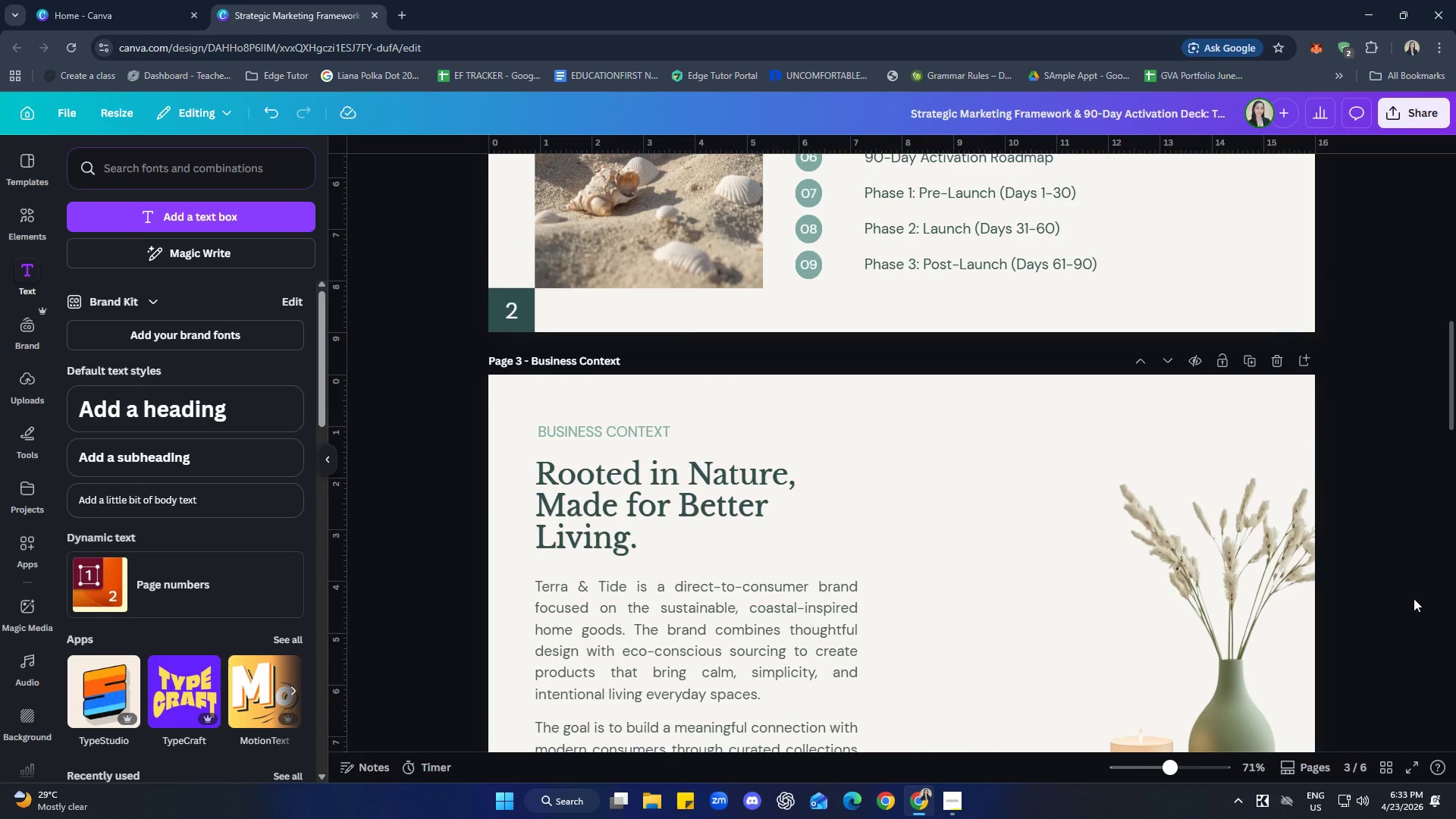 
scroll: coordinate [1414, 598], scroll_direction: down, amount: 10.0
 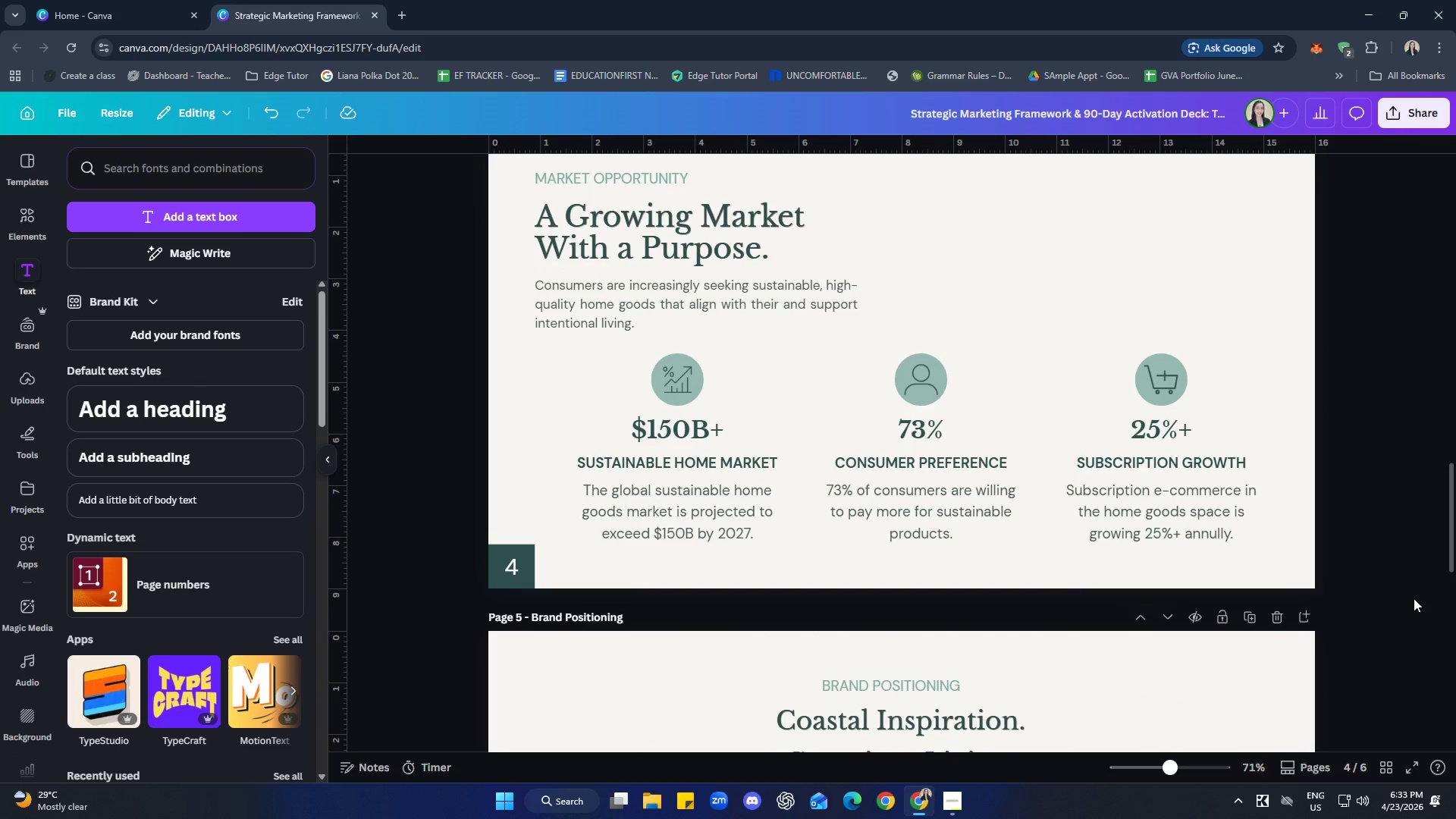 
scroll: coordinate [1414, 598], scroll_direction: up, amount: 7.0
 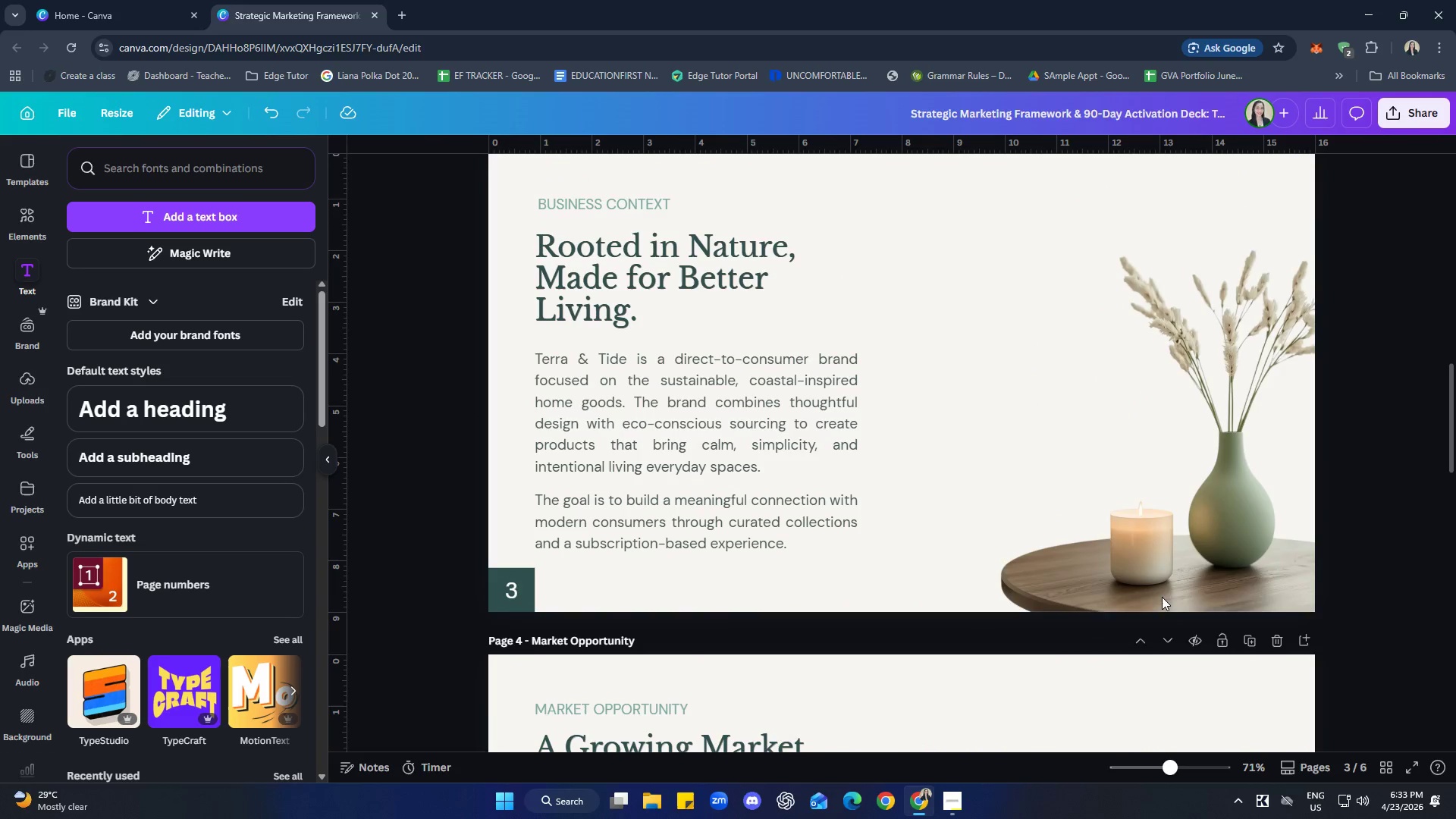 
left_click([1152, 543])
 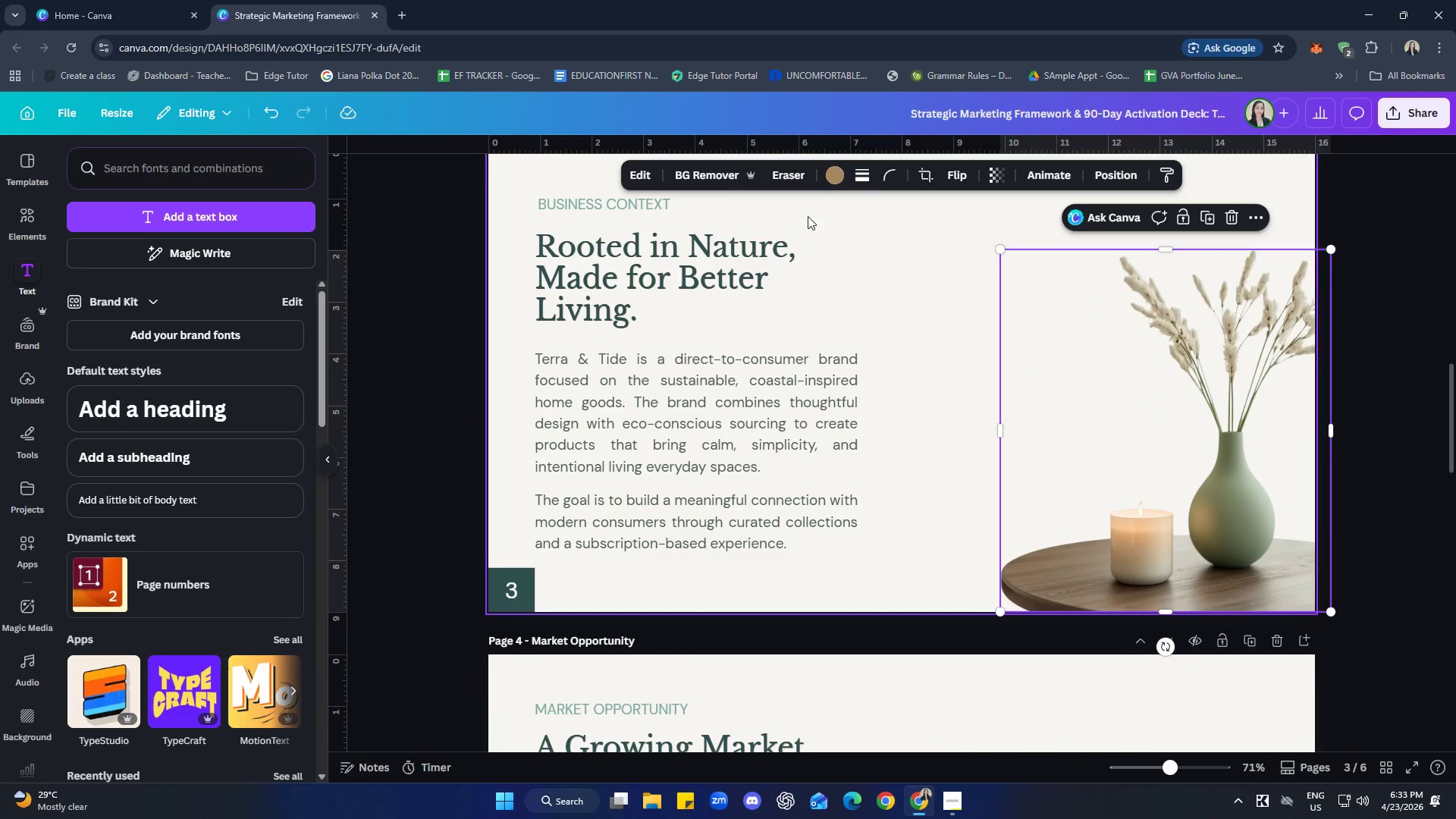 
left_click([637, 179])
 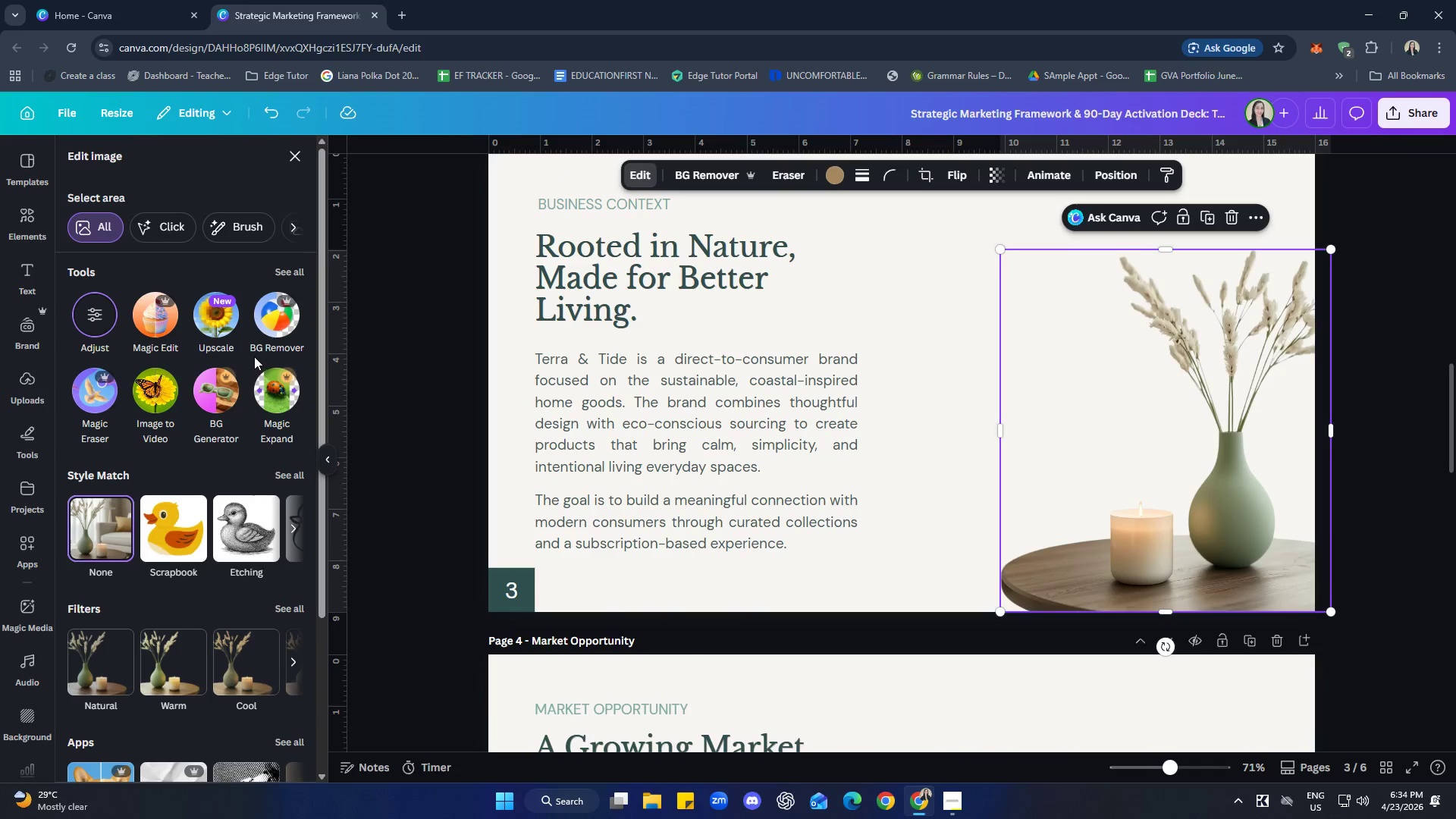 
left_click([104, 313])
 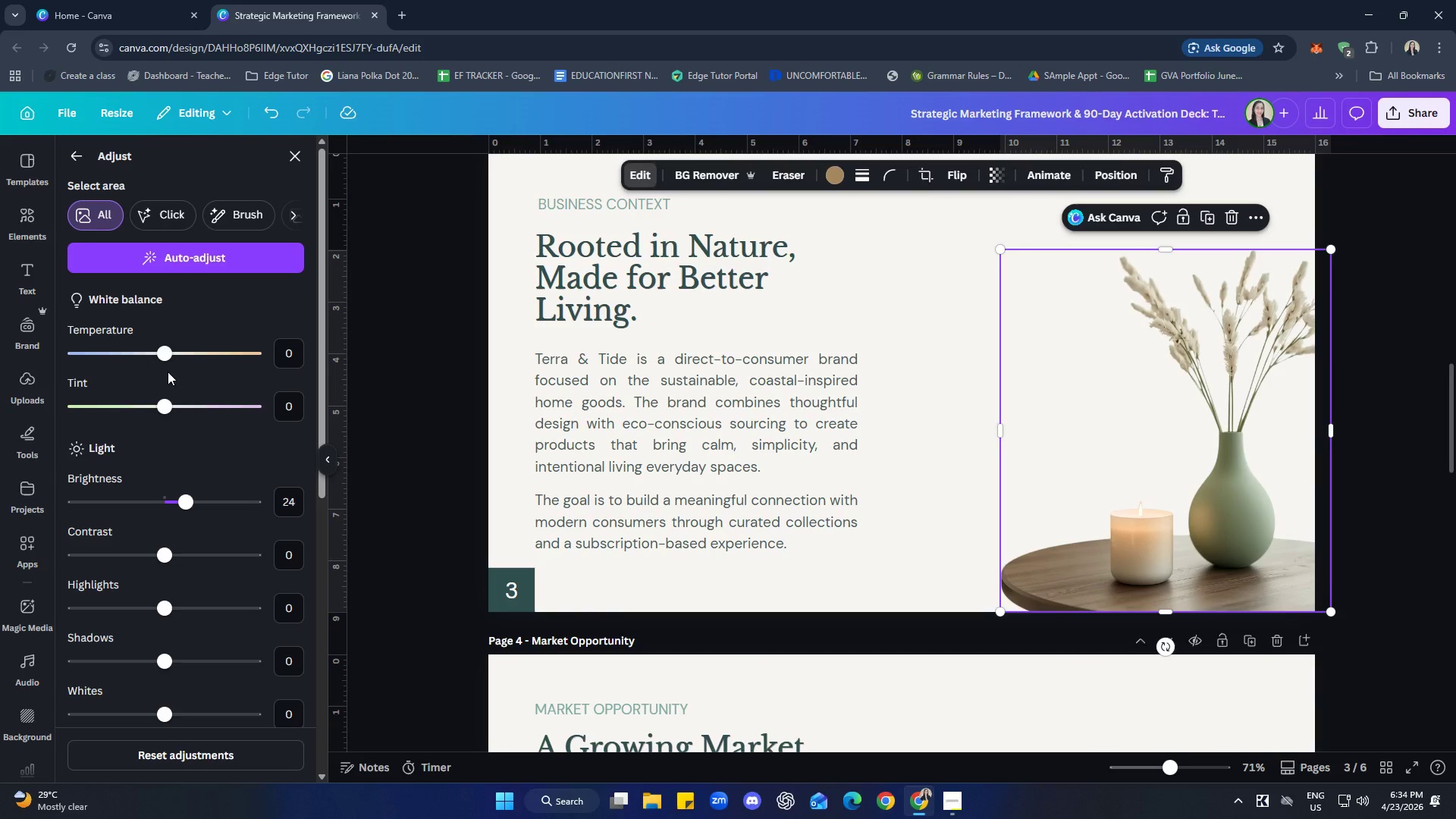 
left_click_drag(start_coordinate=[162, 353], to_coordinate=[153, 356])
 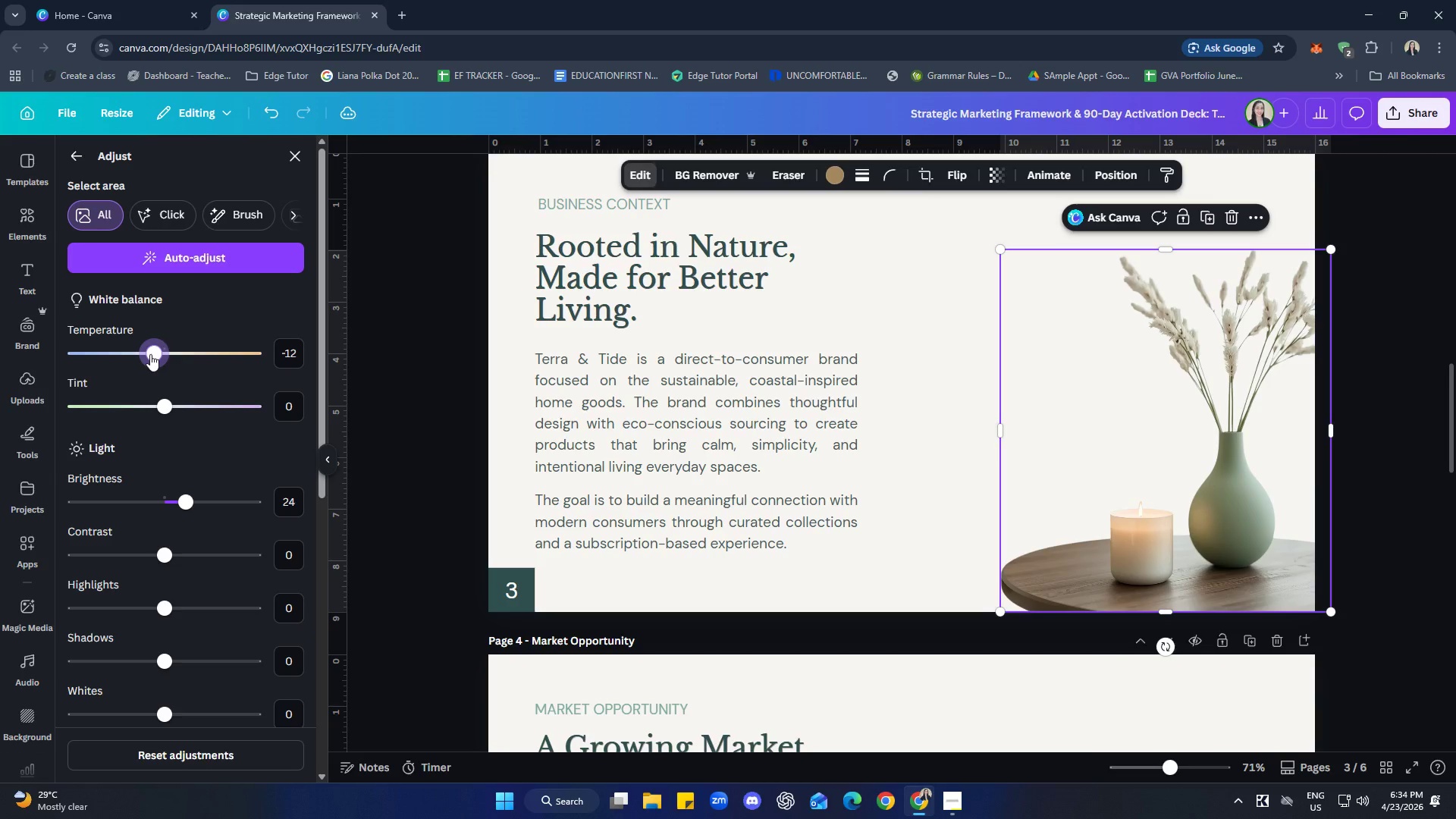 
left_click_drag(start_coordinate=[150, 353], to_coordinate=[145, 354])
 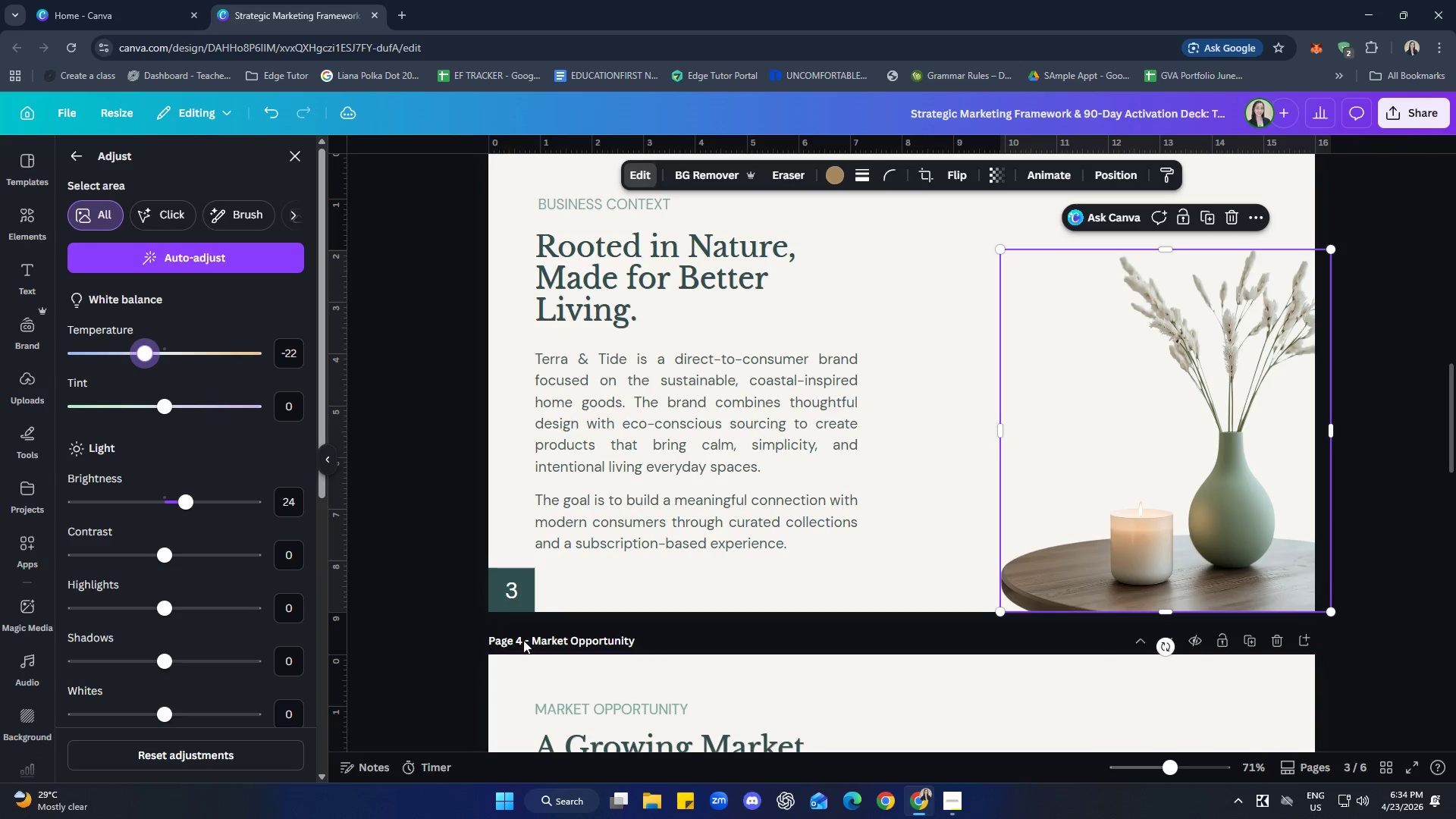 
left_click([441, 516])
 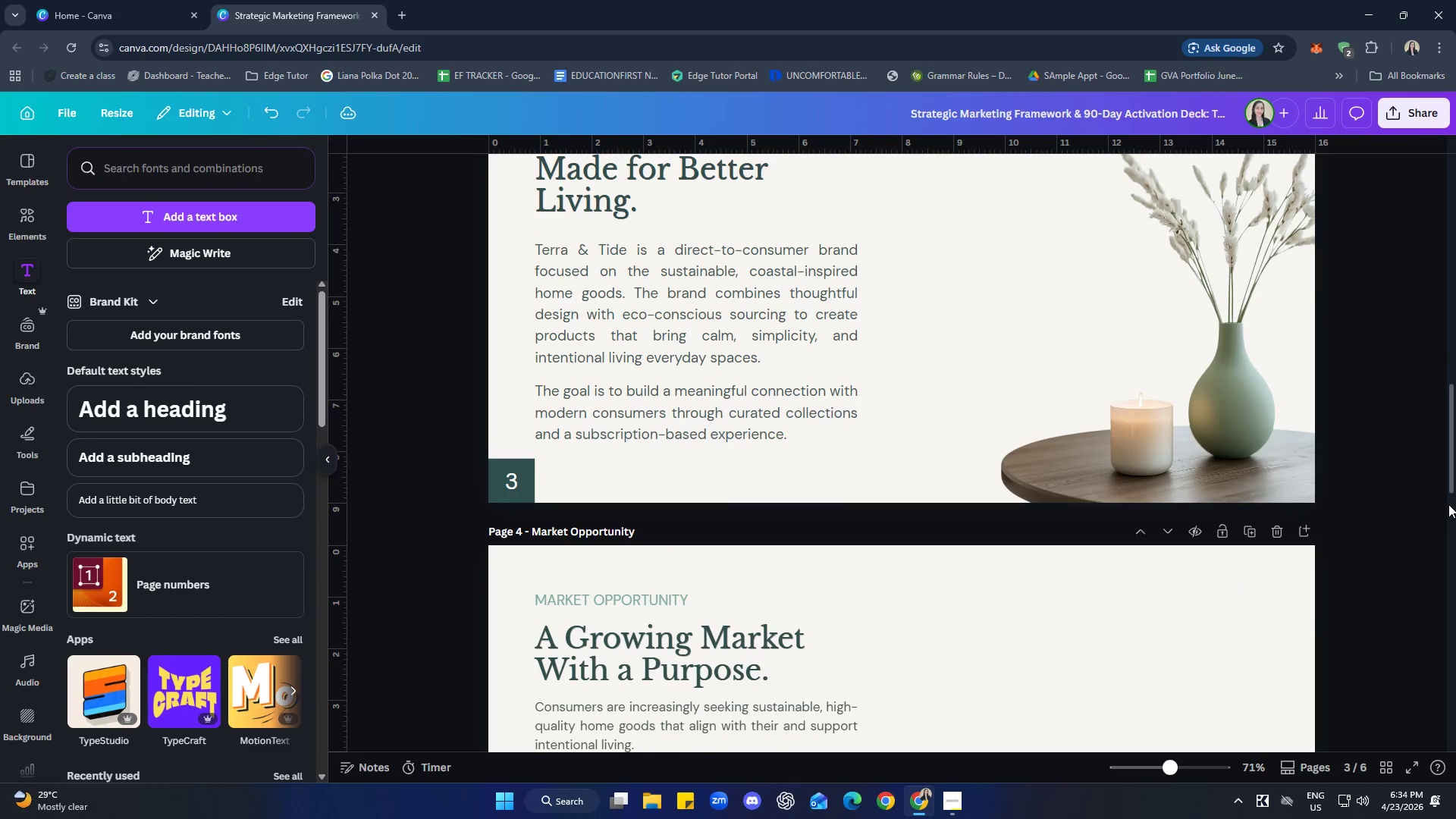 
left_click([1398, 459])
 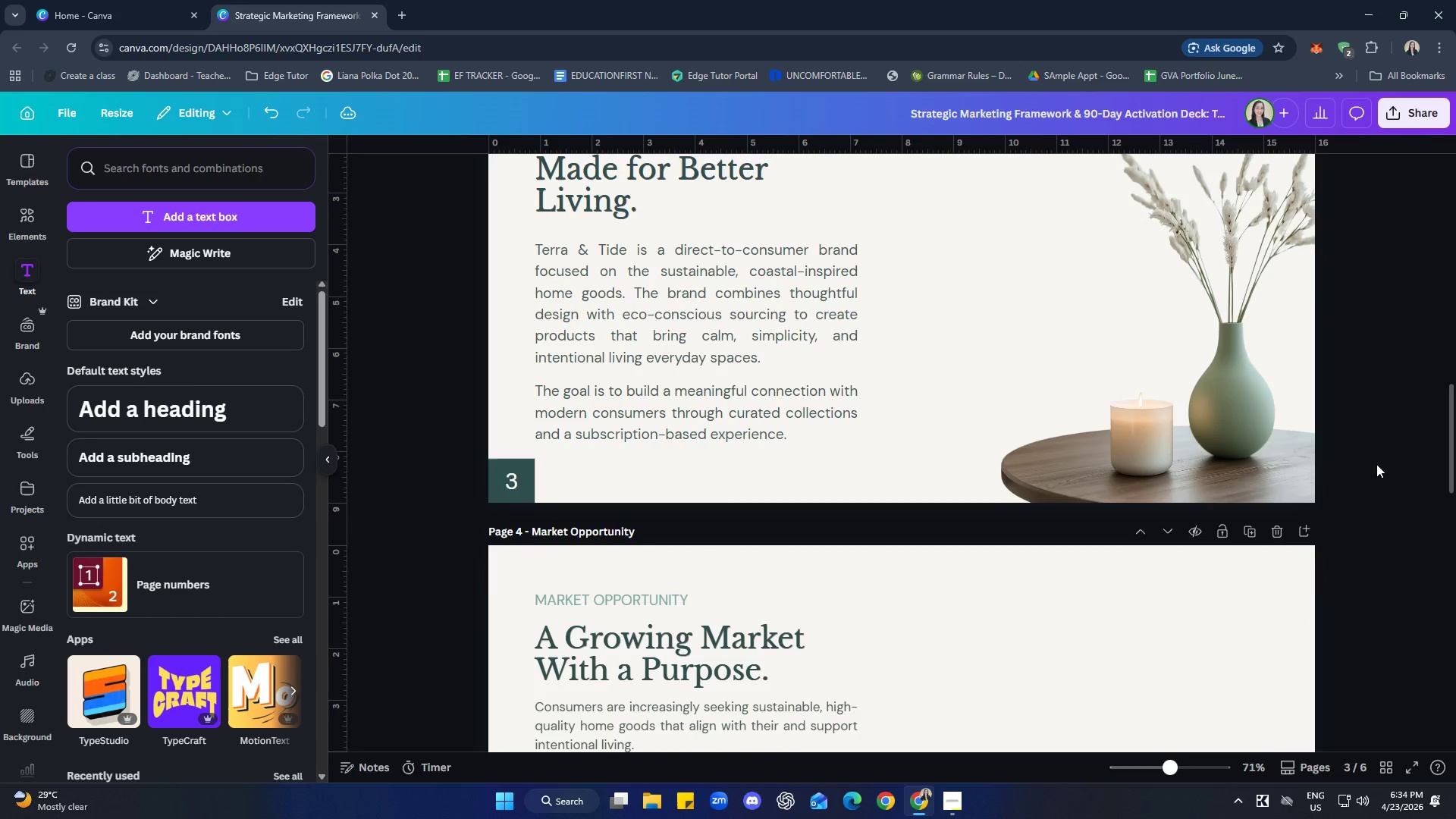 
scroll: coordinate [1364, 472], scroll_direction: up, amount: 2.0
 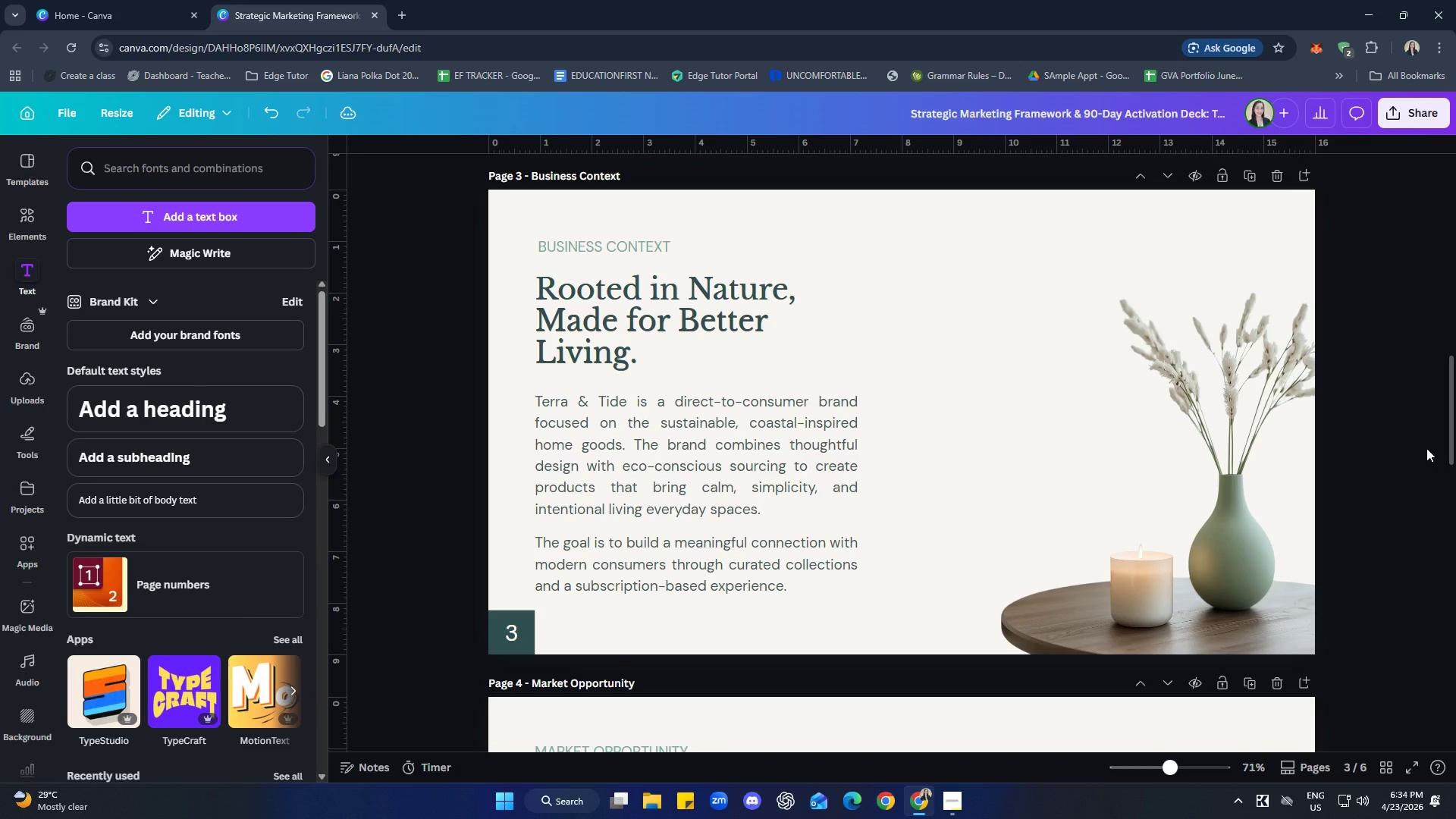 
scroll: coordinate [1426, 448], scroll_direction: down, amount: 14.0
 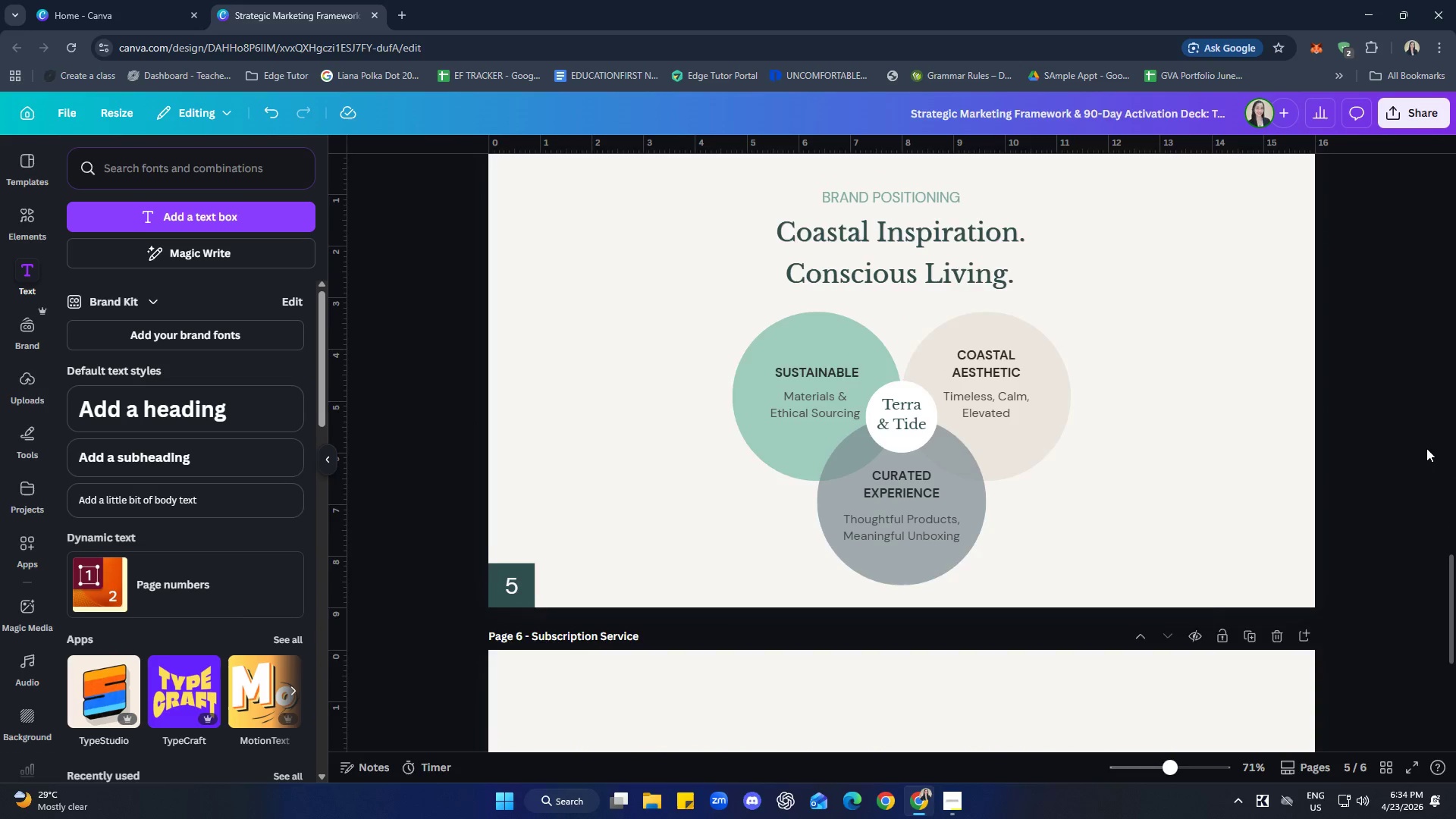 
scroll: coordinate [1426, 448], scroll_direction: up, amount: 1.0
 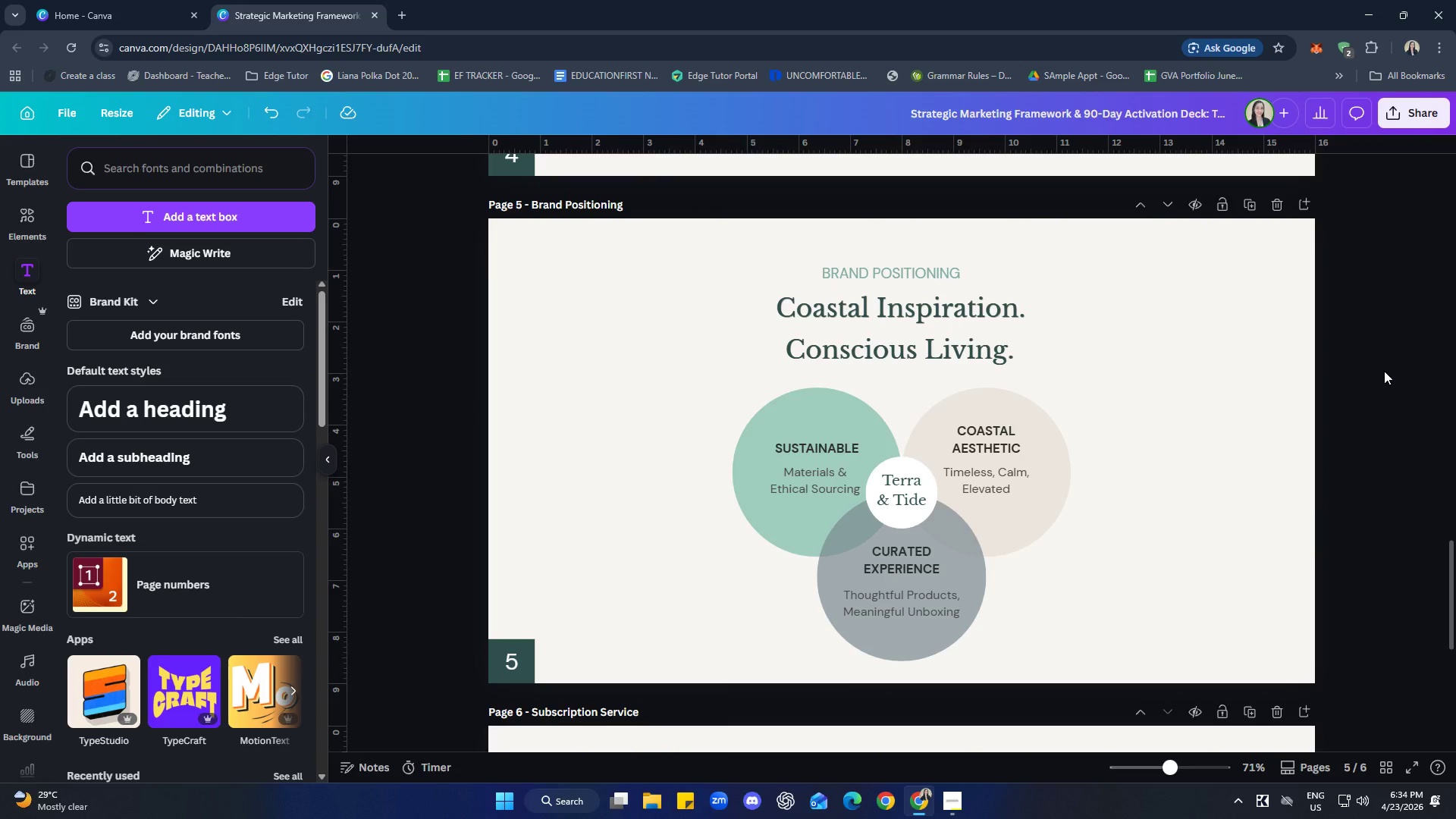 
wait(6.95)
 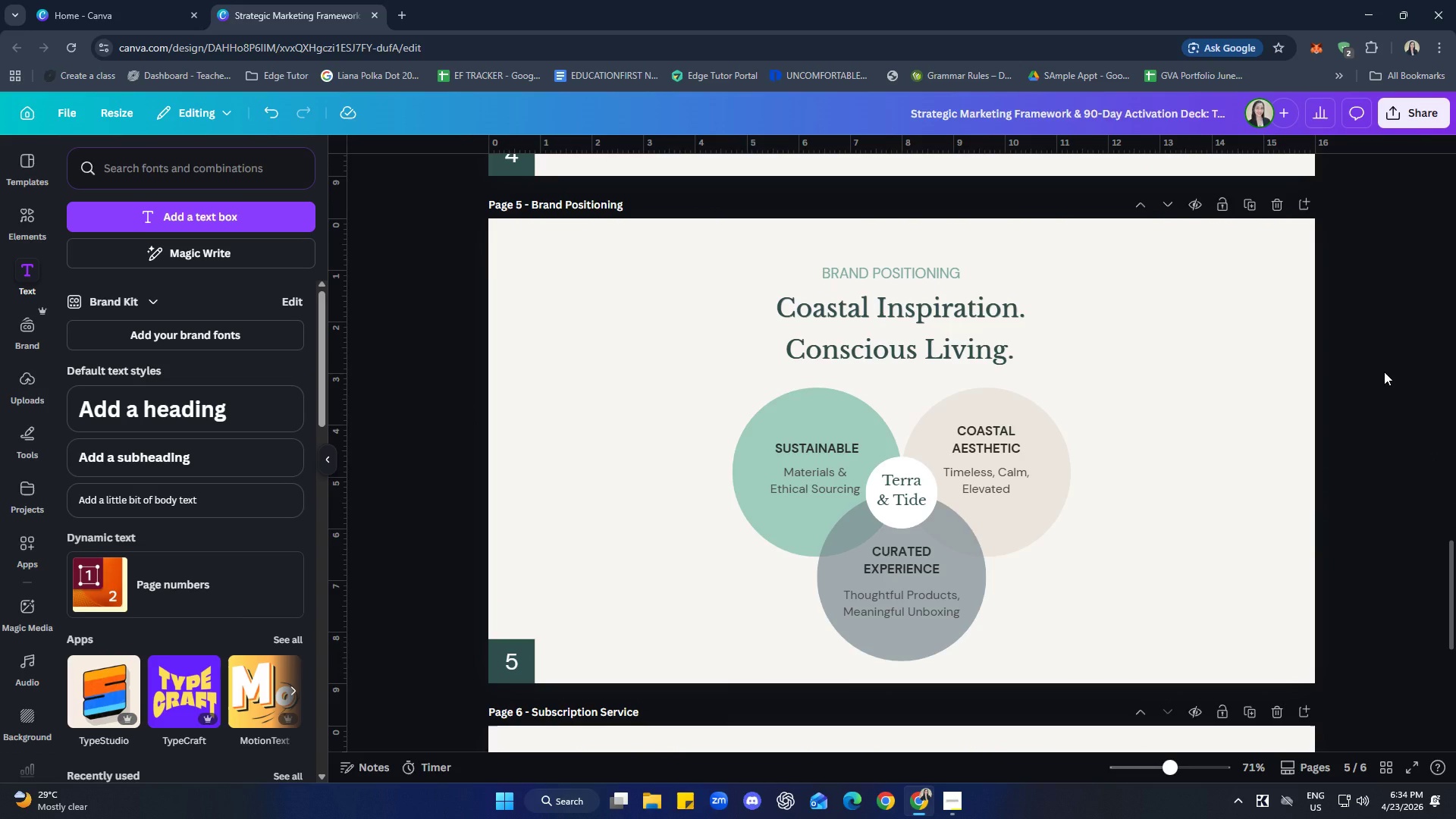 
scroll: coordinate [1185, 475], scroll_direction: none, amount: 0.0
 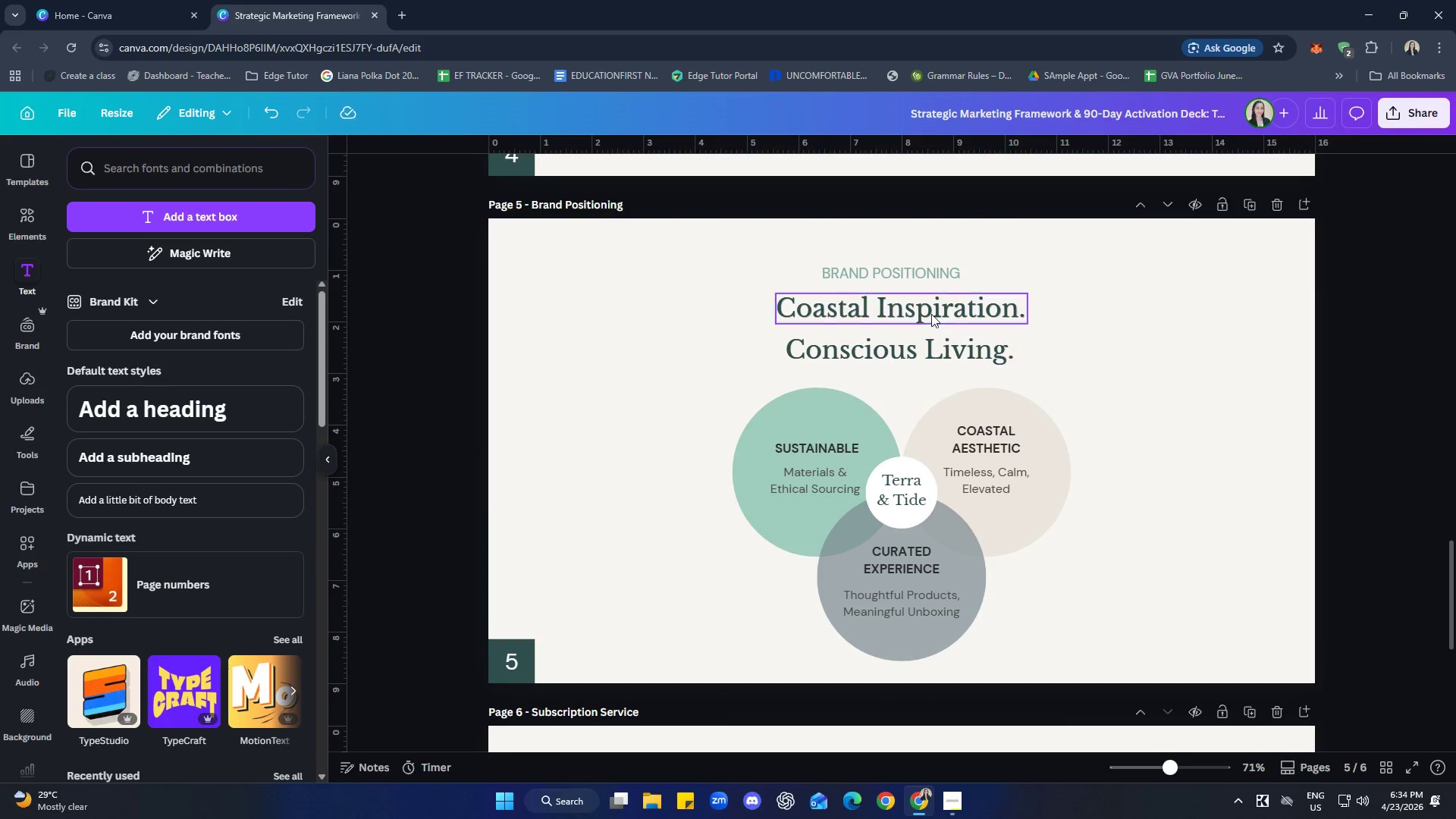 
left_click([915, 267])
 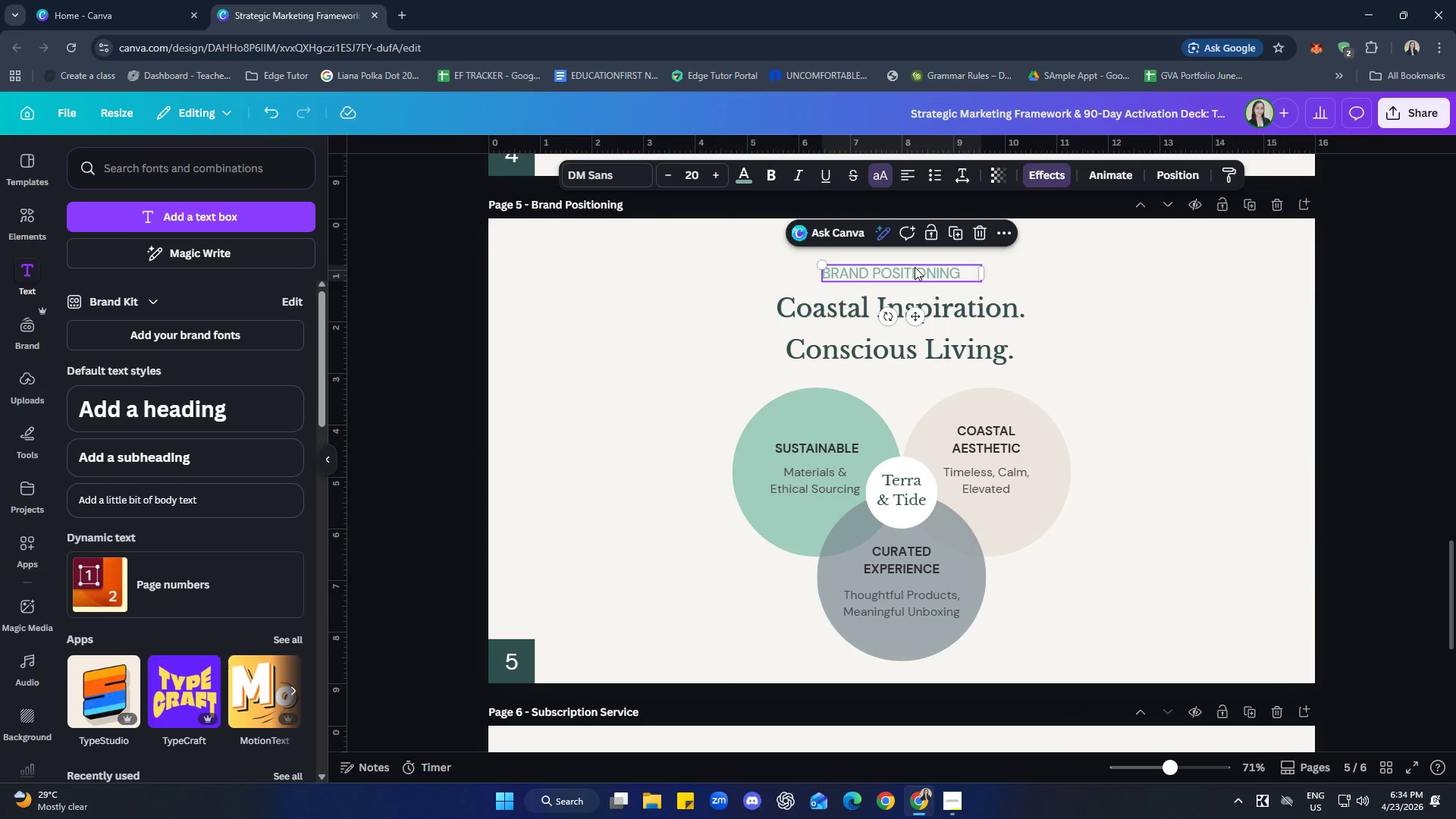 
hold_key(key=ControlLeft, duration=0.38)
 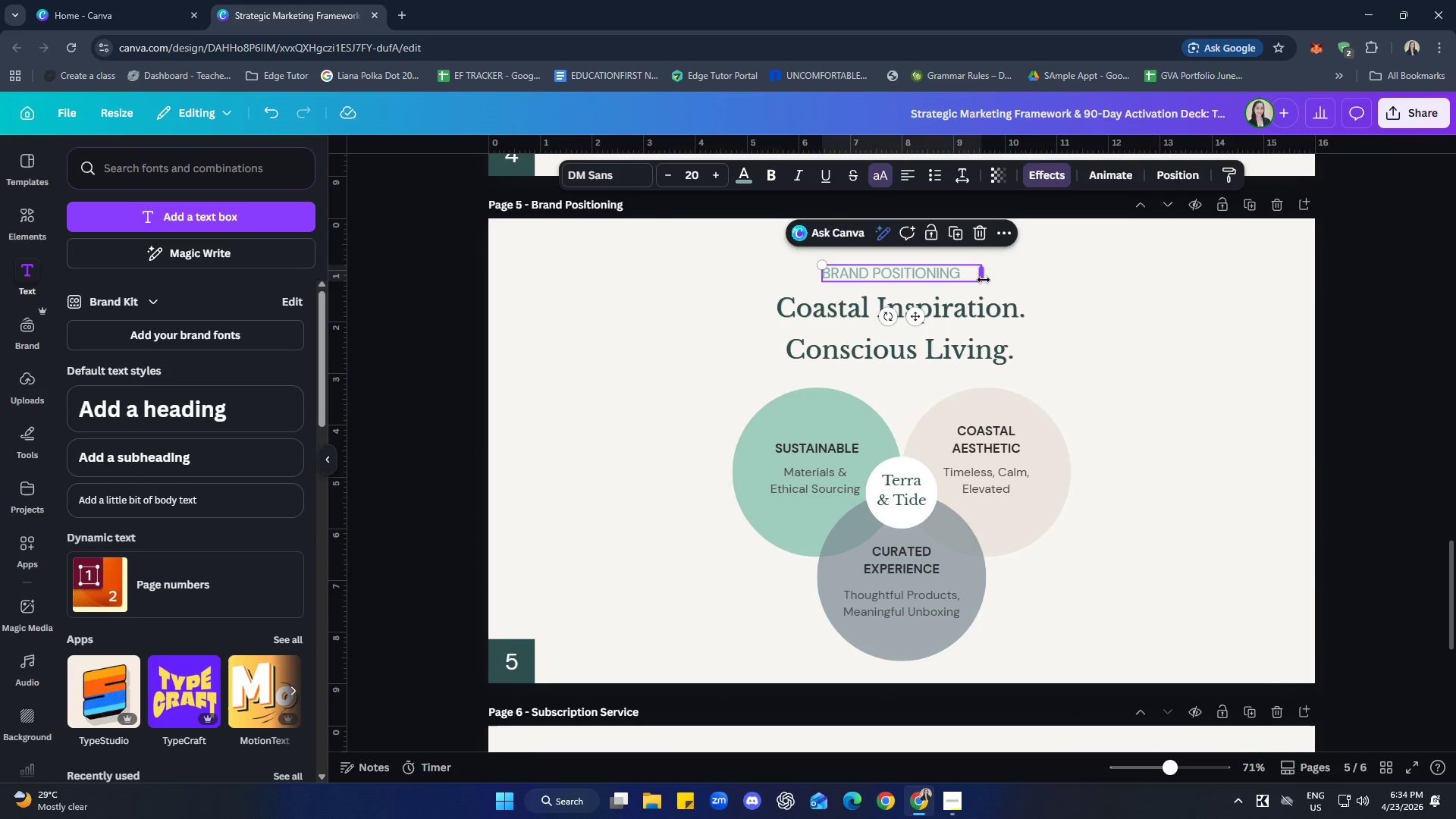 
left_click_drag(start_coordinate=[984, 280], to_coordinate=[963, 283])
 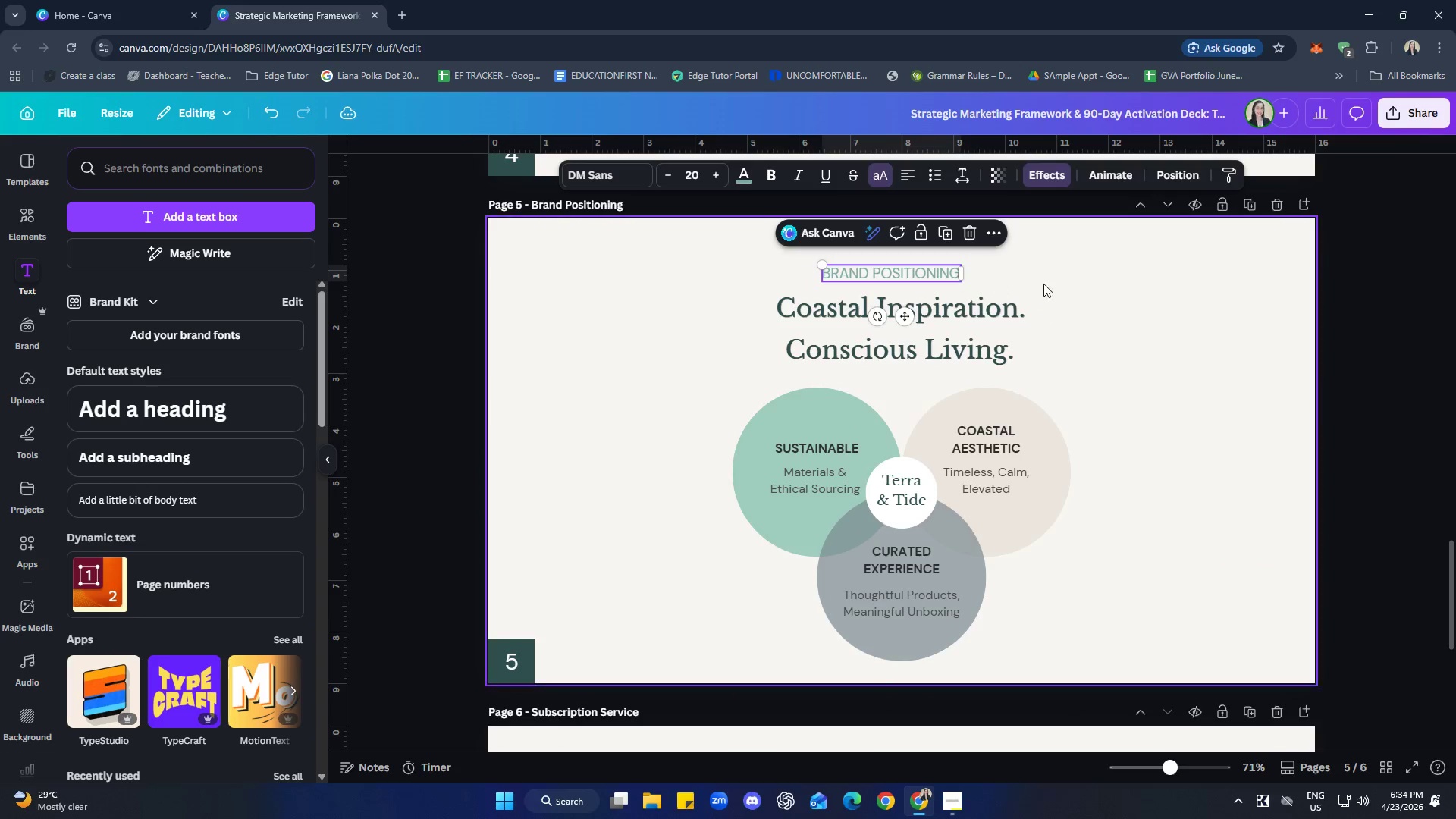 
left_click([1045, 284])
 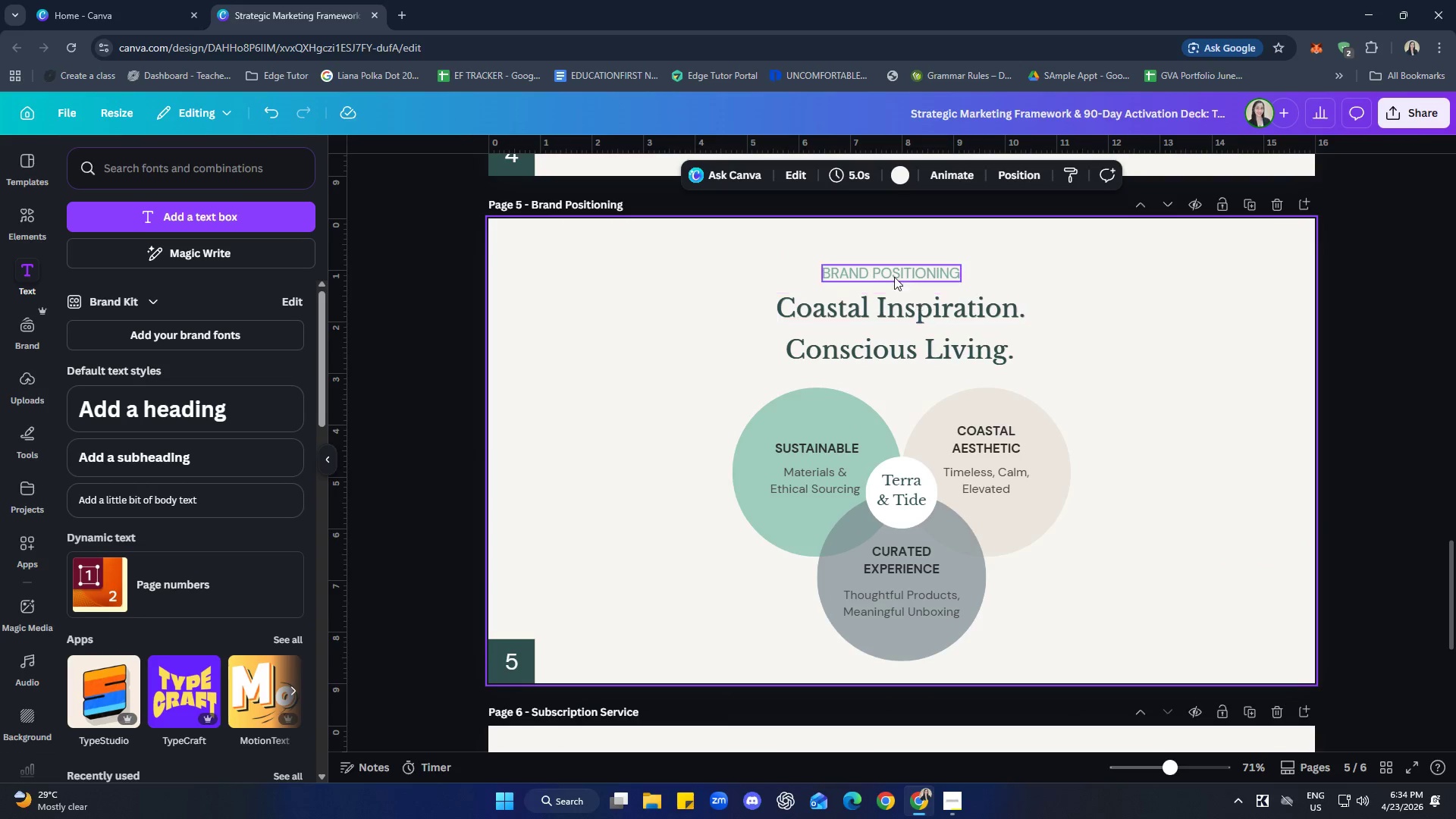 
hold_key(key=CapsLock, duration=1.26)
 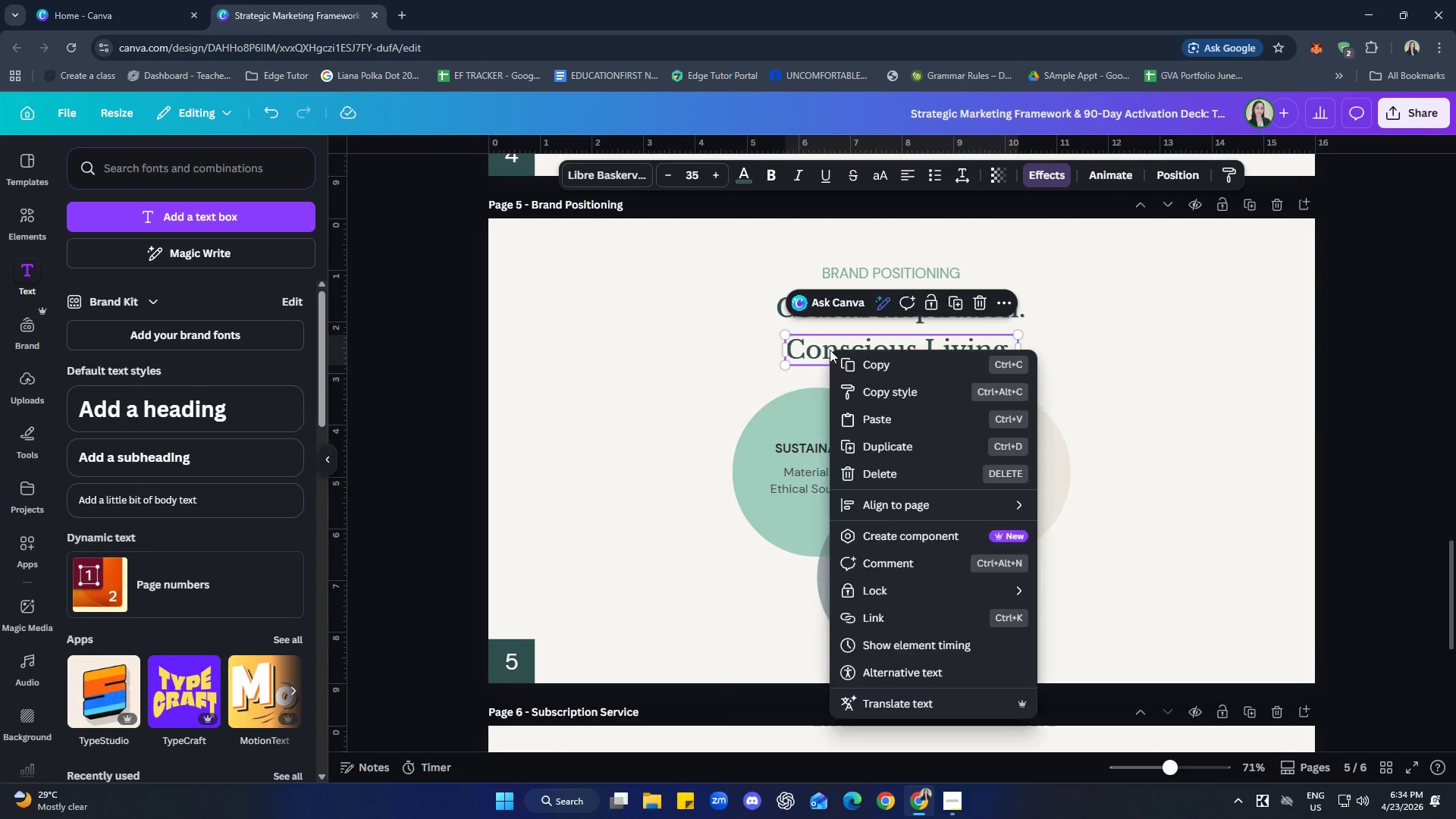 
left_click([833, 301])
 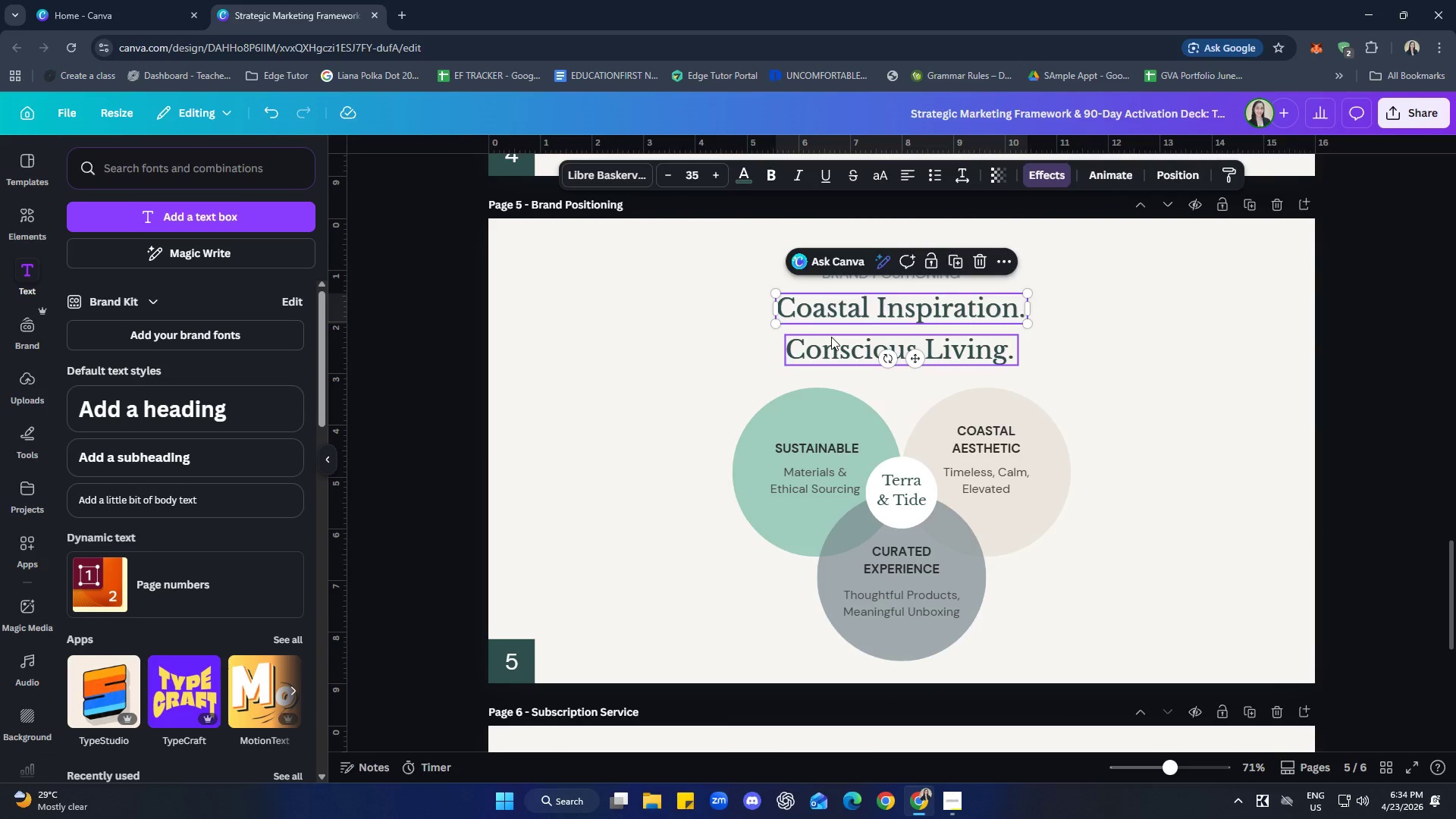 
double_click([831, 337])
 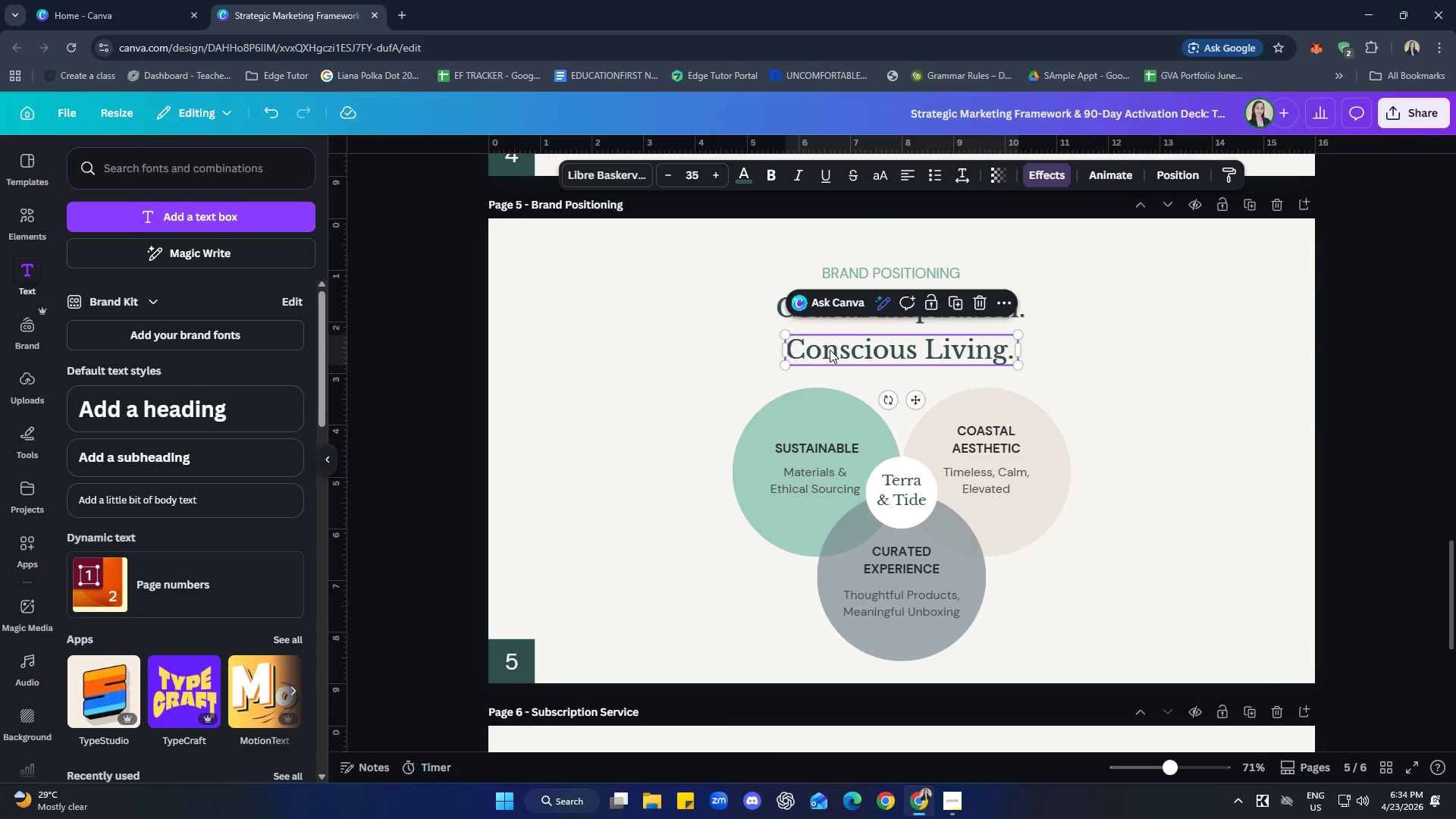 
right_click([830, 350])
 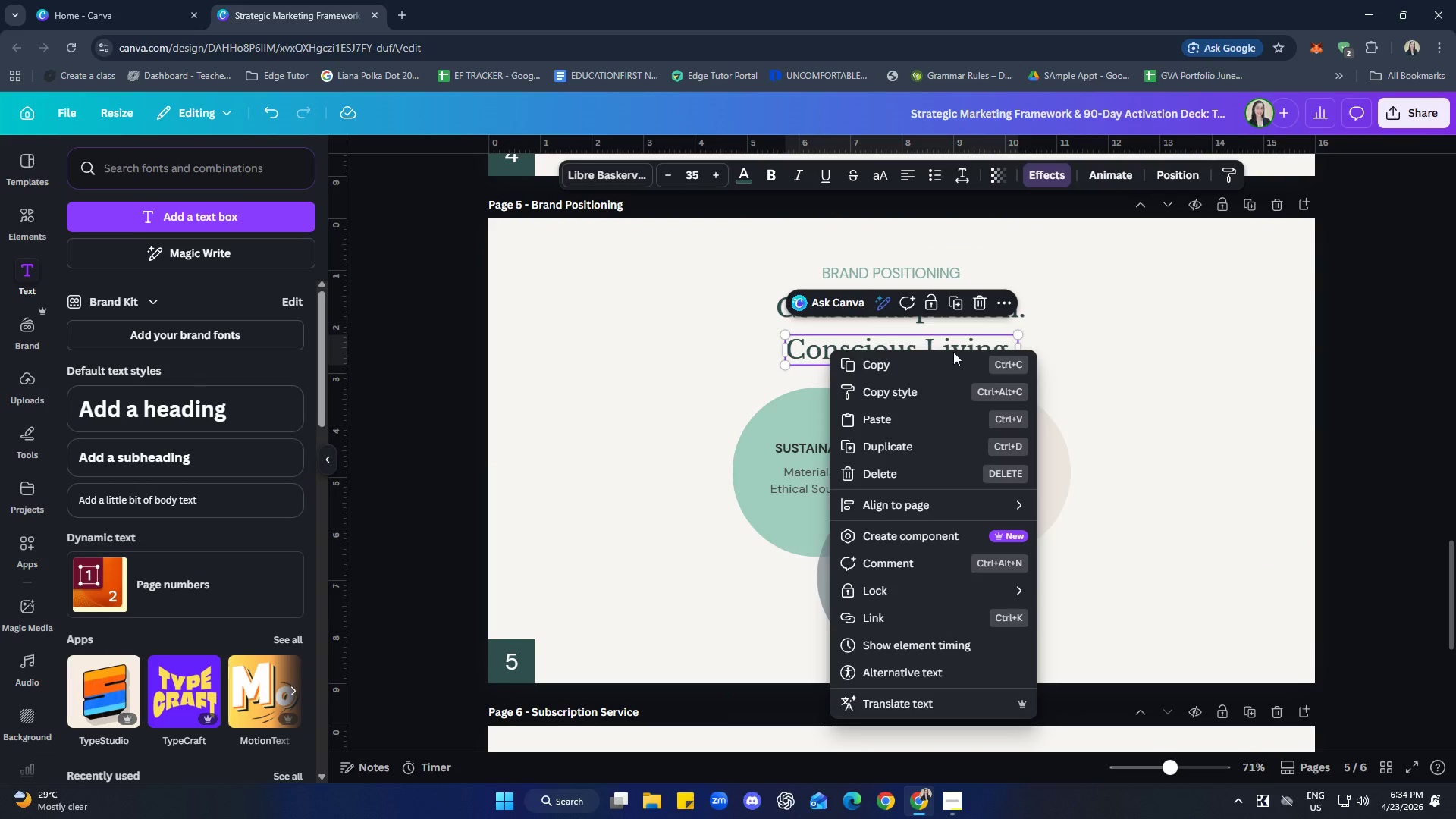 
left_click([1197, 337])
 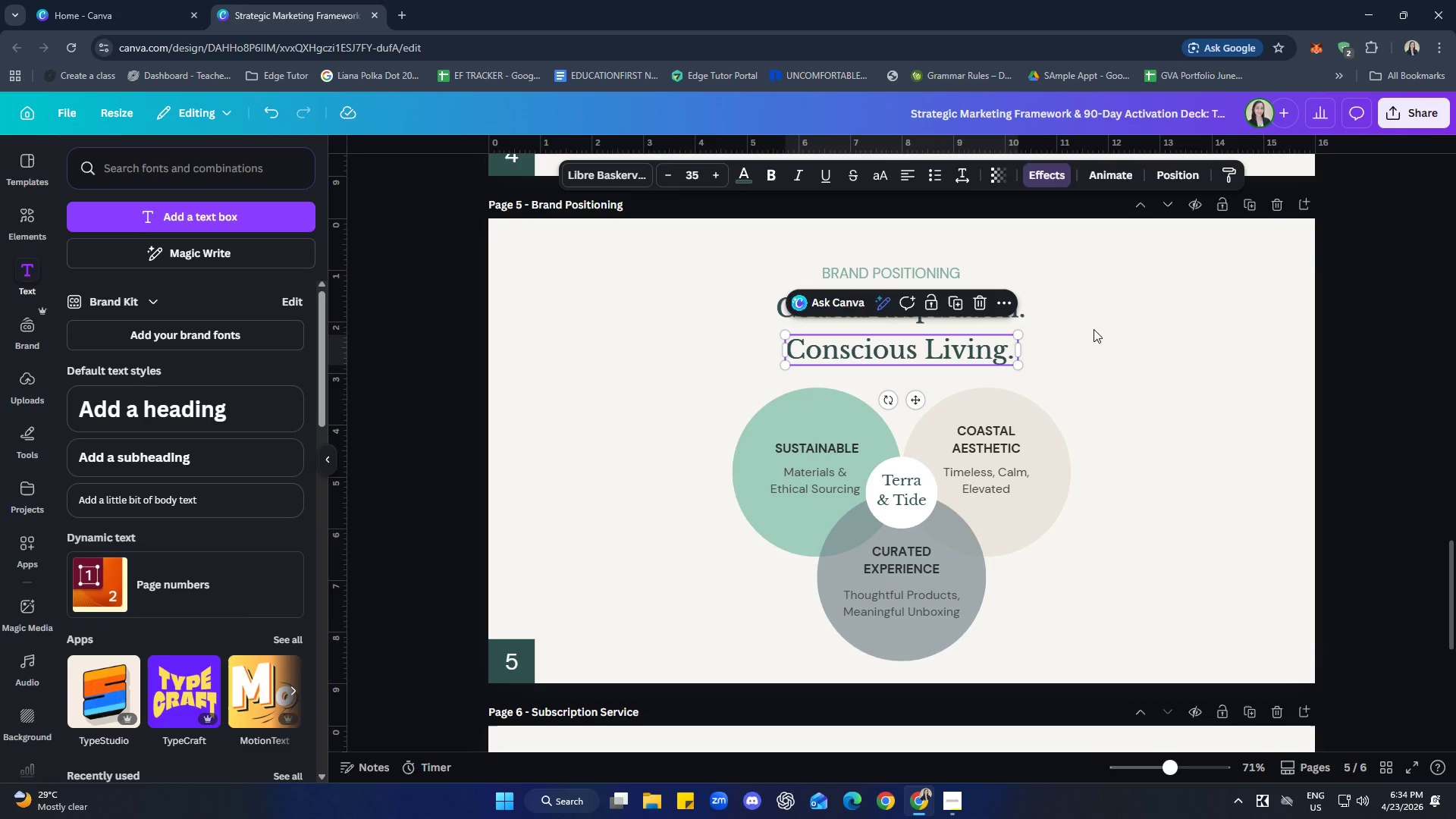 
hold_key(key=ShiftLeft, duration=1.41)
left_click([905, 270])
 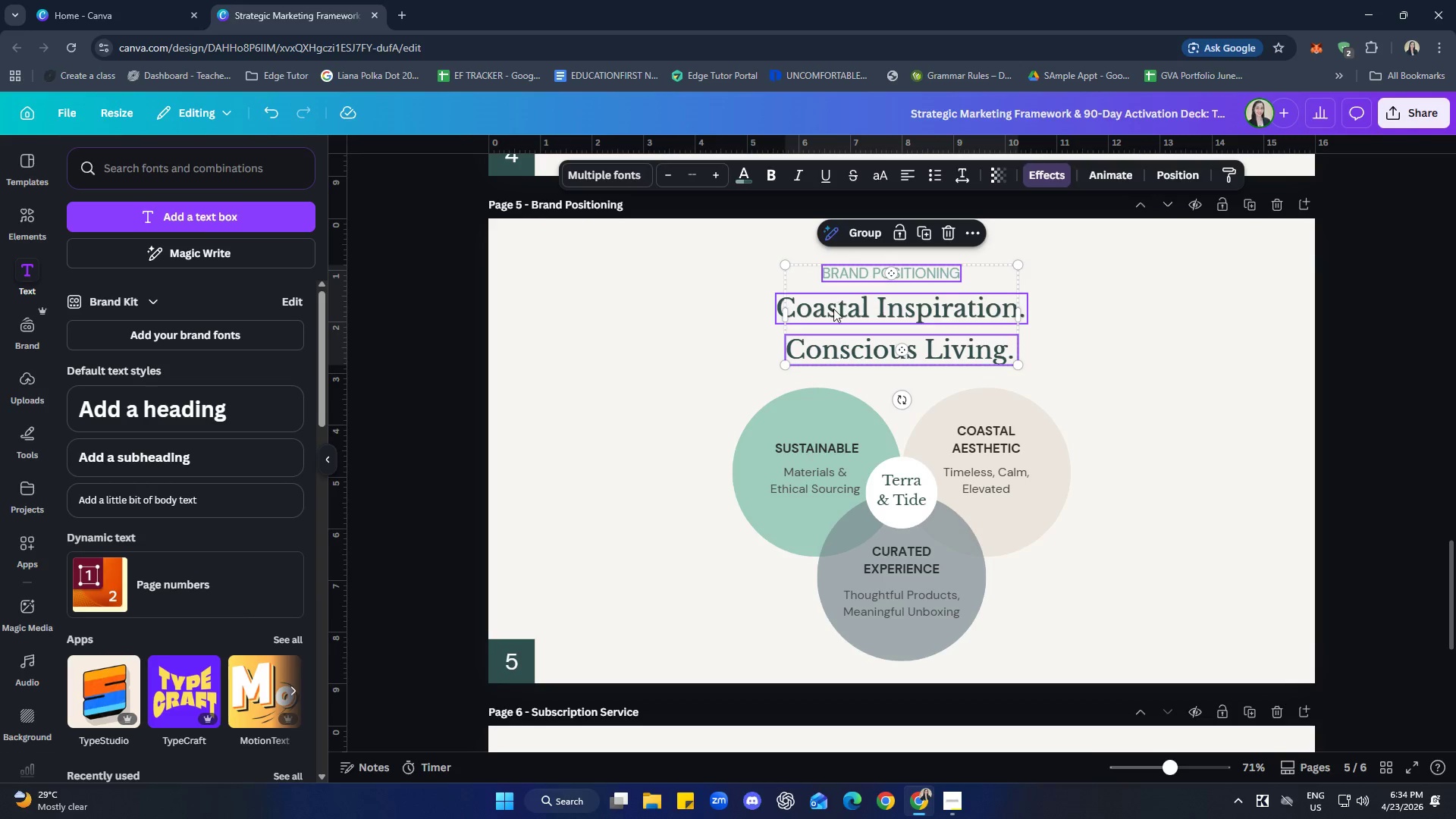 
left_click([833, 309])
 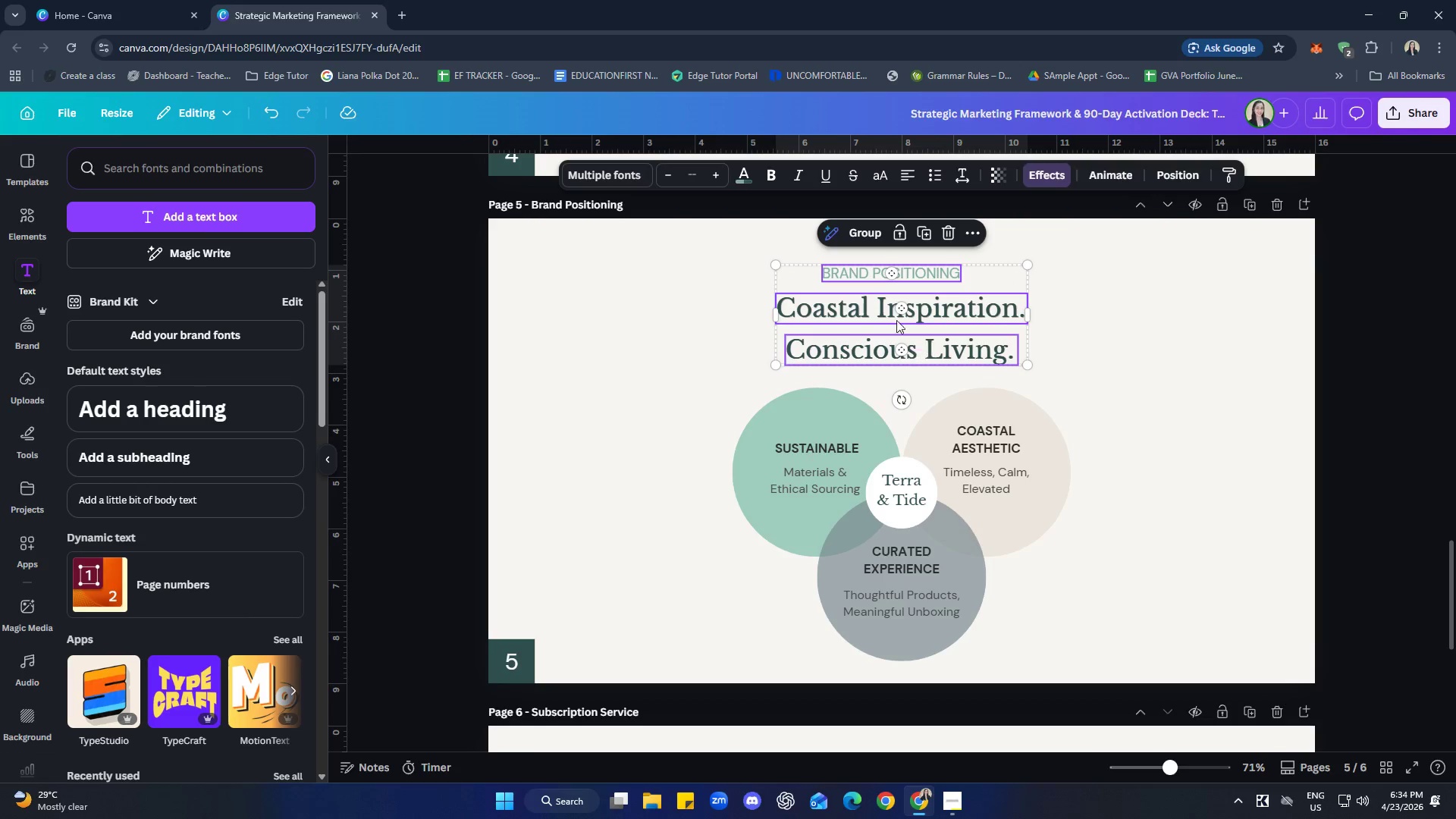 
right_click([872, 309])
 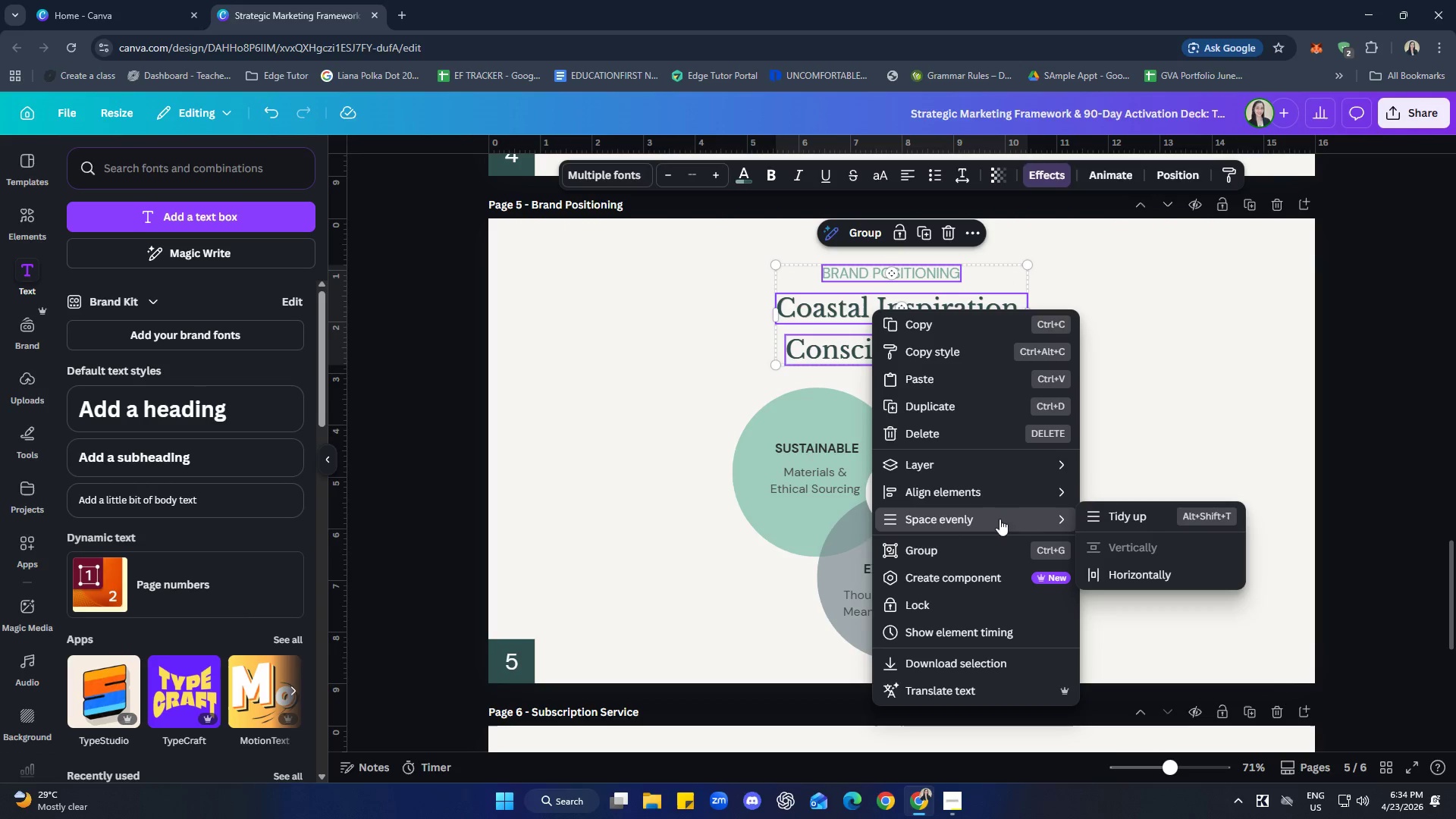 
left_click([1125, 519])
 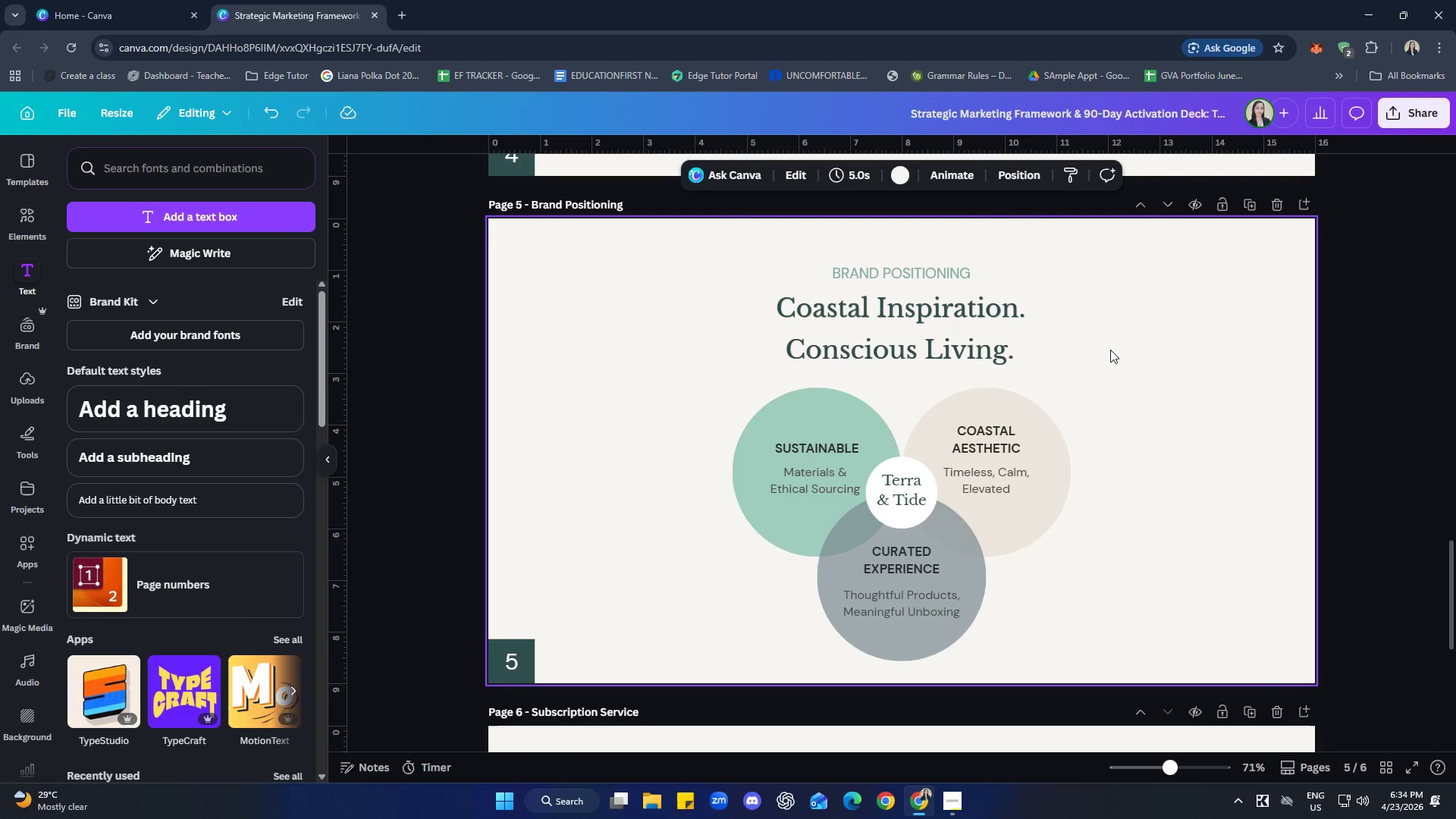 
left_click([934, 269])
 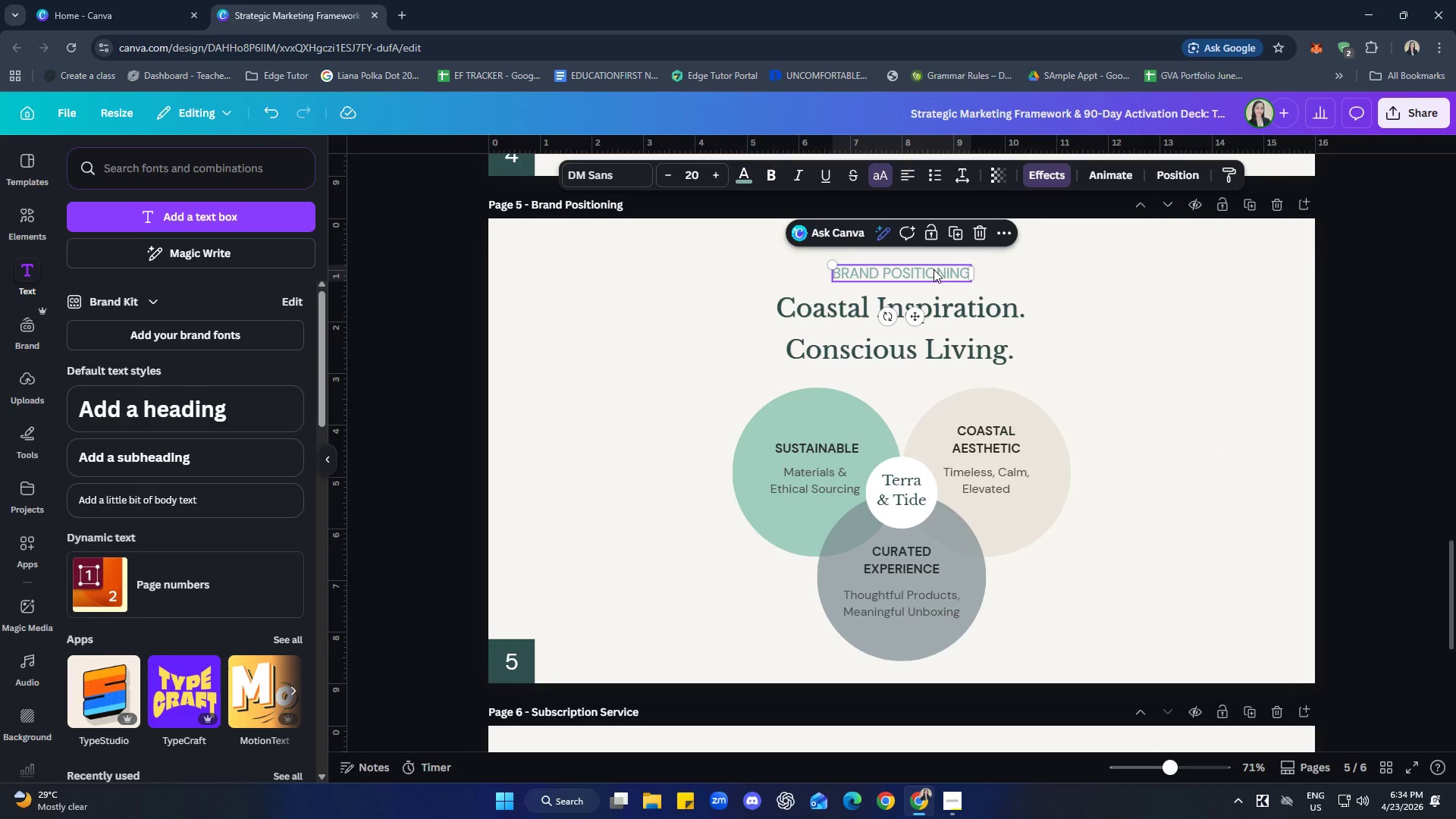 
key(Control+ControlLeft)
 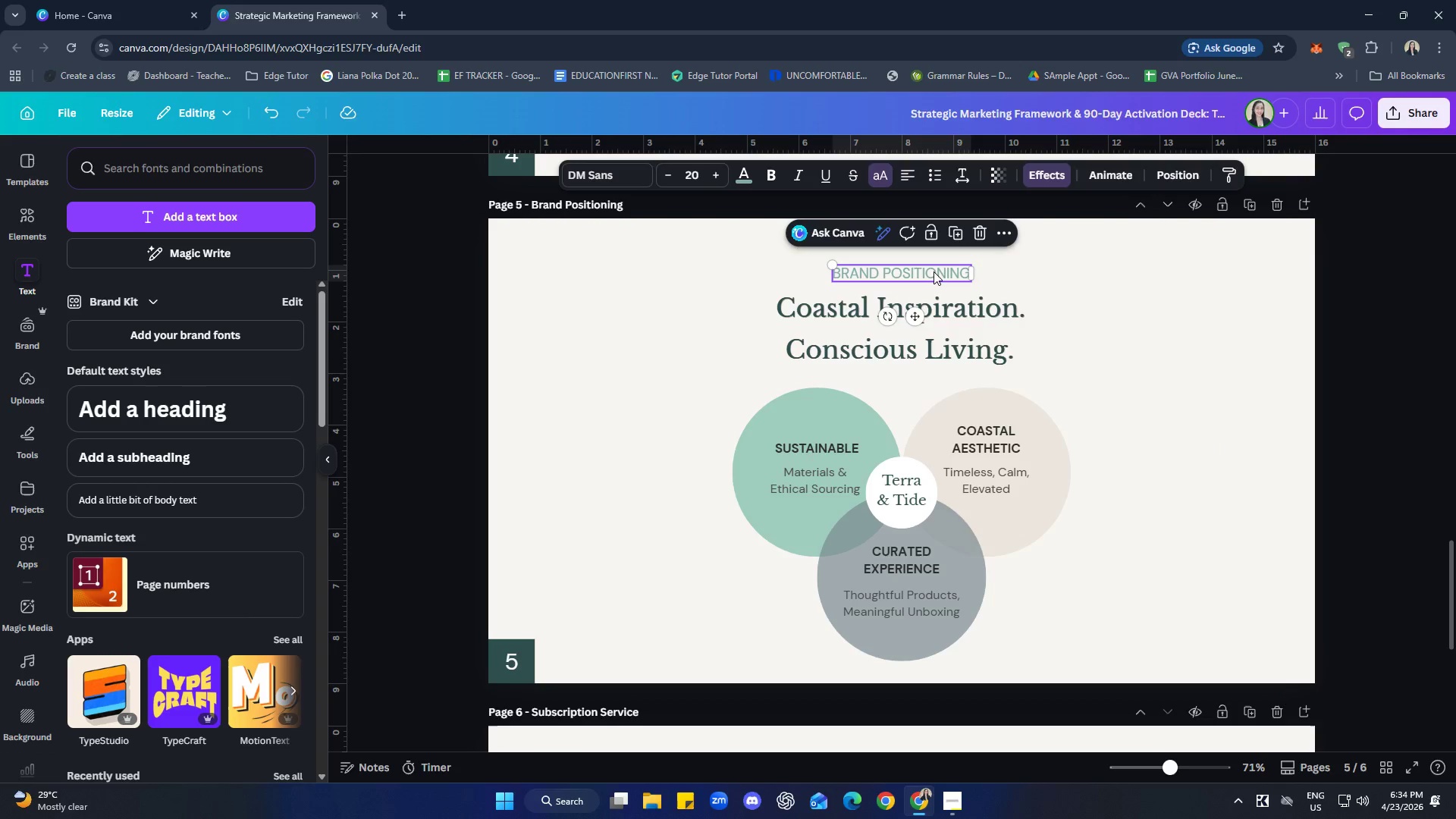 
key(Control+C)
 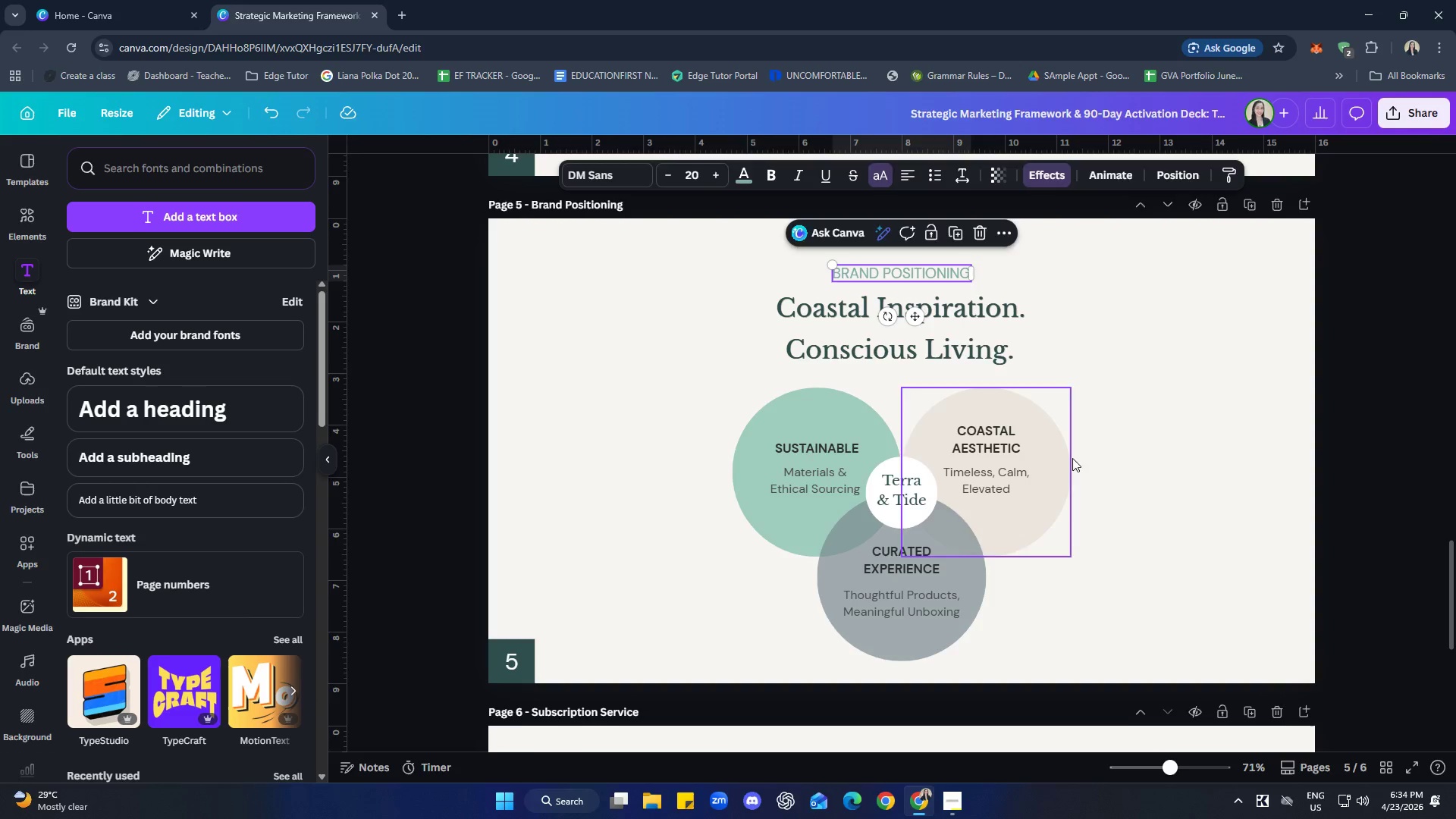 
left_click([897, 536])
 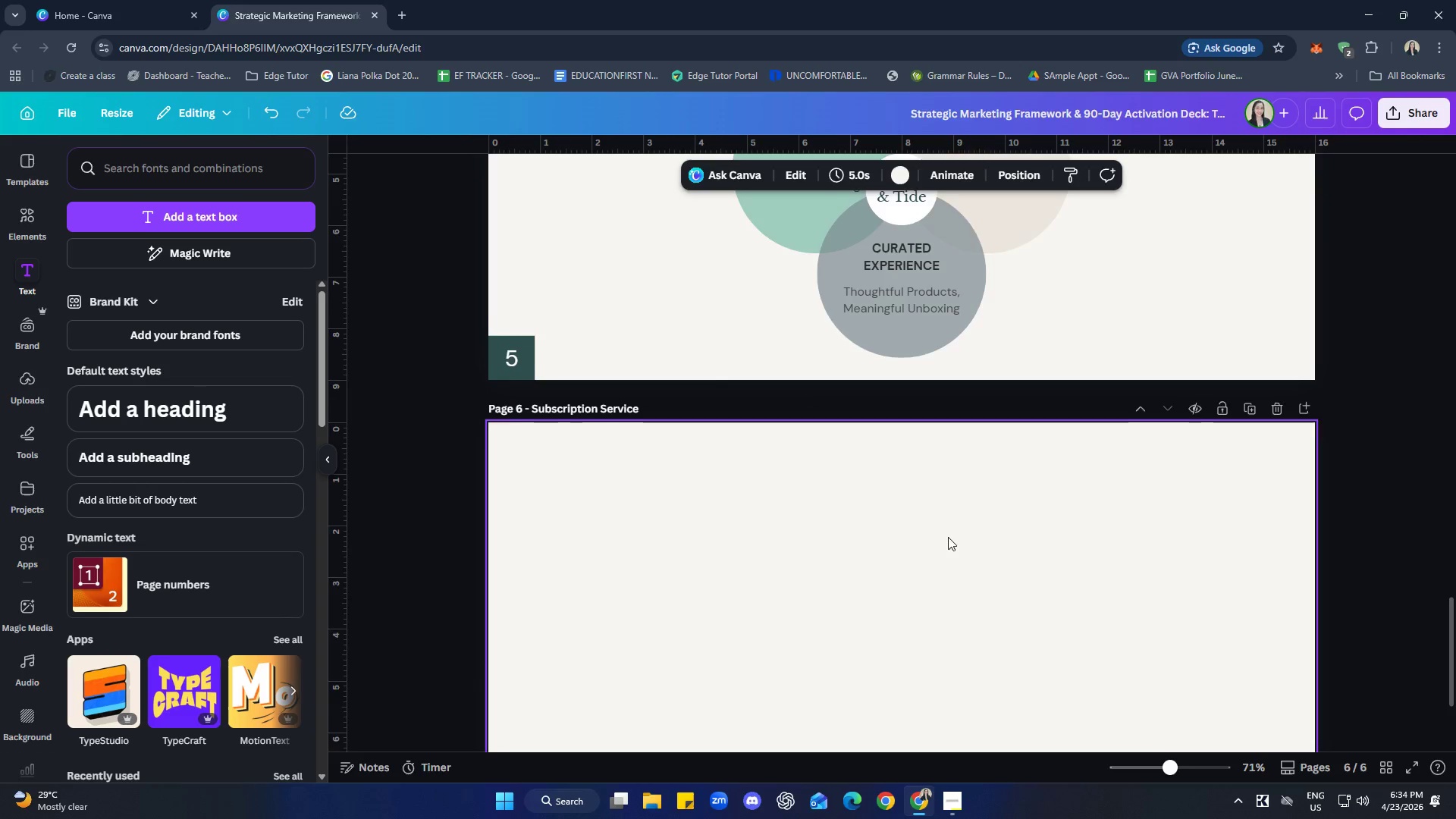 
scroll: coordinate [1171, 467], scroll_direction: down, amount: 4.0
 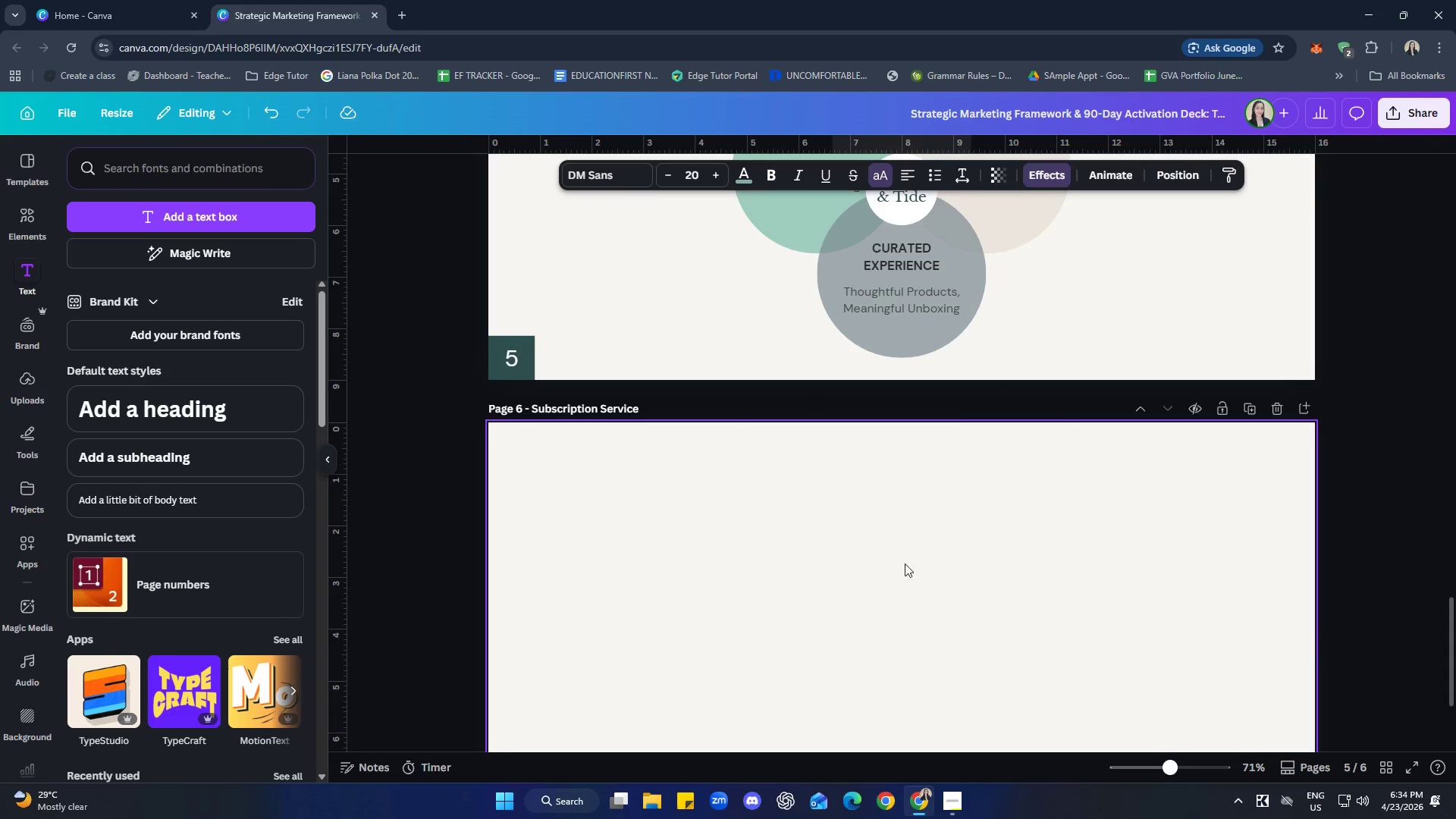 
key(Control+ControlLeft)
 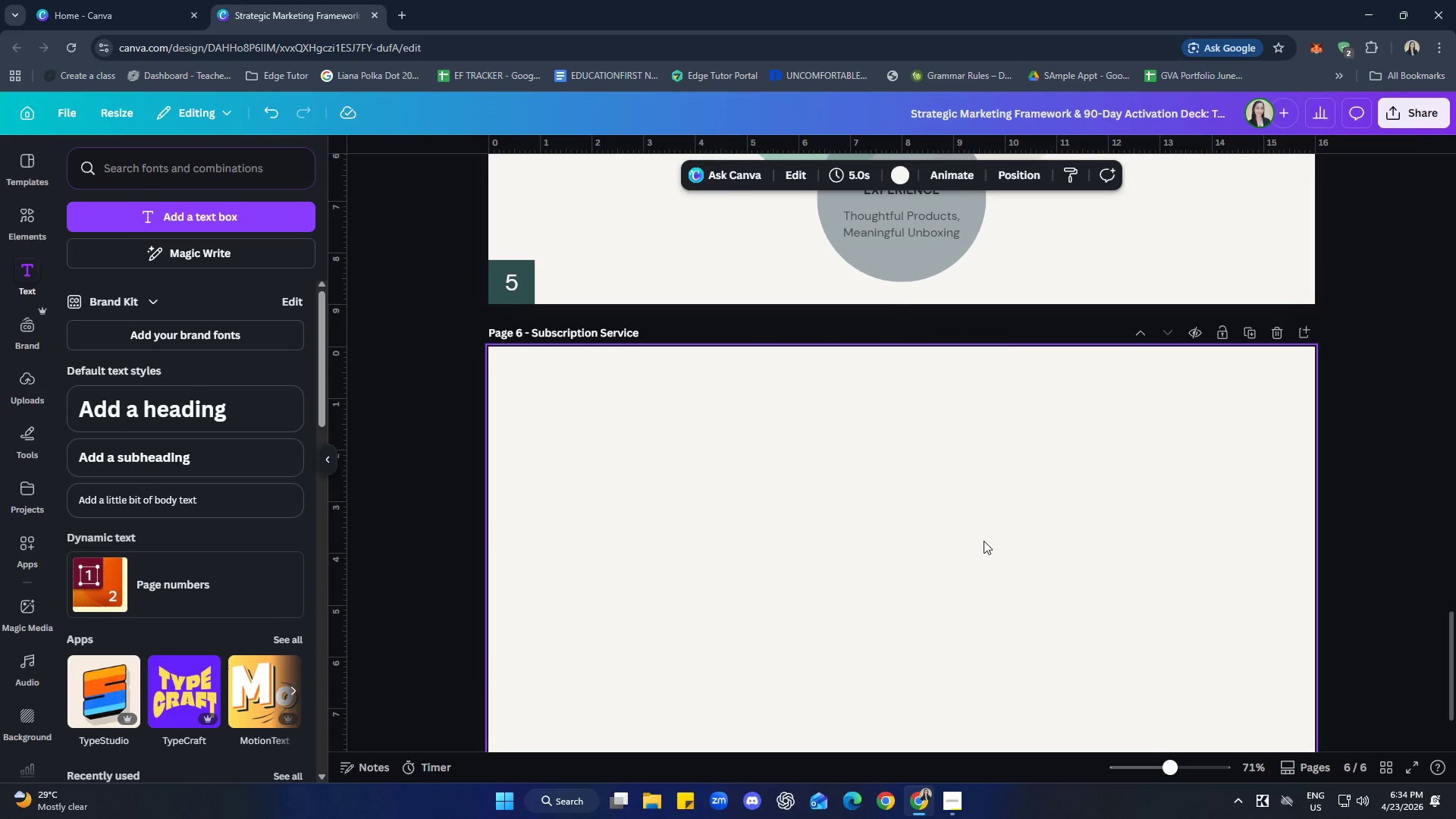 
key(Control+V)
 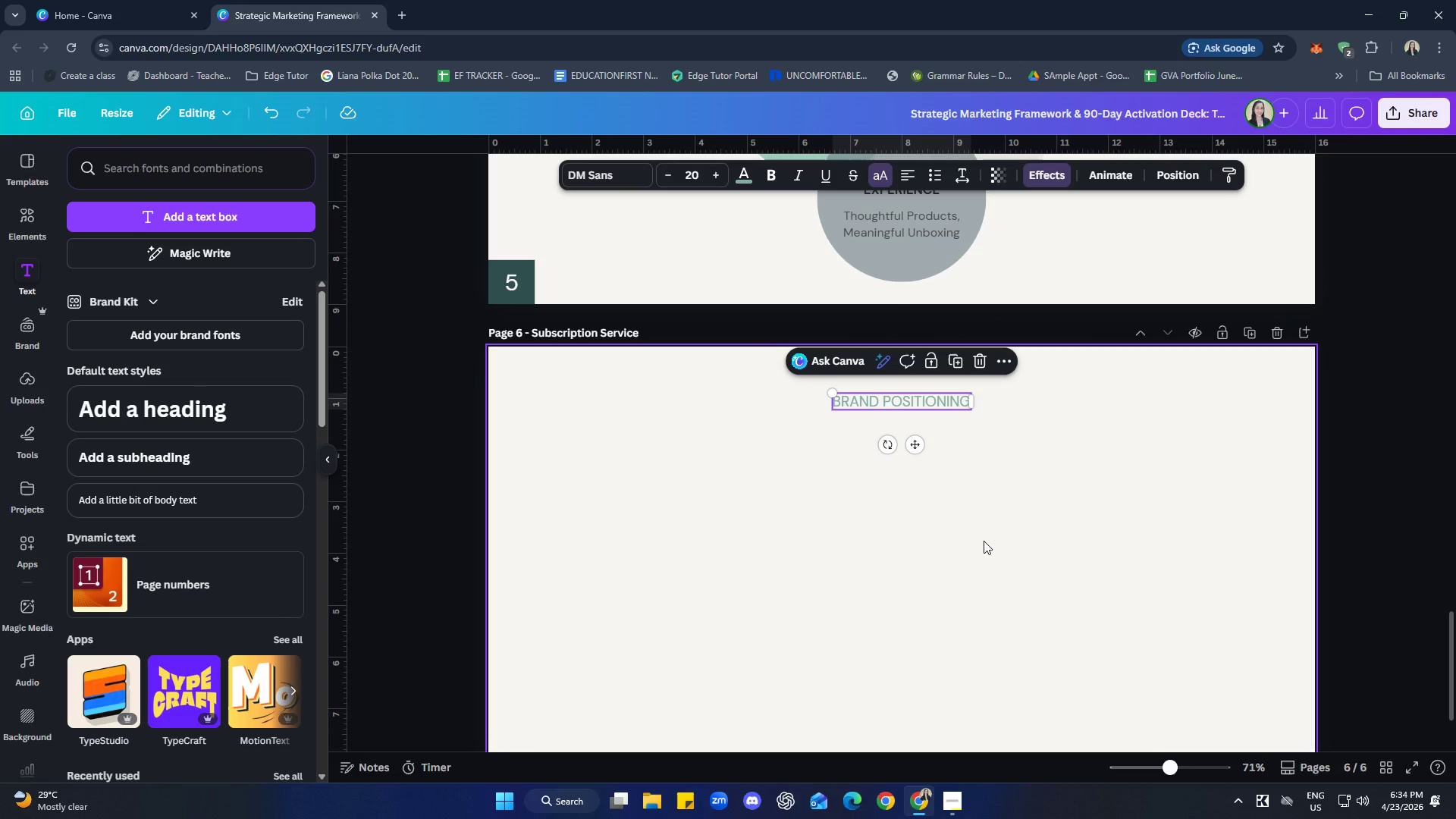 
scroll: coordinate [984, 541], scroll_direction: down, amount: 1.0
 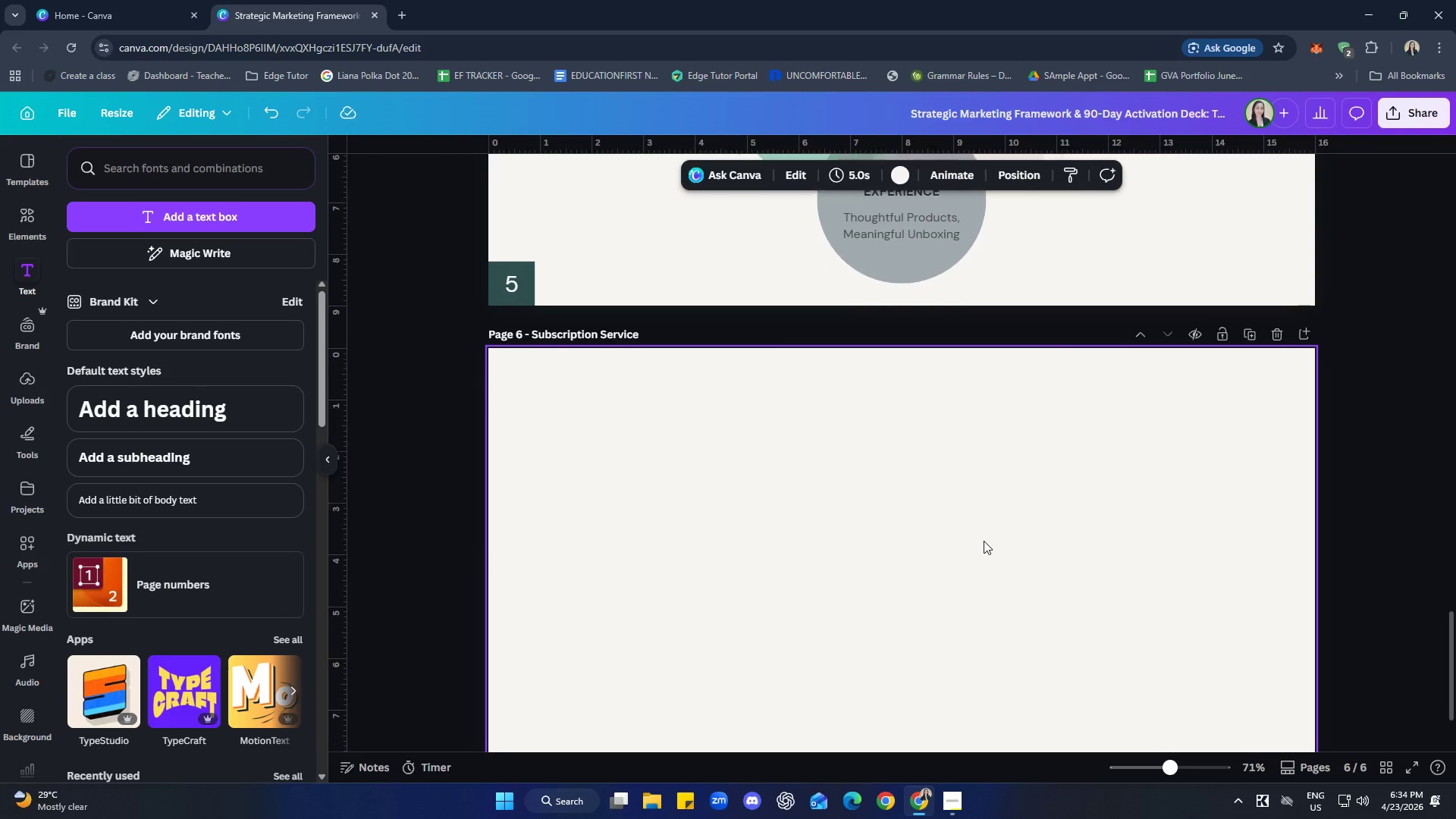 
key(CapsLock)
 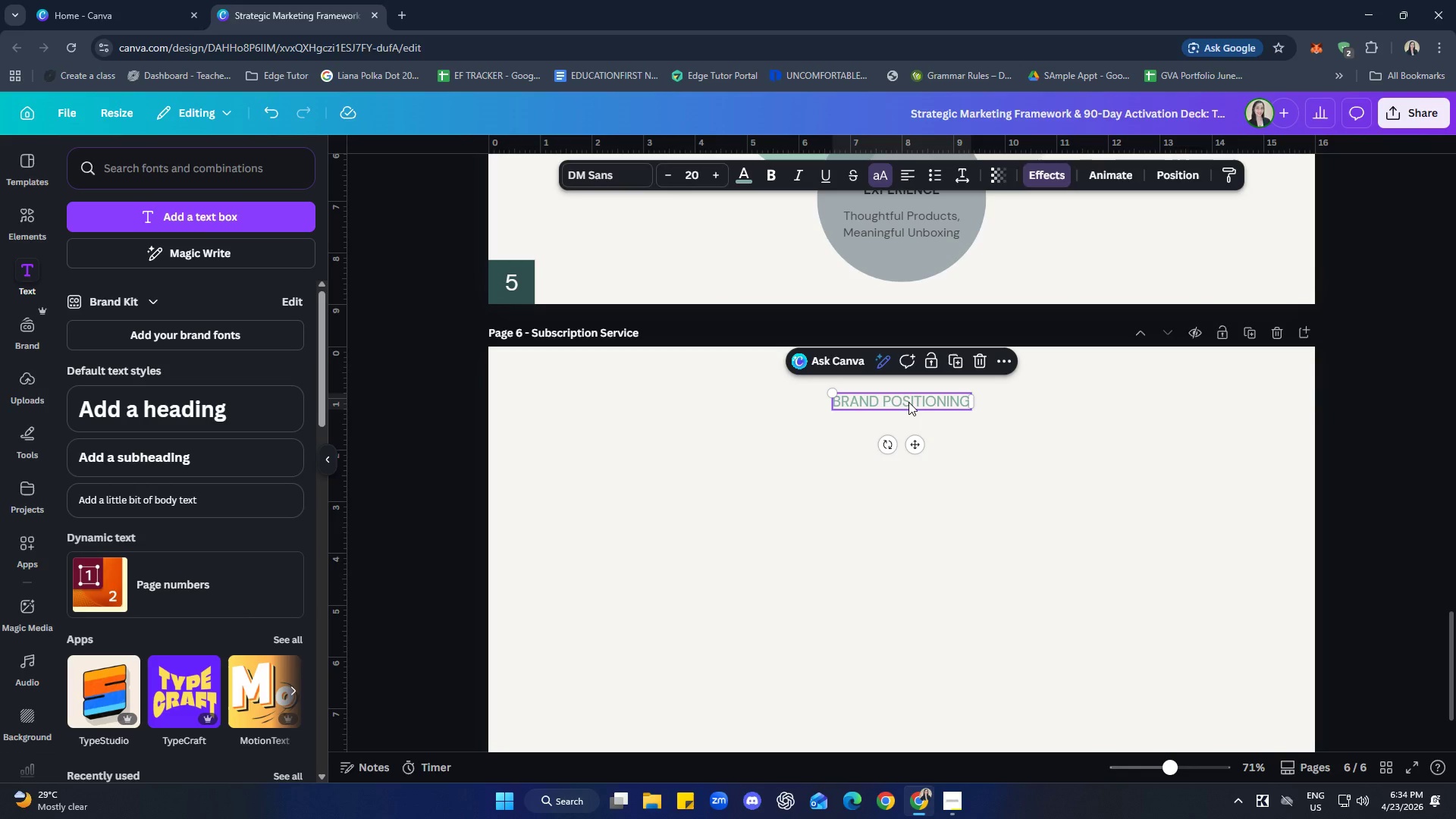 
left_click([908, 402])
 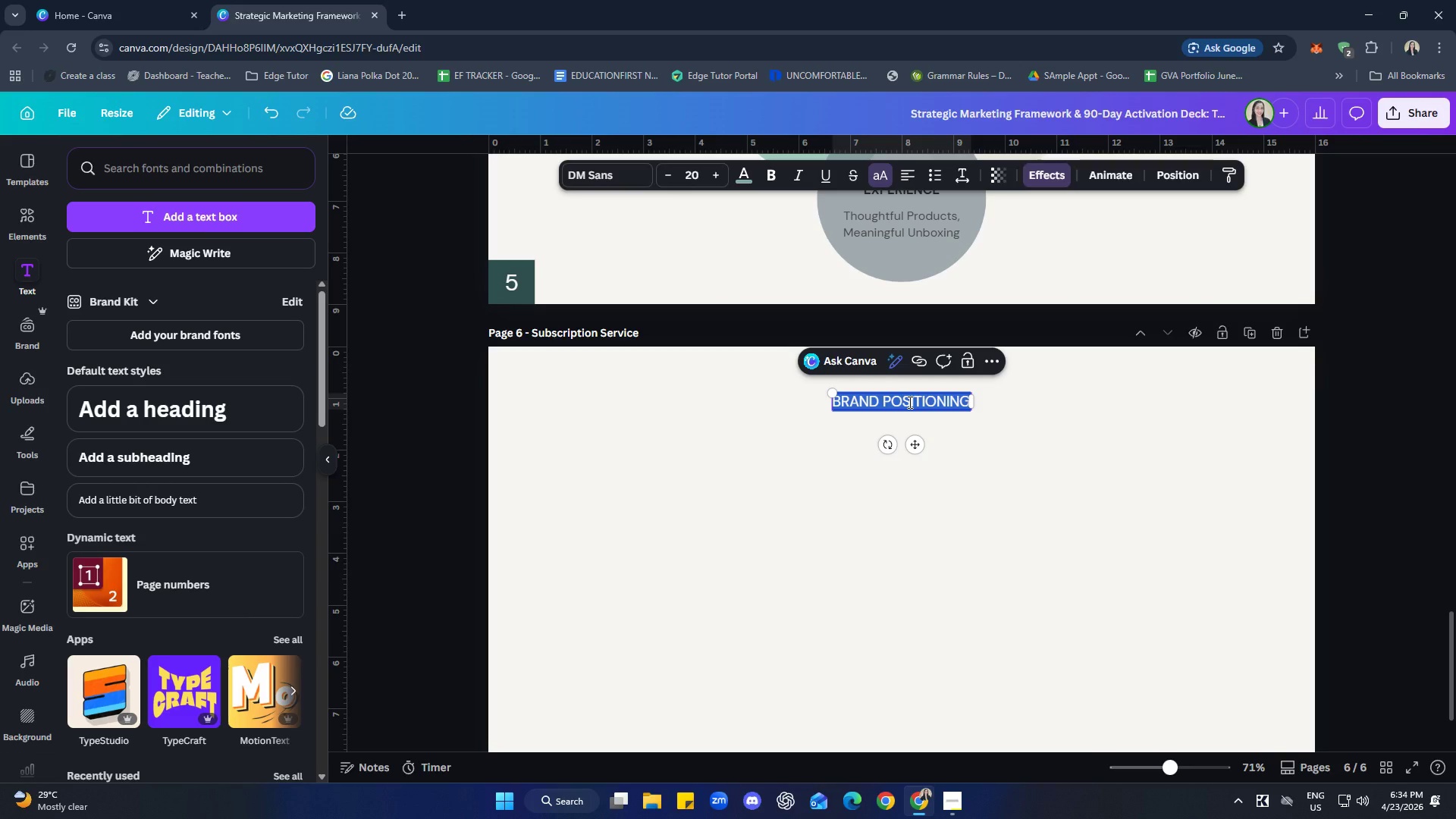 
type(subc)
key(Backspace)
type(scription seri)
key(Backspace)
type(vc)
key(Backspace)
type(ice)
 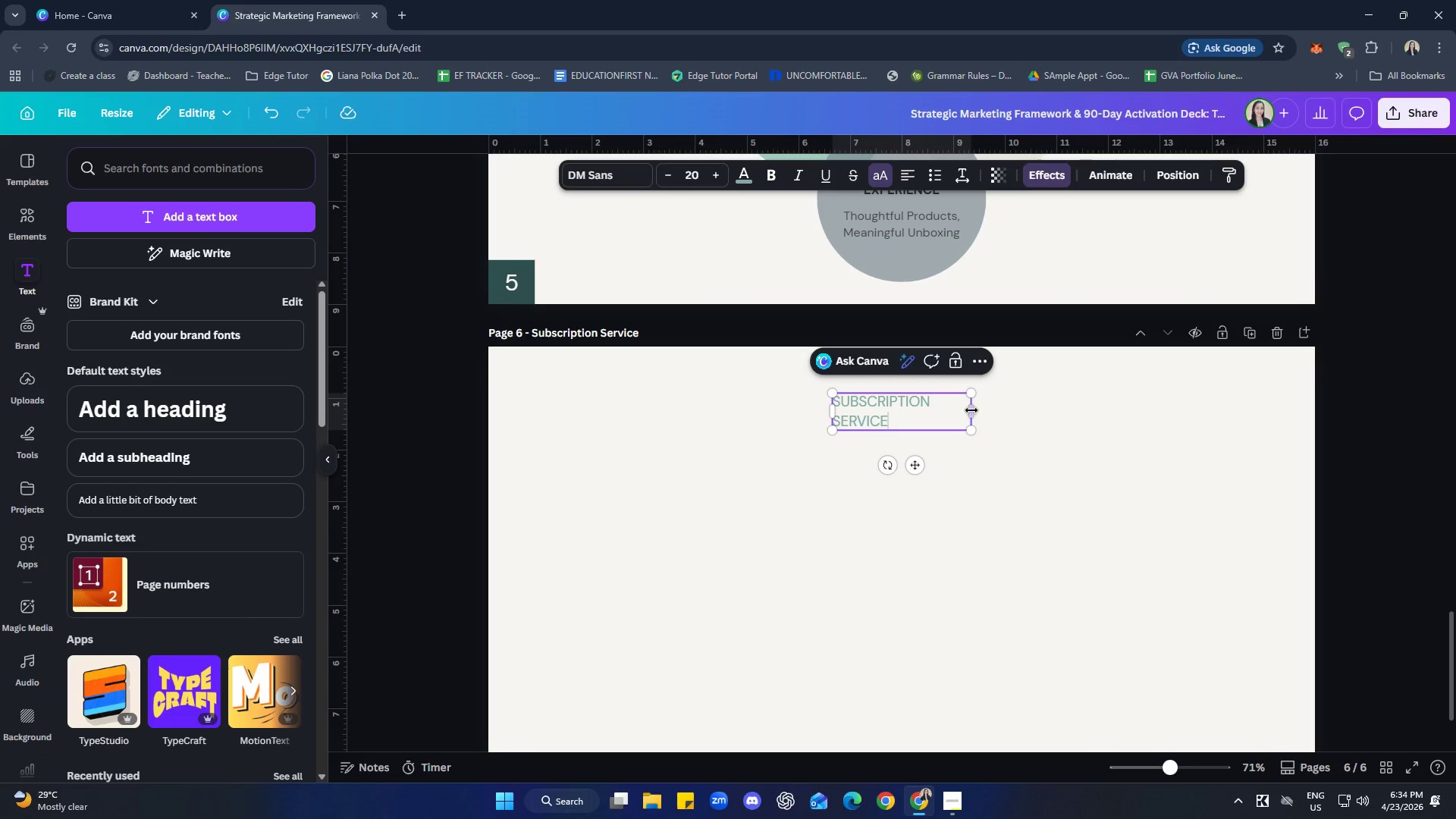 
left_click_drag(start_coordinate=[971, 414], to_coordinate=[993, 410])
 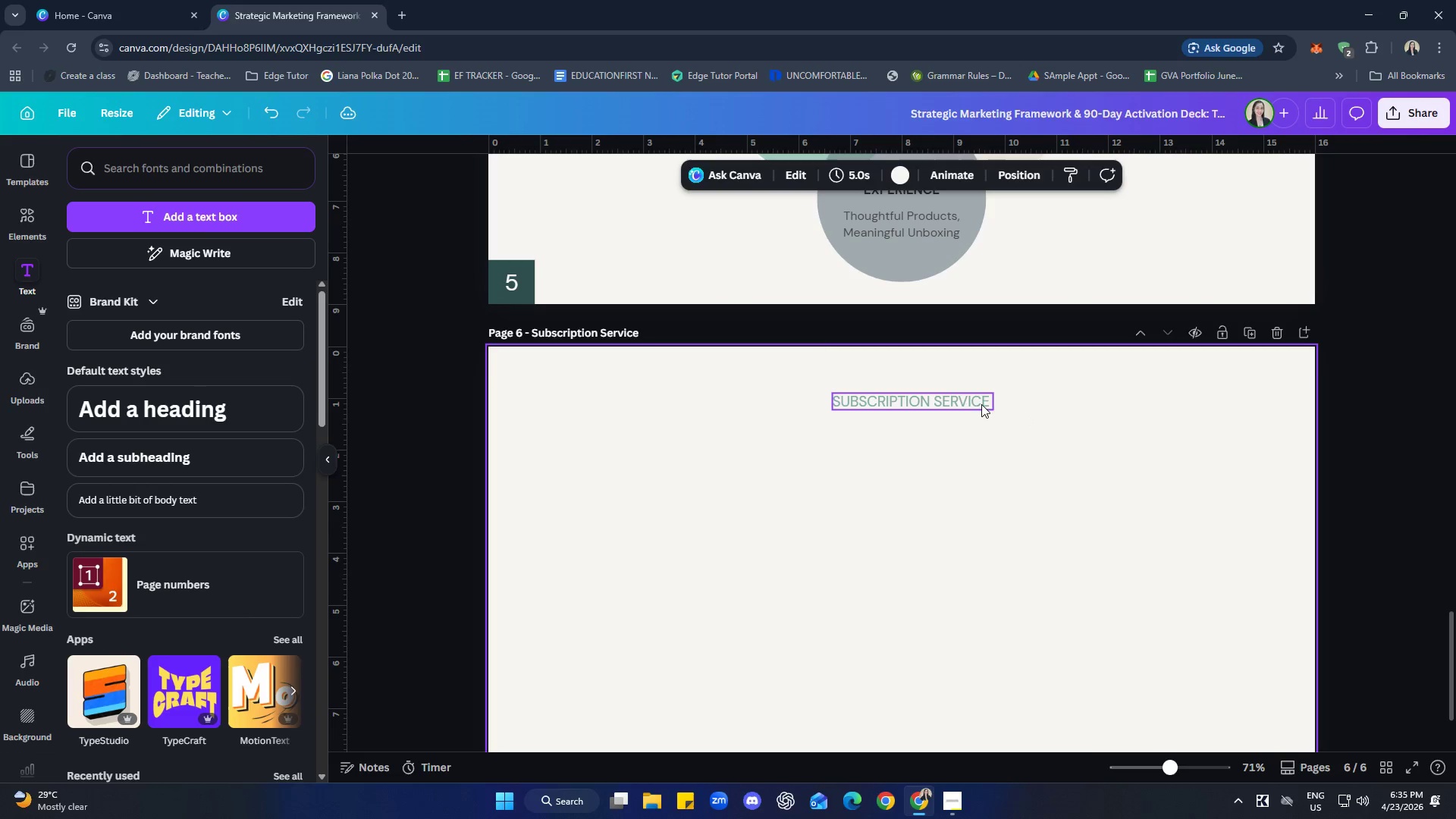 
left_click([958, 394])
 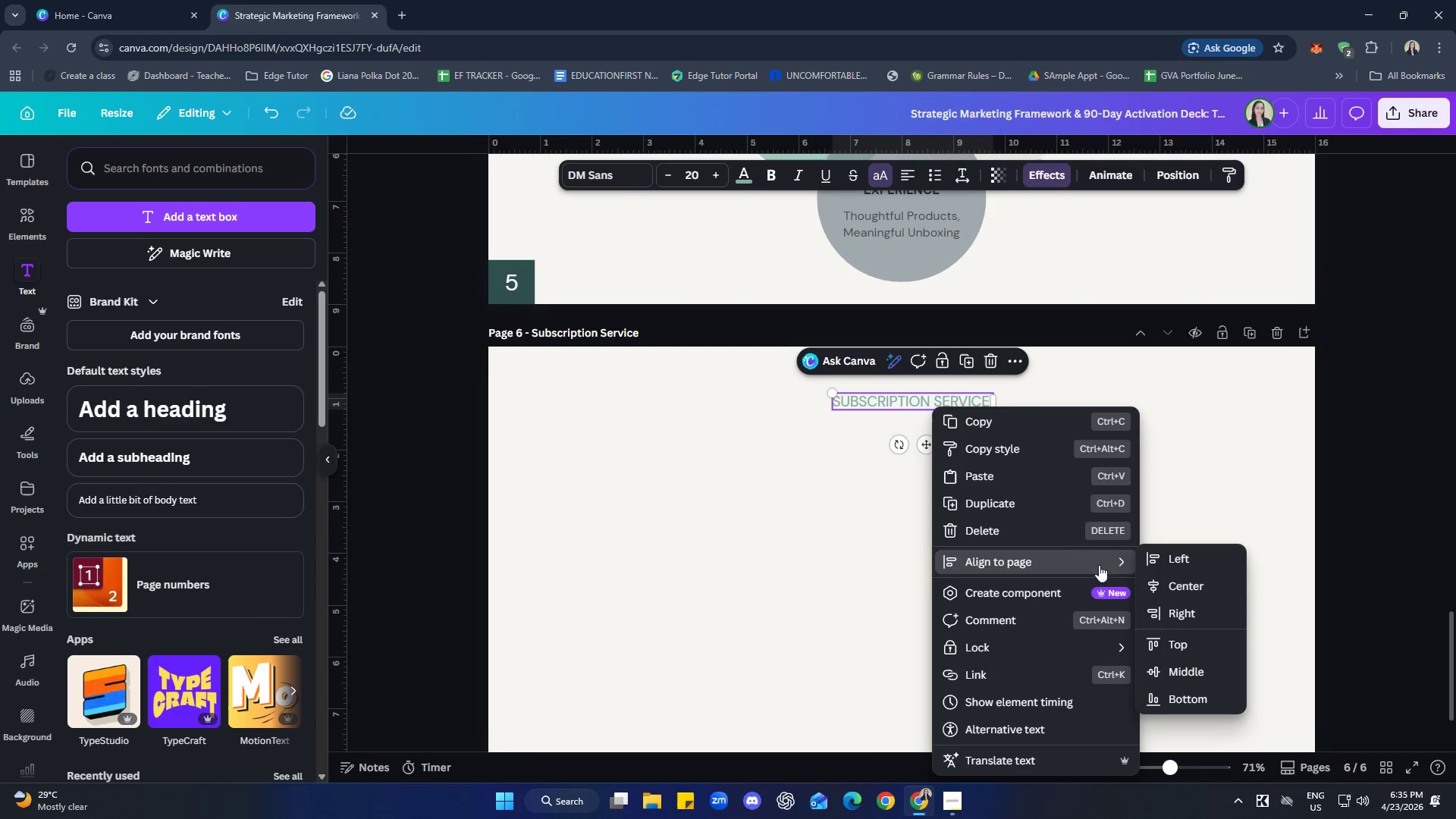 
double_click([1151, 526])
 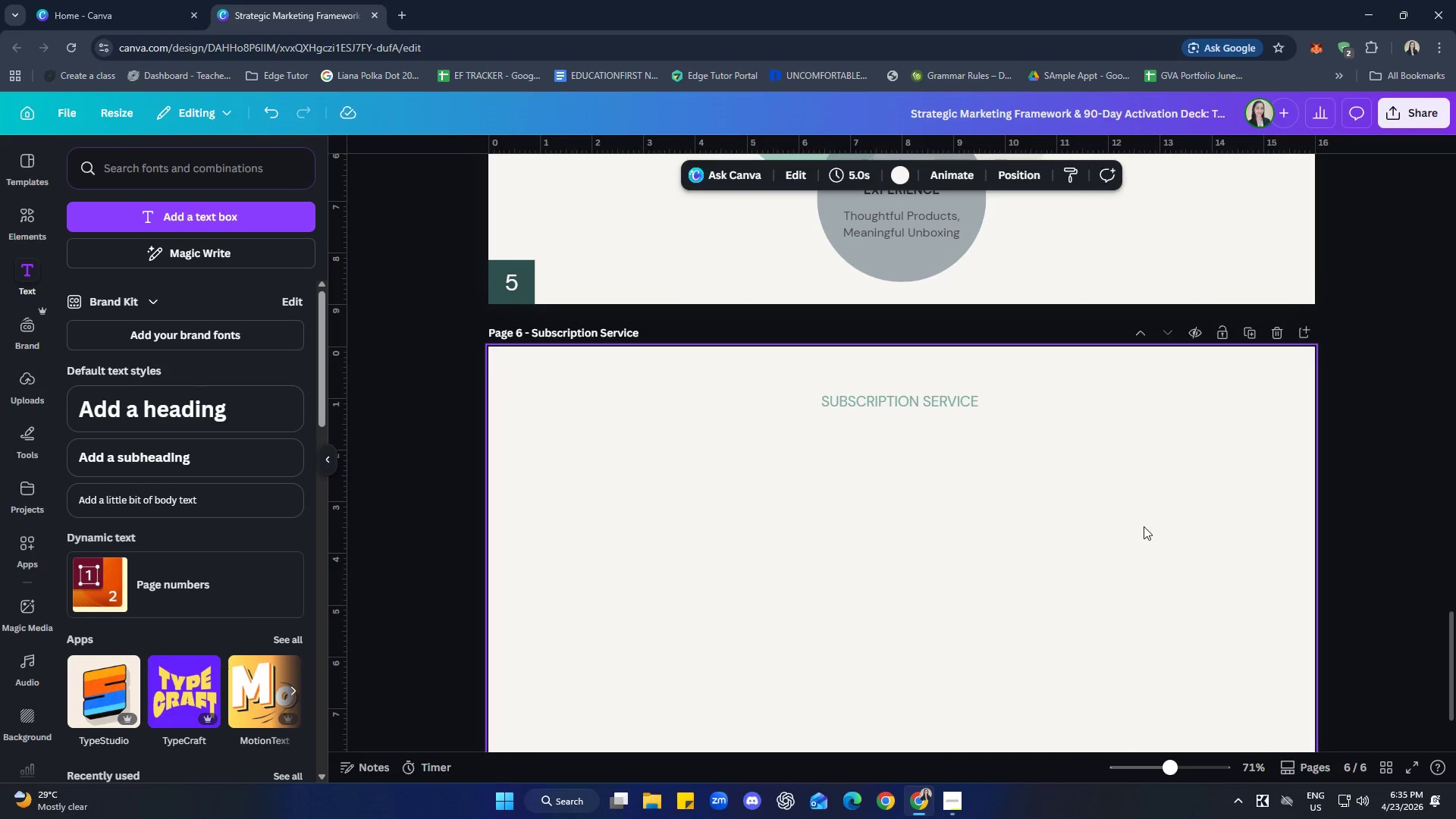 
scroll: coordinate [1099, 510], scroll_direction: up, amount: 5.0
 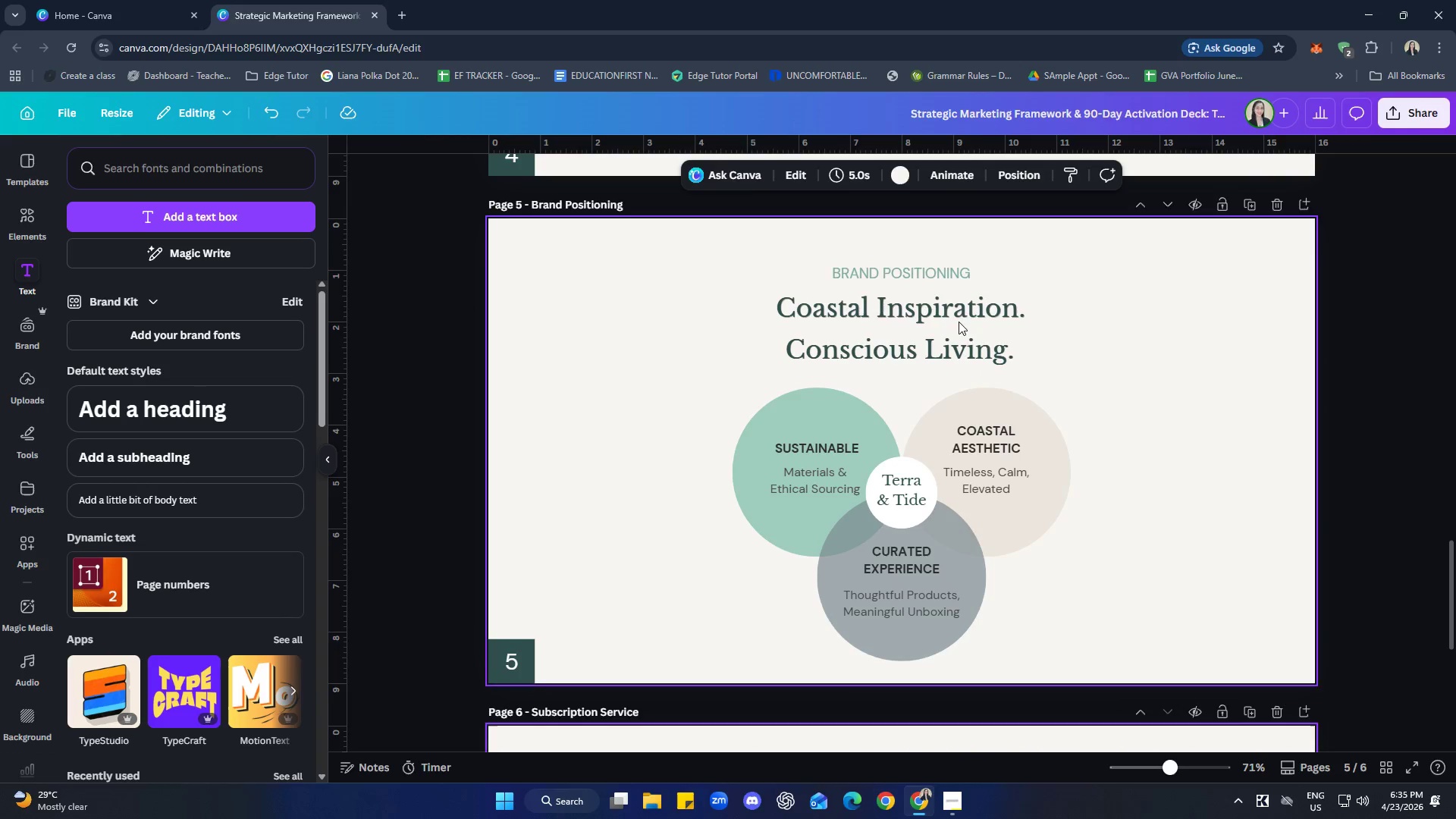 
left_click([957, 313])
 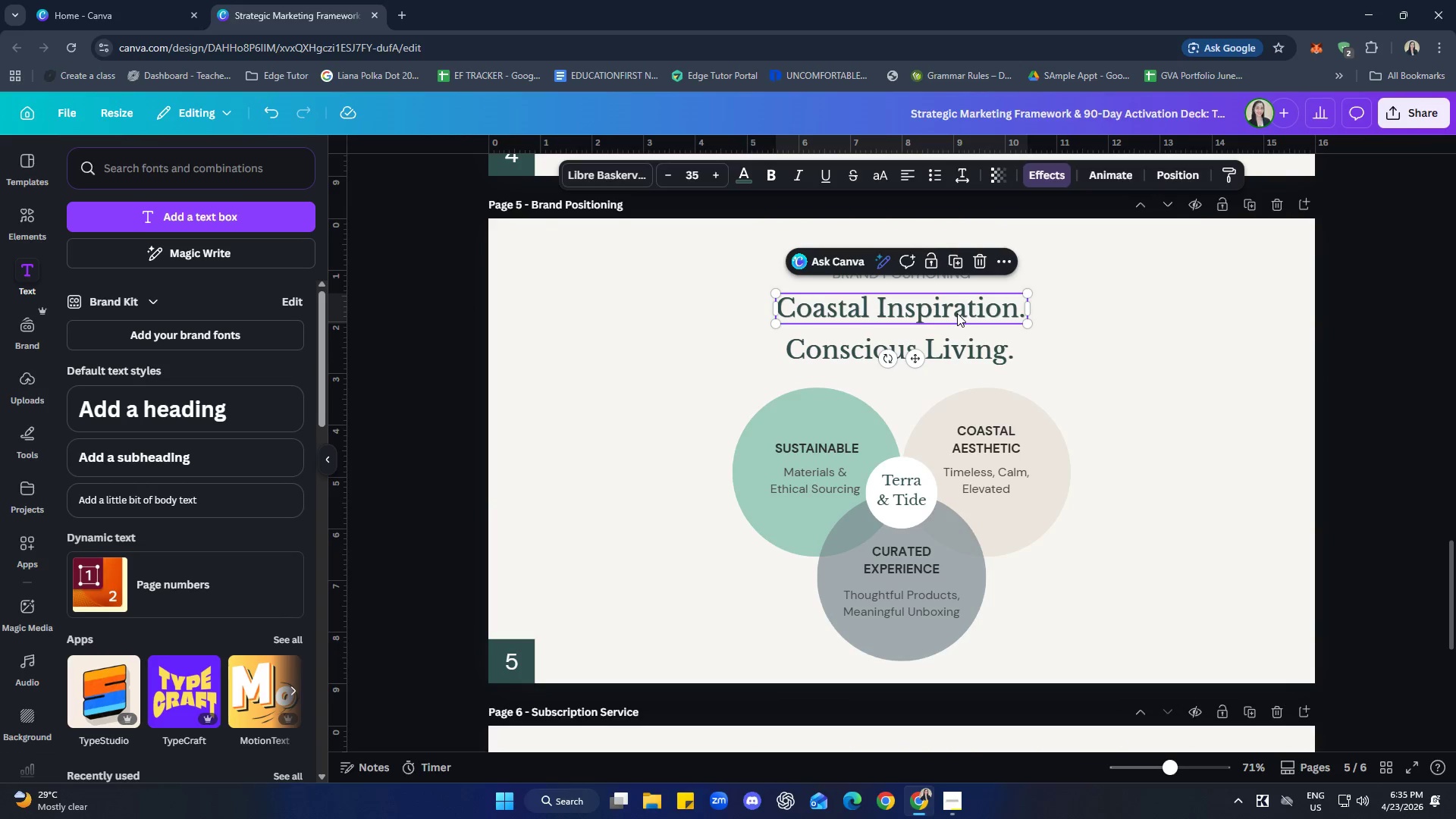 
key(Control+C)
 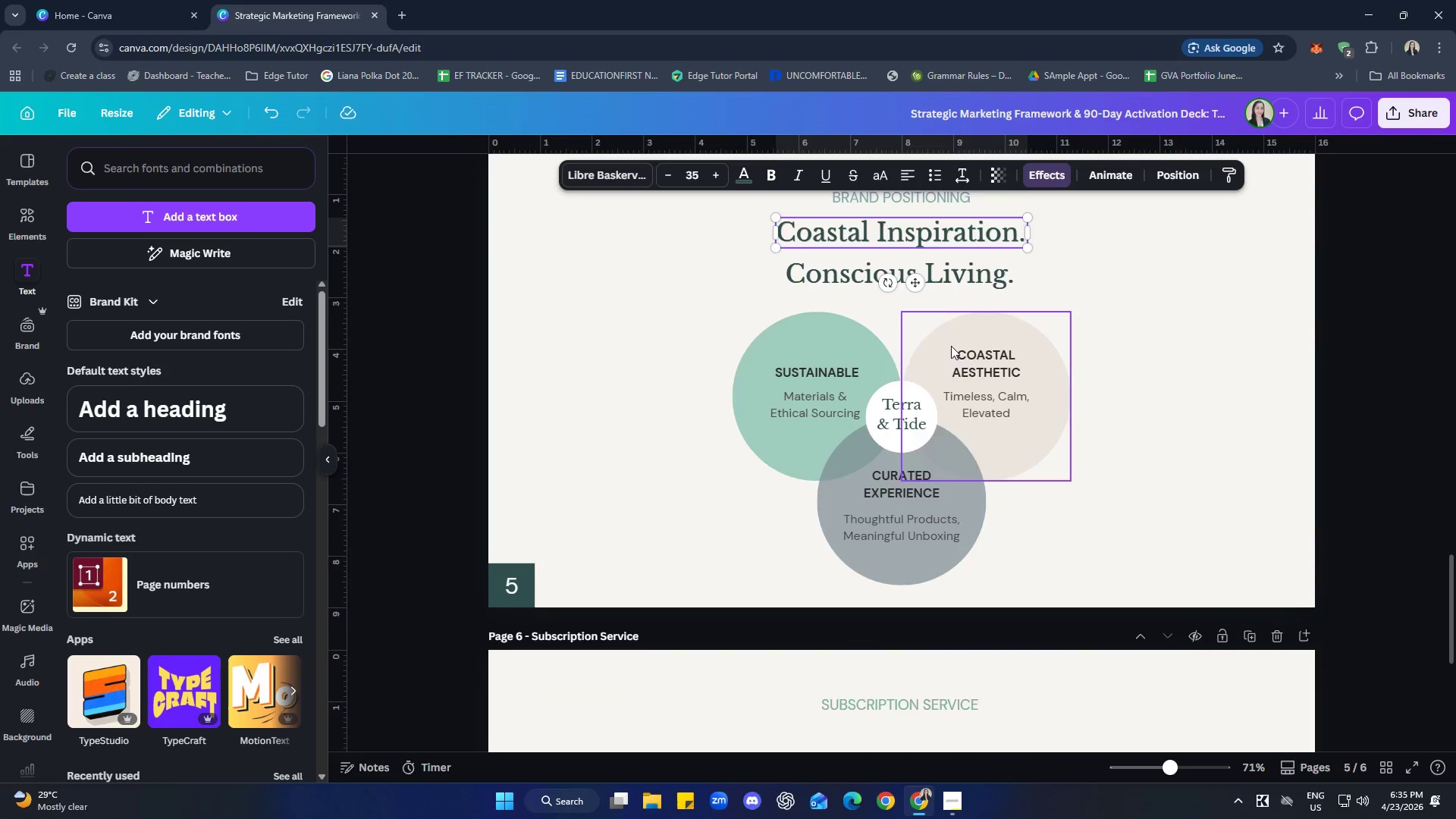 
left_click([903, 347])
 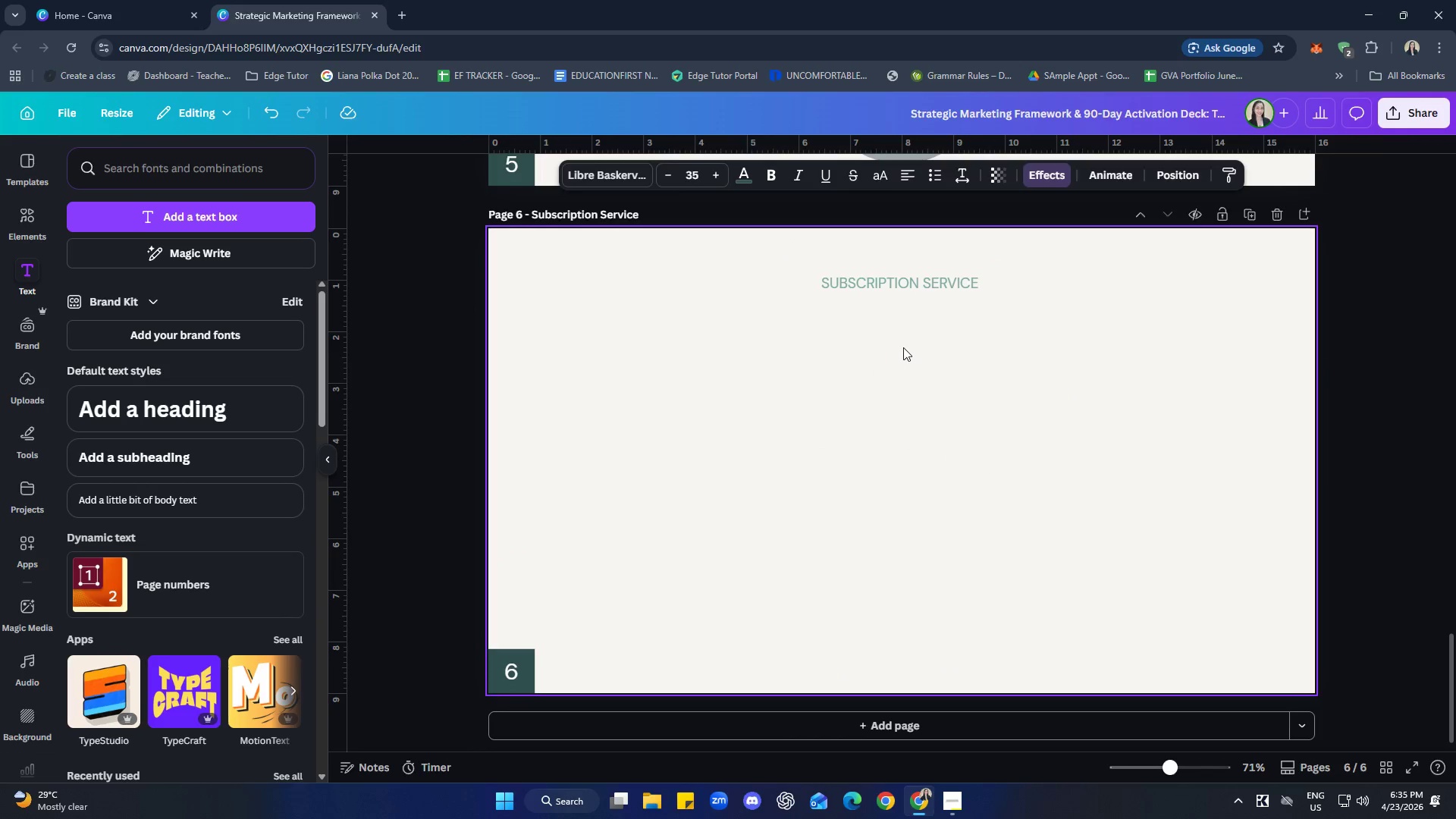 
scroll: coordinate [949, 380], scroll_direction: down, amount: 6.0
 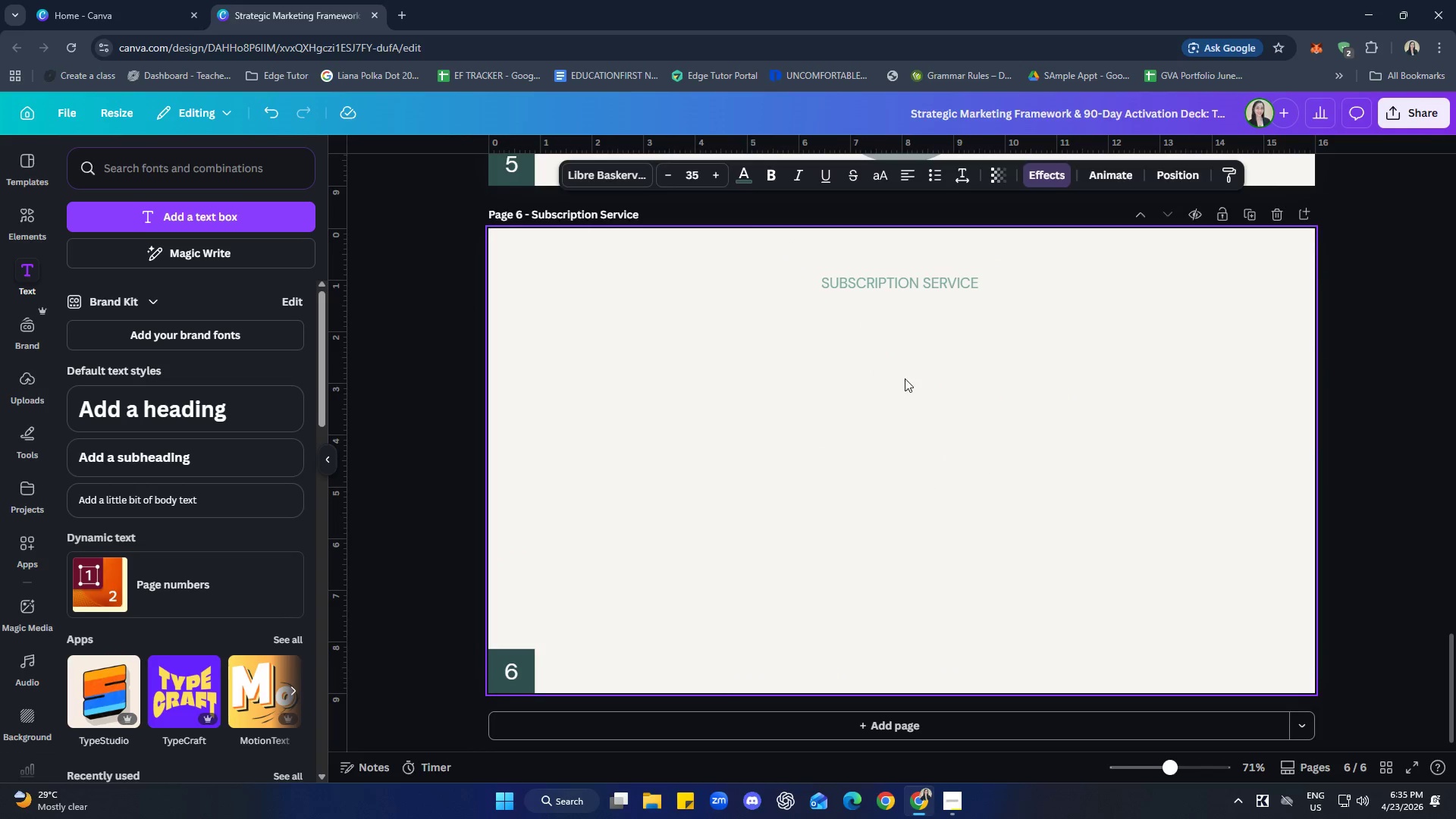 
key(Control+ControlLeft)
 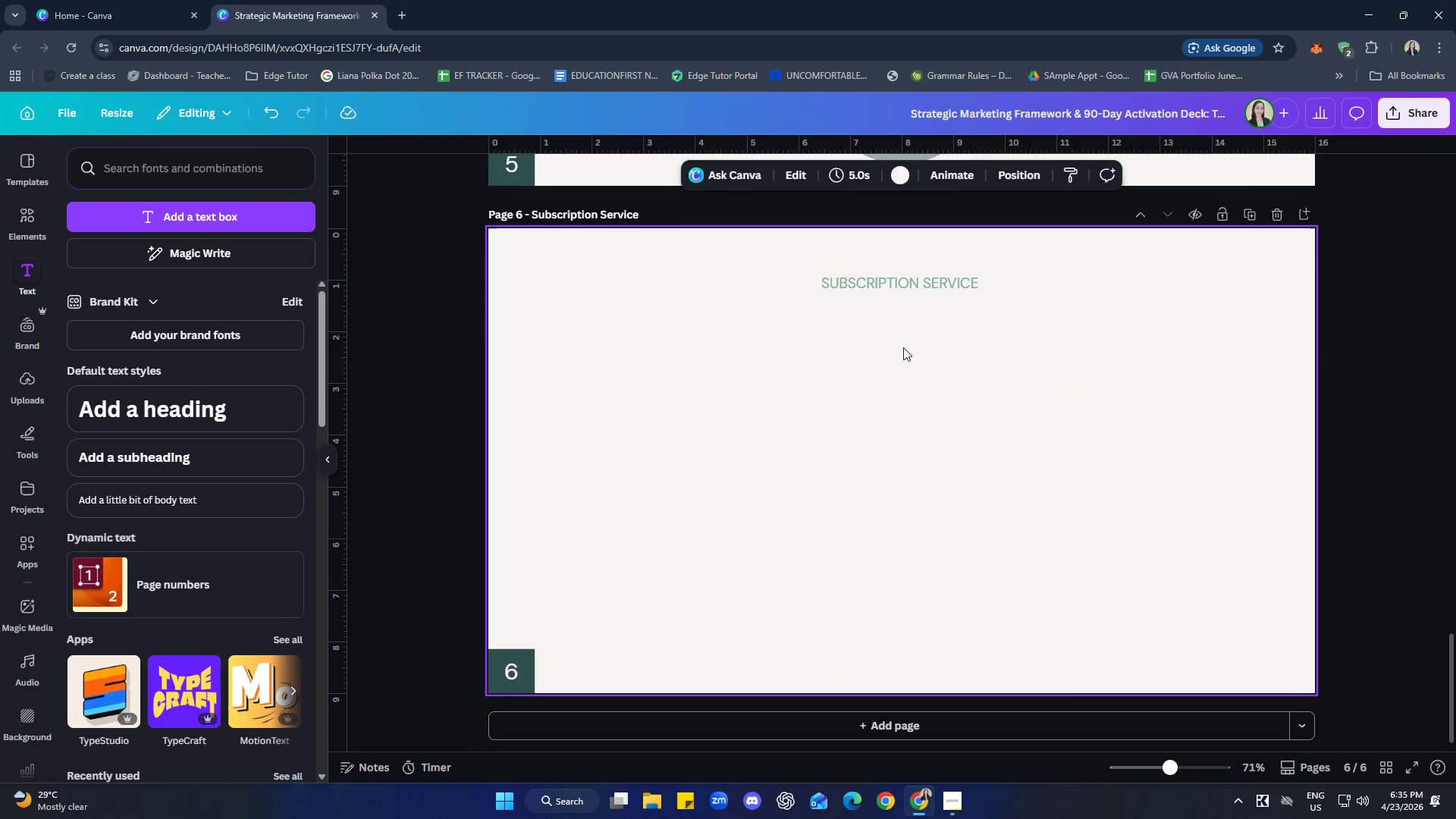 
key(Control+V)
 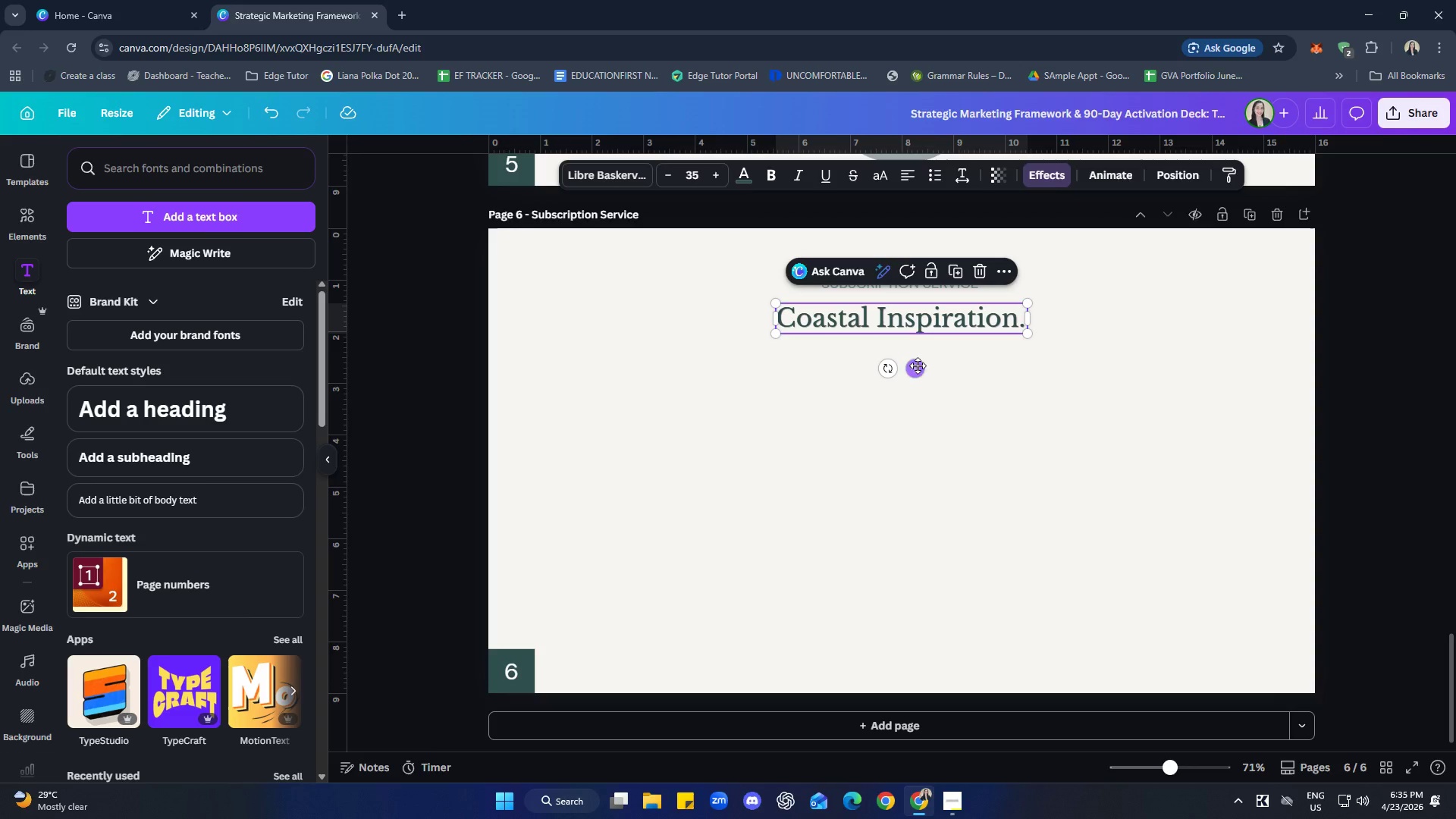 
left_click([916, 327])
 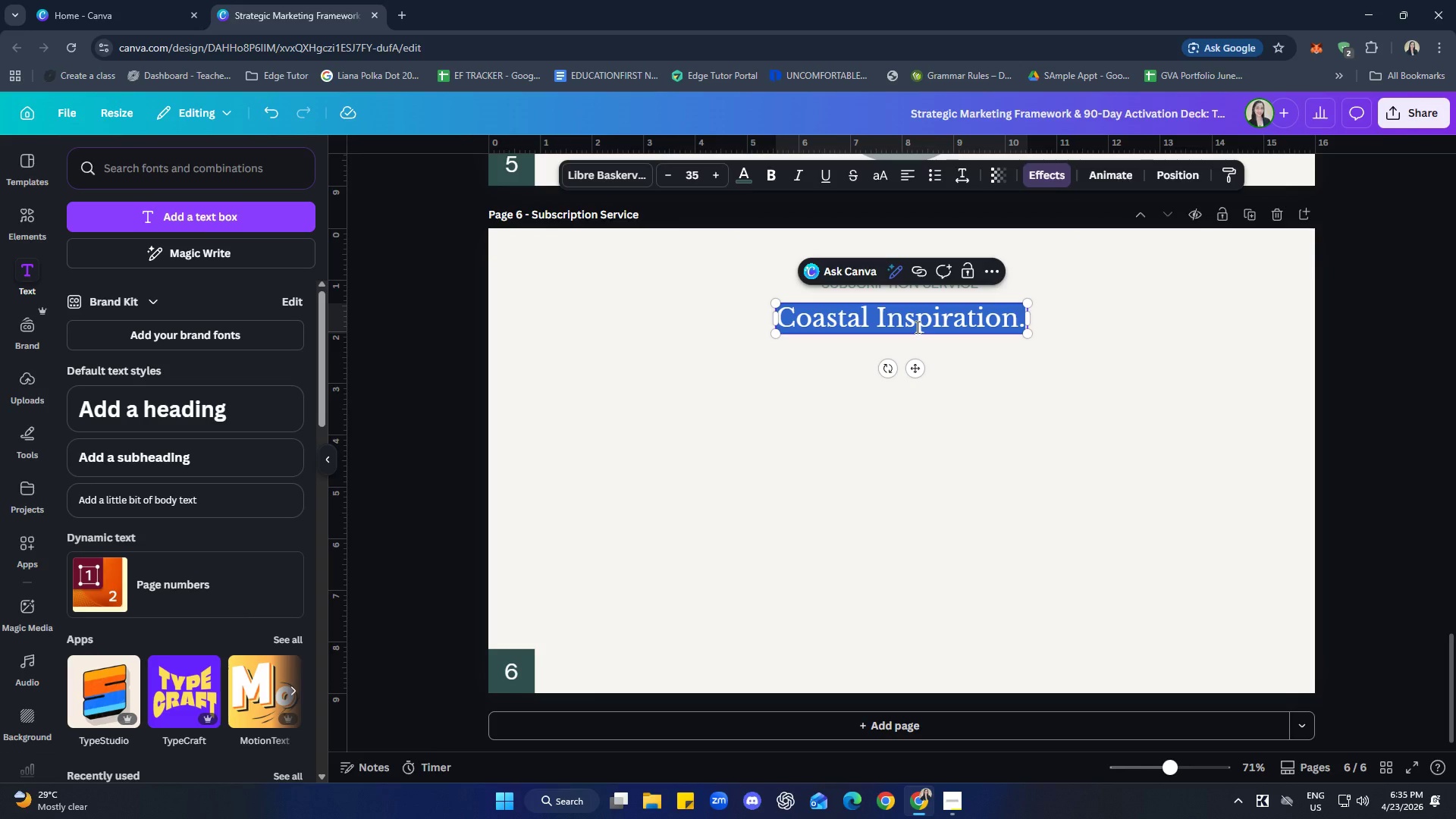 
type(Curated.)
 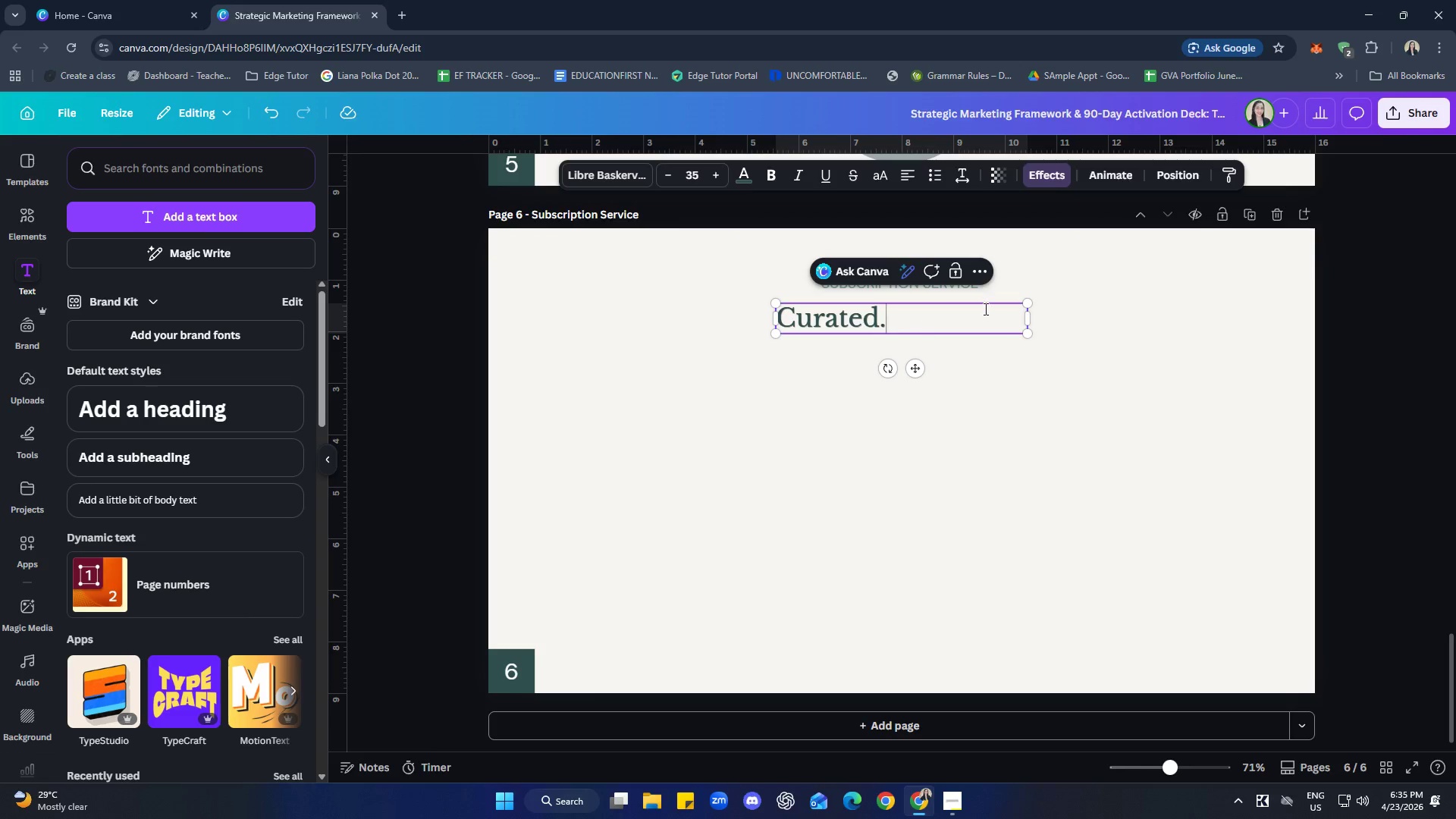 
left_click_drag(start_coordinate=[1031, 318], to_coordinate=[890, 314])
 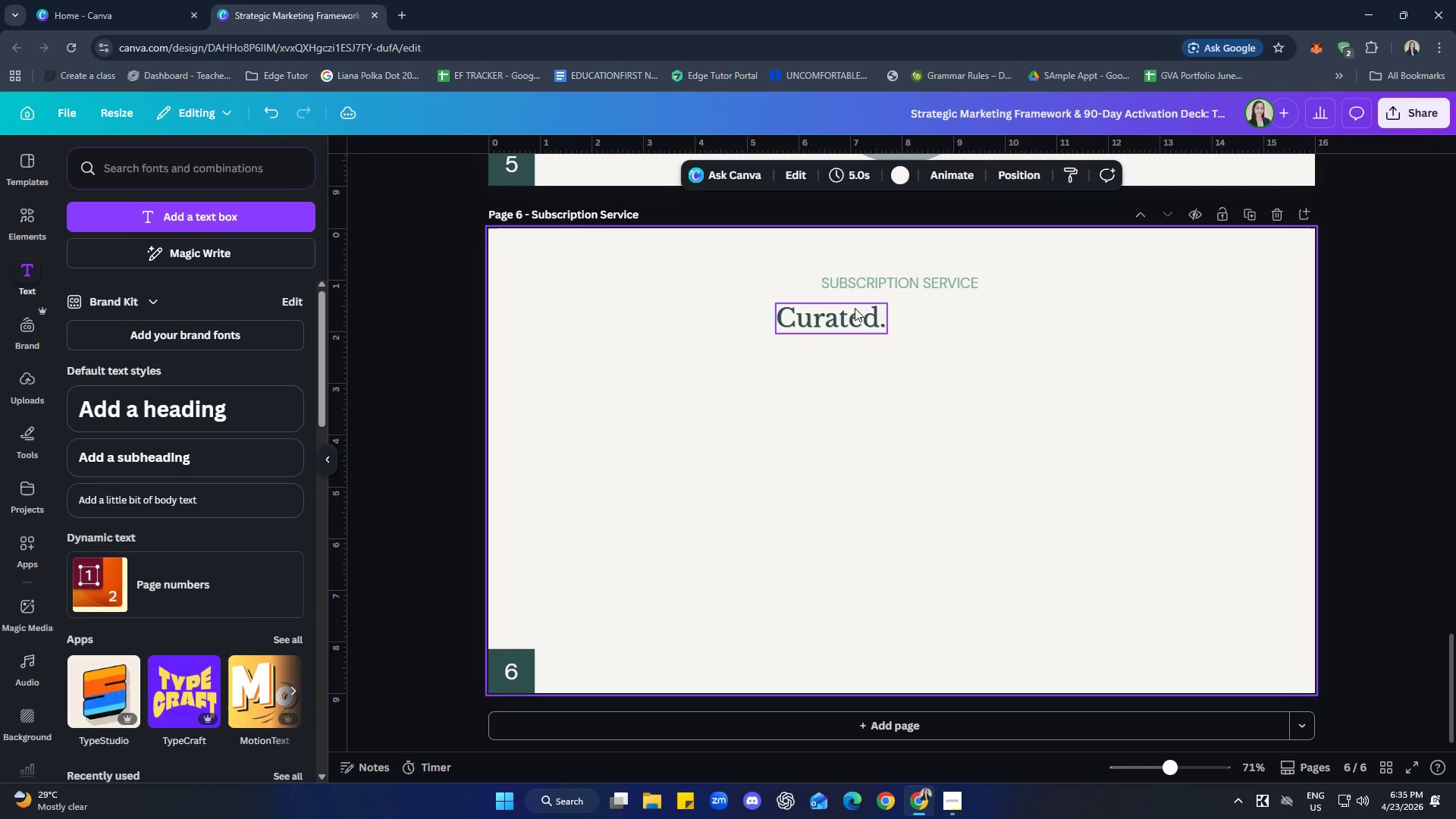 
left_click([854, 312])
 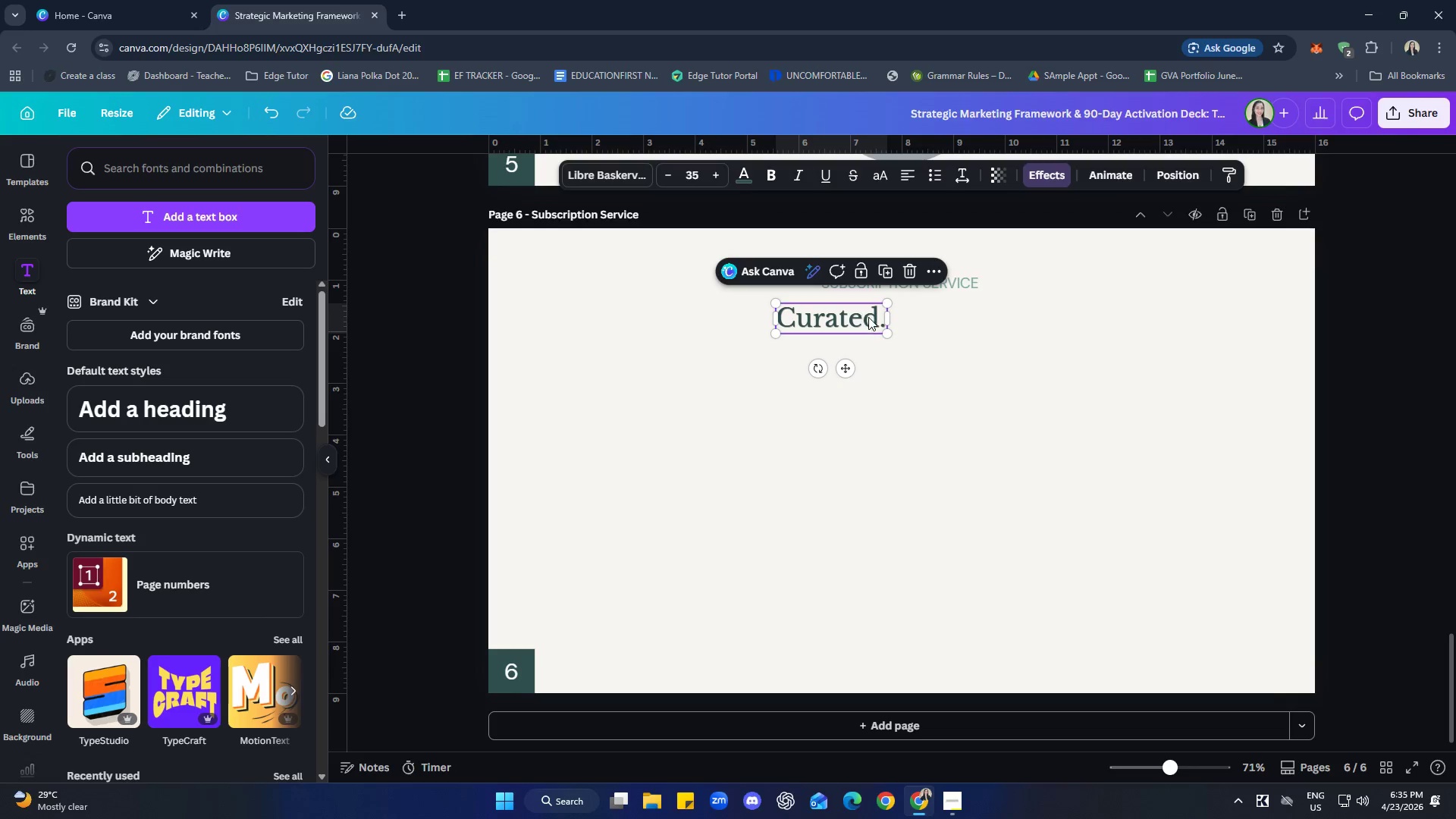 
left_click_drag(start_coordinate=[869, 316], to_coordinate=[780, 317])
 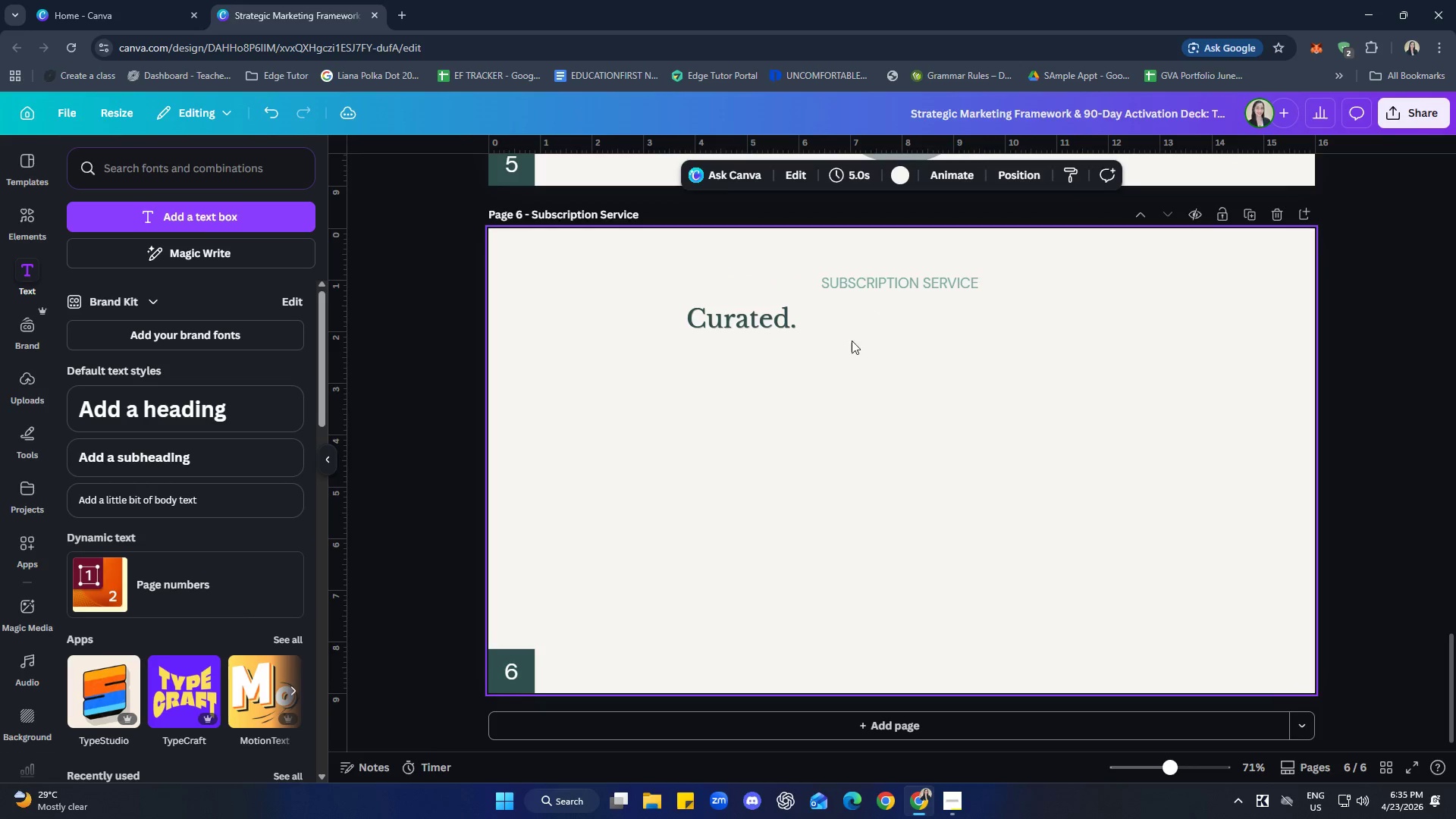 
double_click([768, 318])
 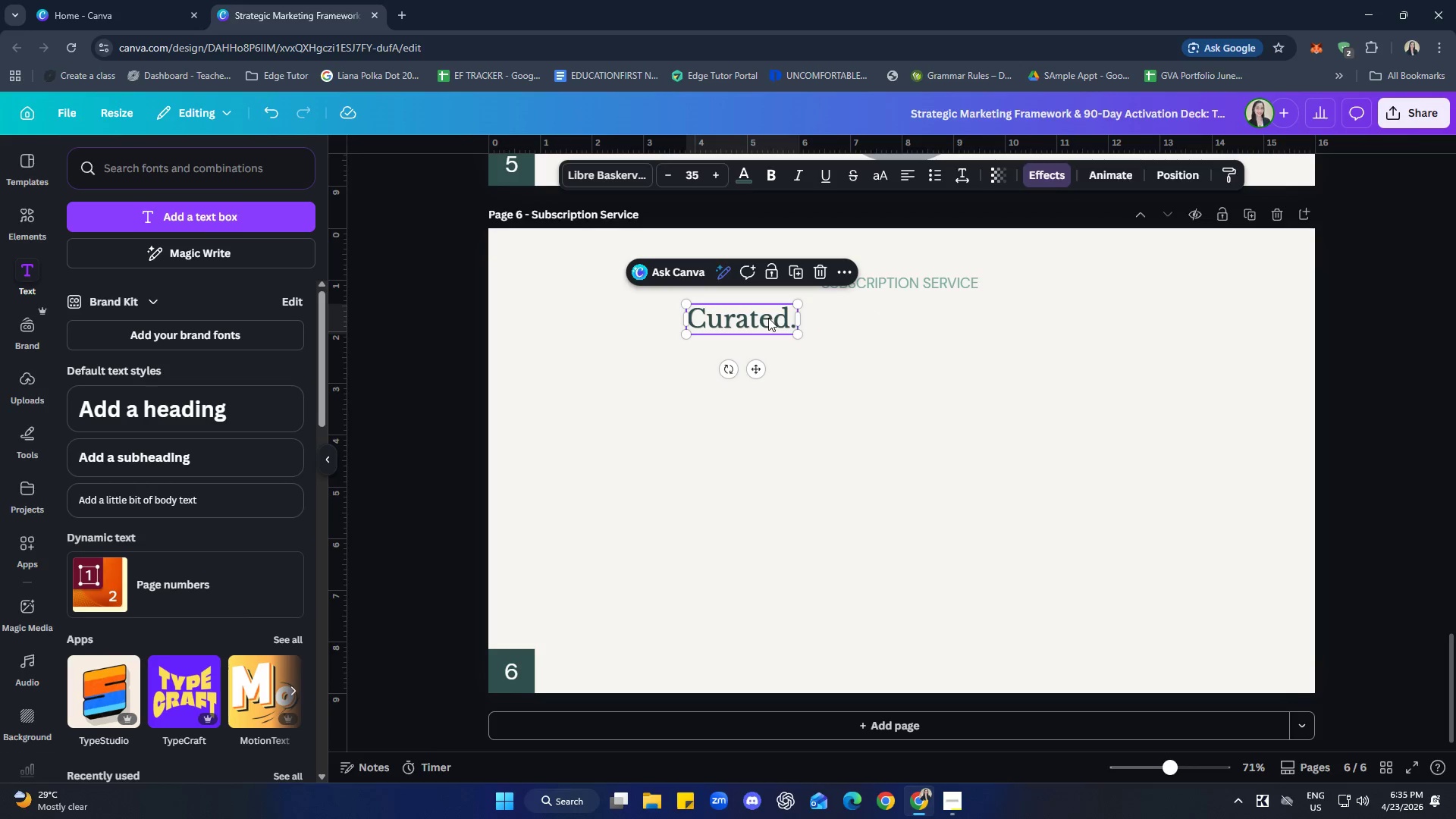 
key(Control+C)
 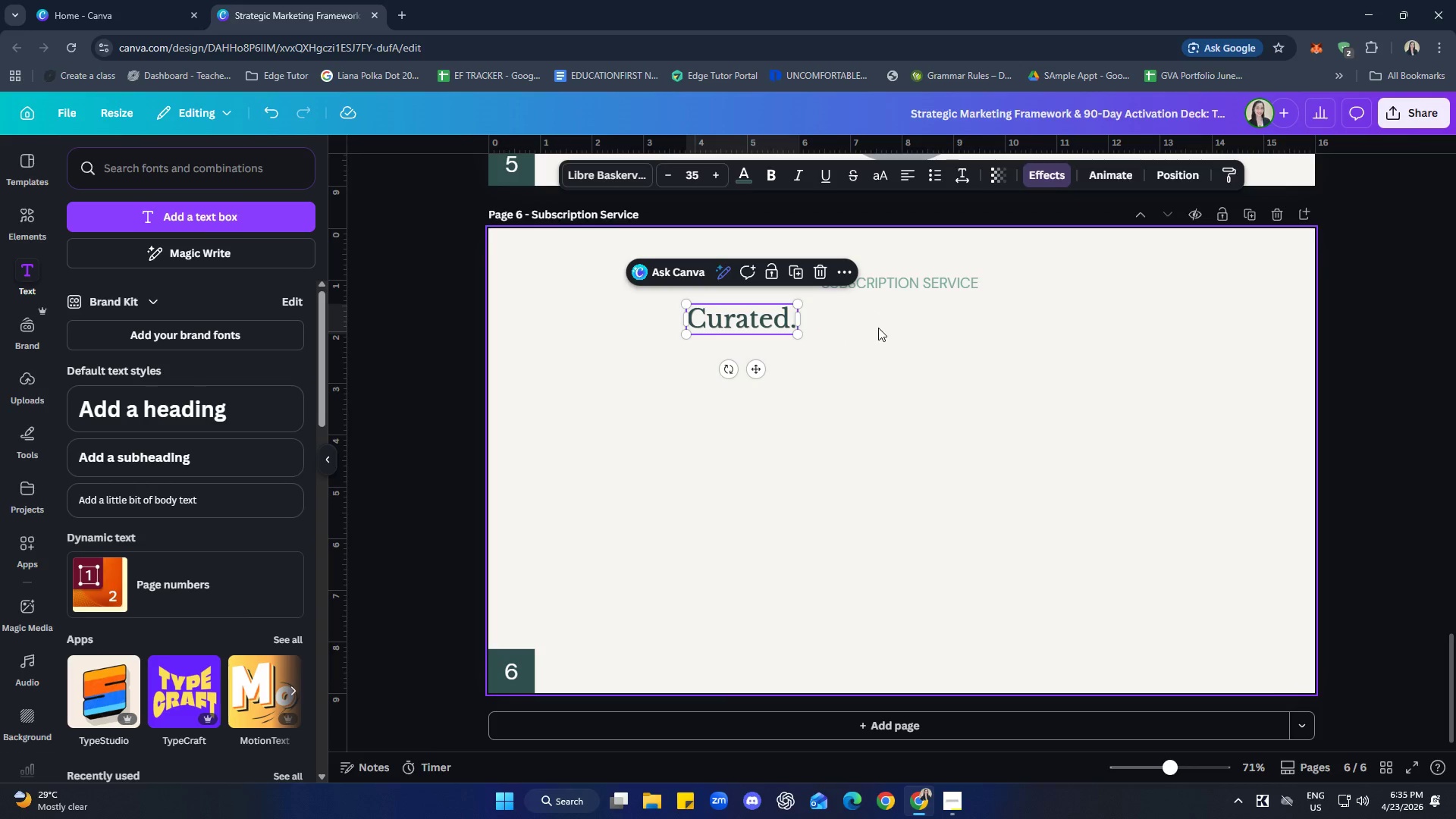 
left_click([878, 328])
 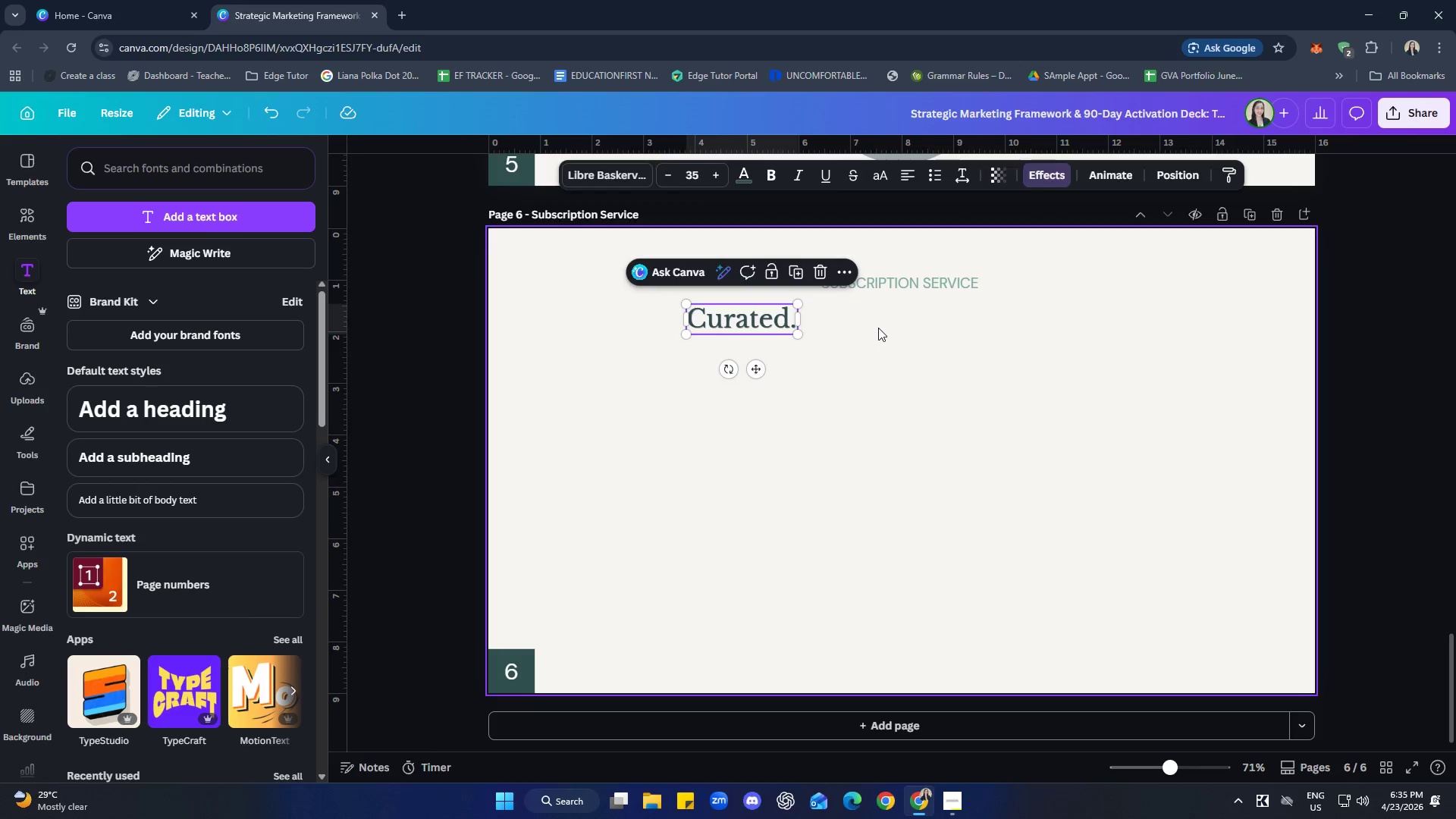 
key(Control+ControlLeft)
 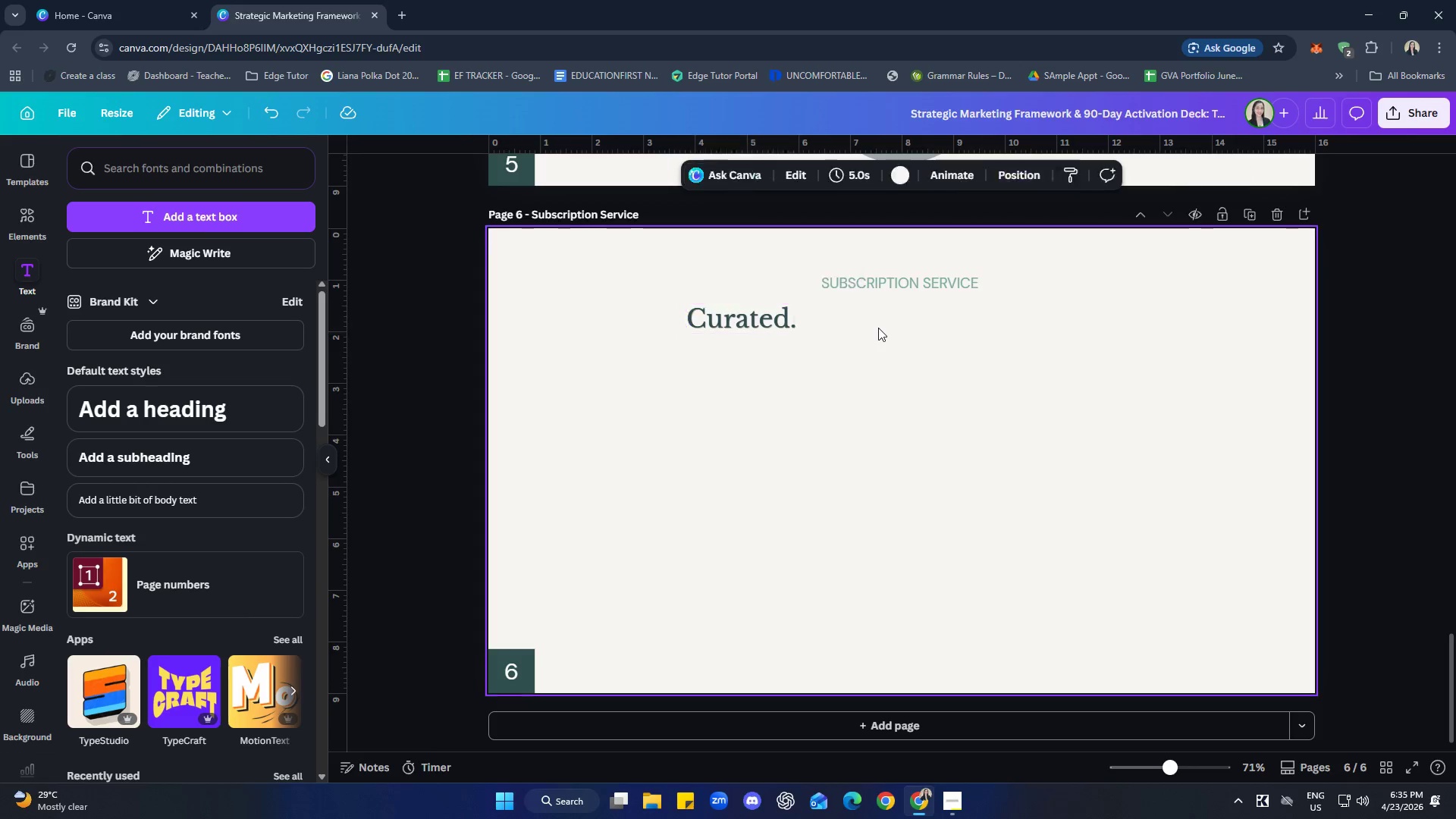 
key(Control+V)
 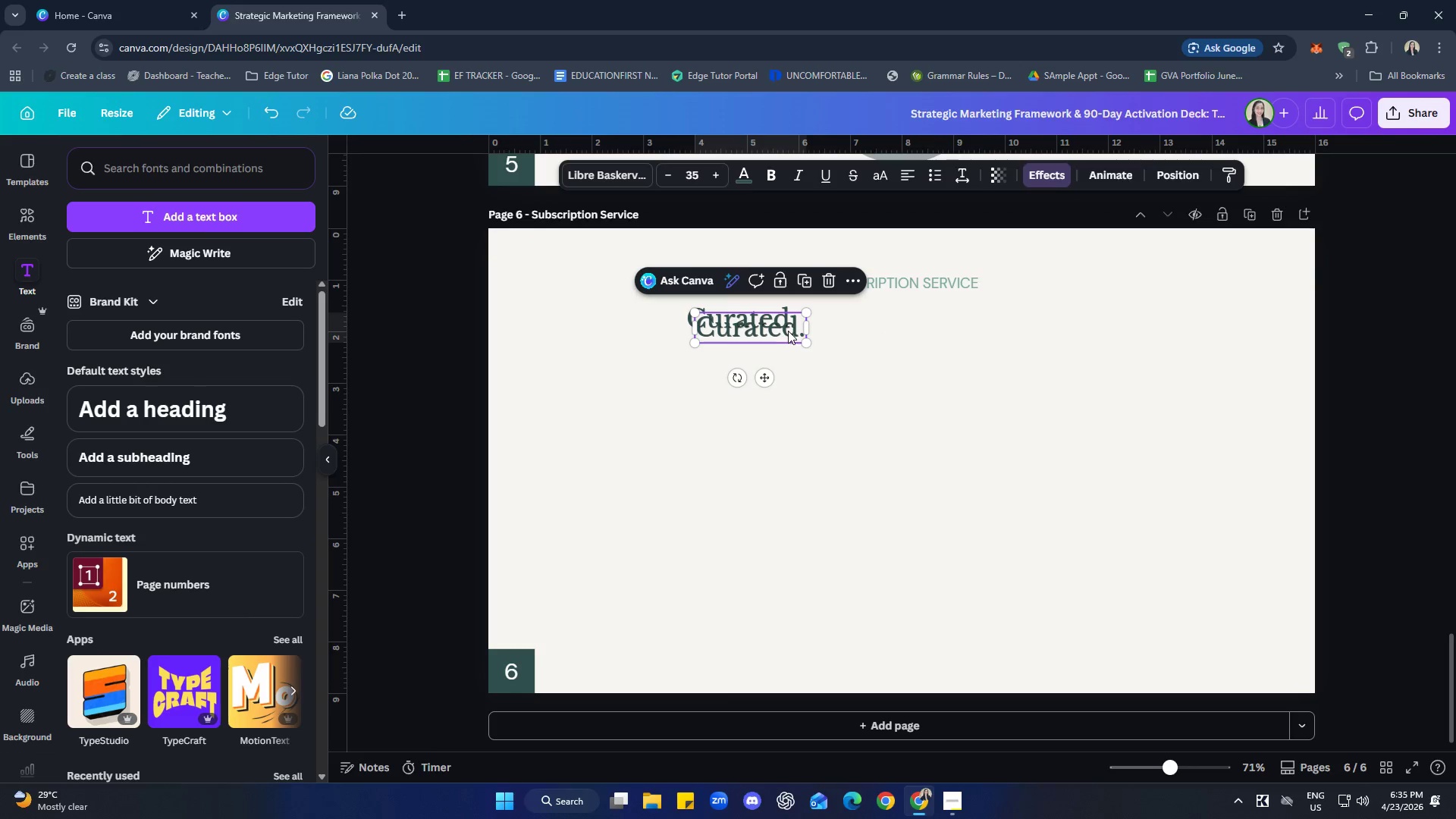 
left_click_drag(start_coordinate=[788, 331], to_coordinate=[907, 322])
 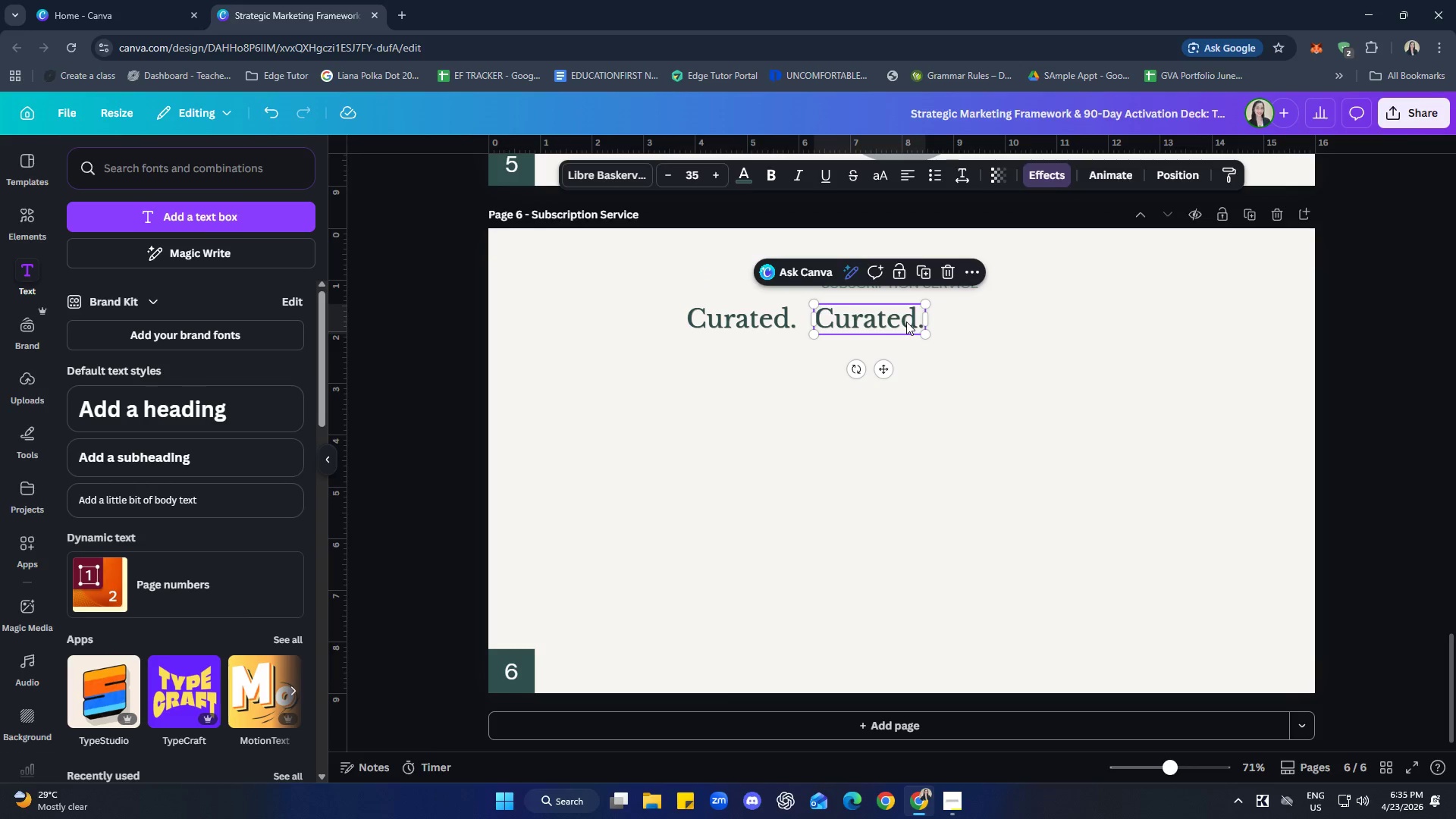 
left_click([906, 322])
 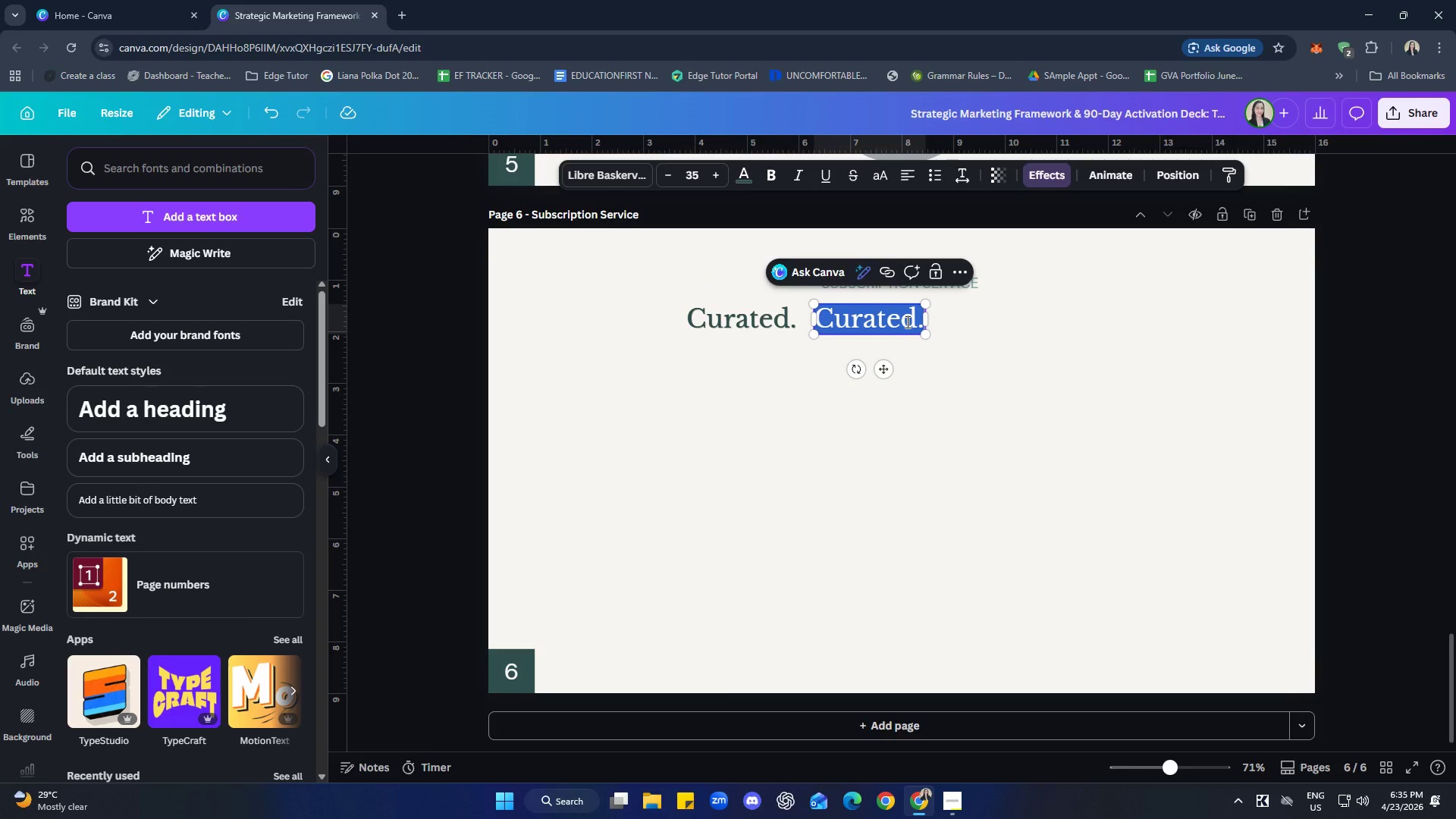 
type(Sustao)
key(Backspace)
type(inable.)
 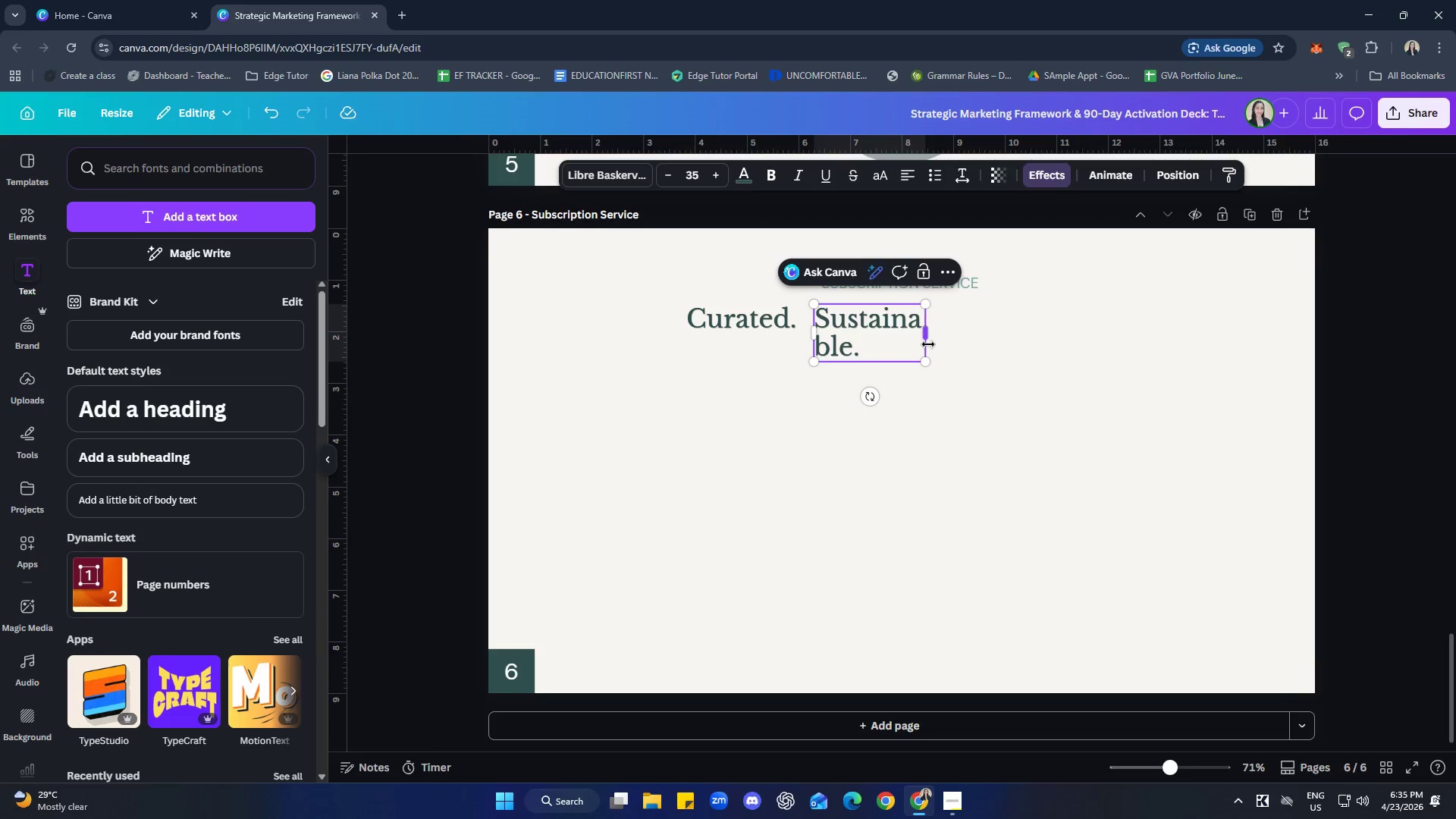 
left_click_drag(start_coordinate=[928, 340], to_coordinate=[971, 340])
 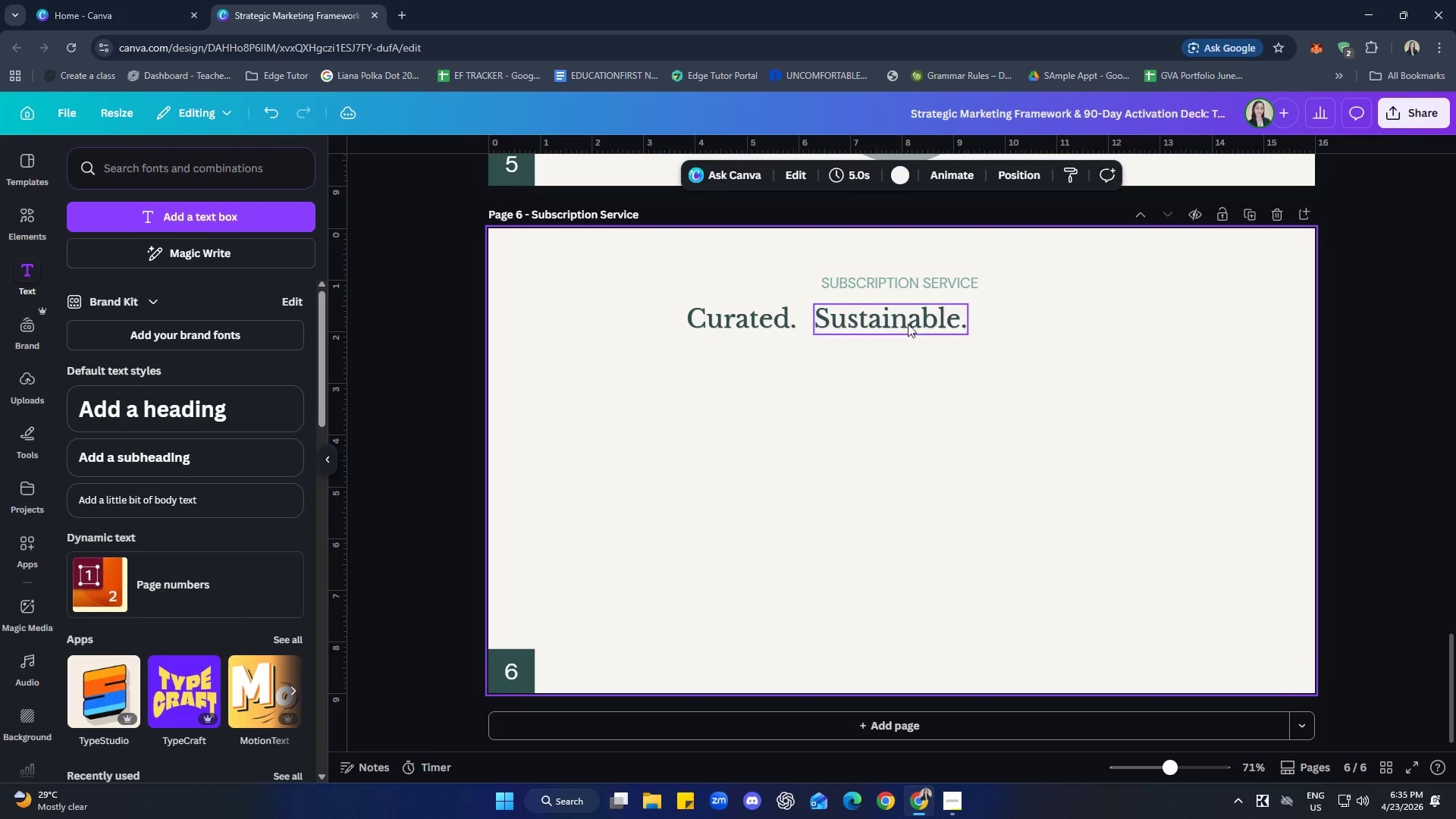 
left_click_drag(start_coordinate=[903, 318], to_coordinate=[912, 318])
 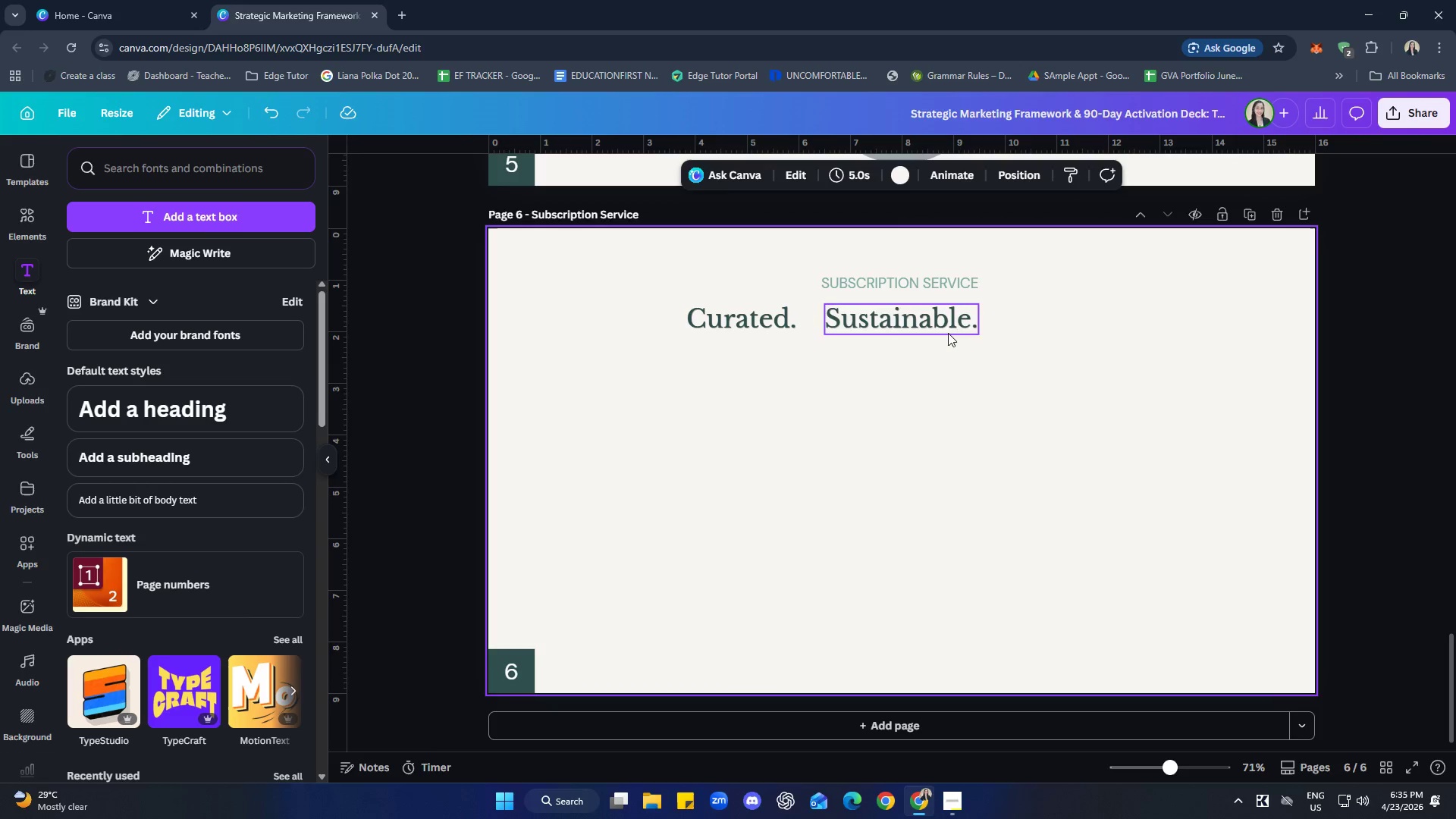 
left_click([1024, 367])
 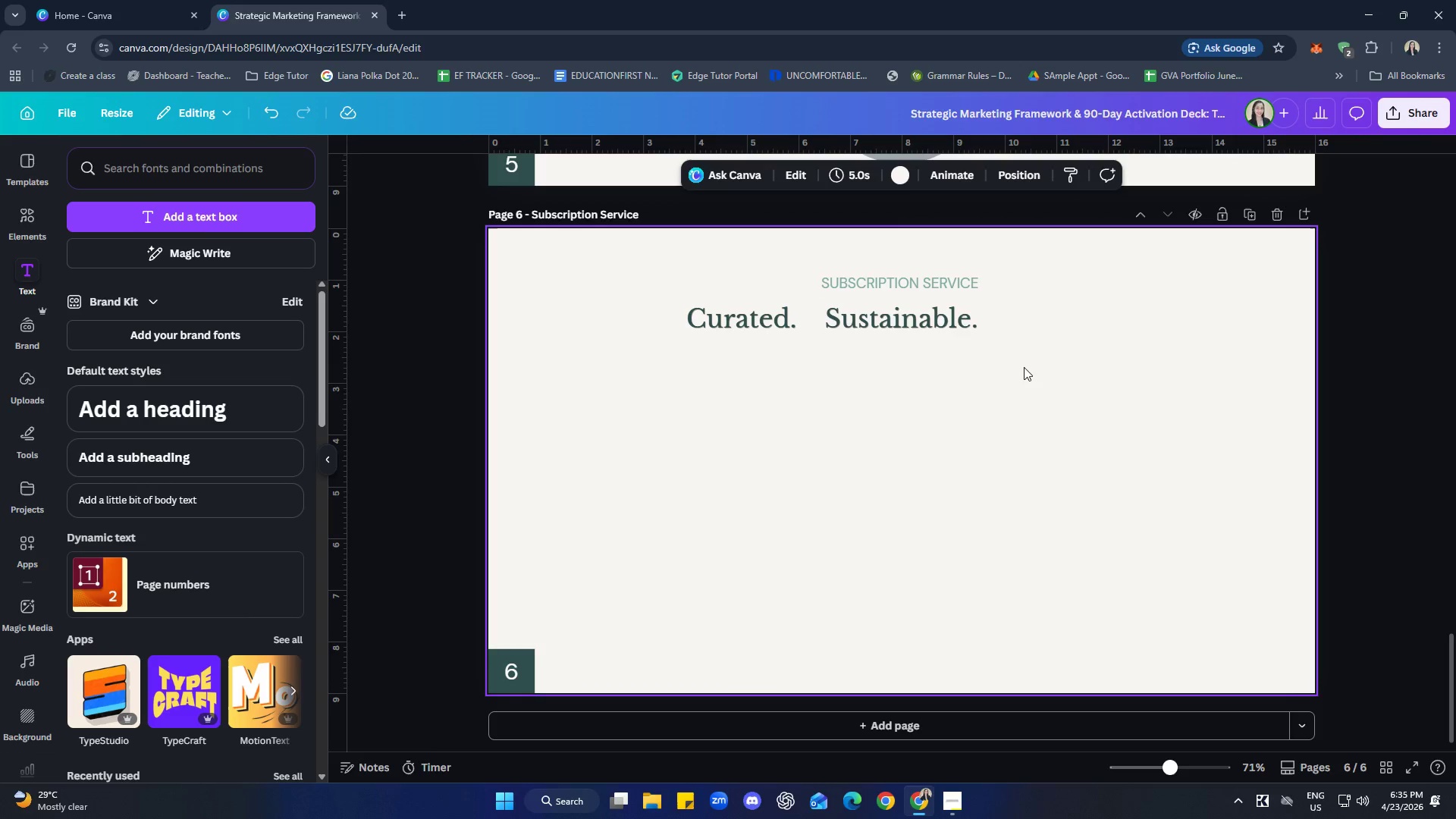 
key(Control+V)
 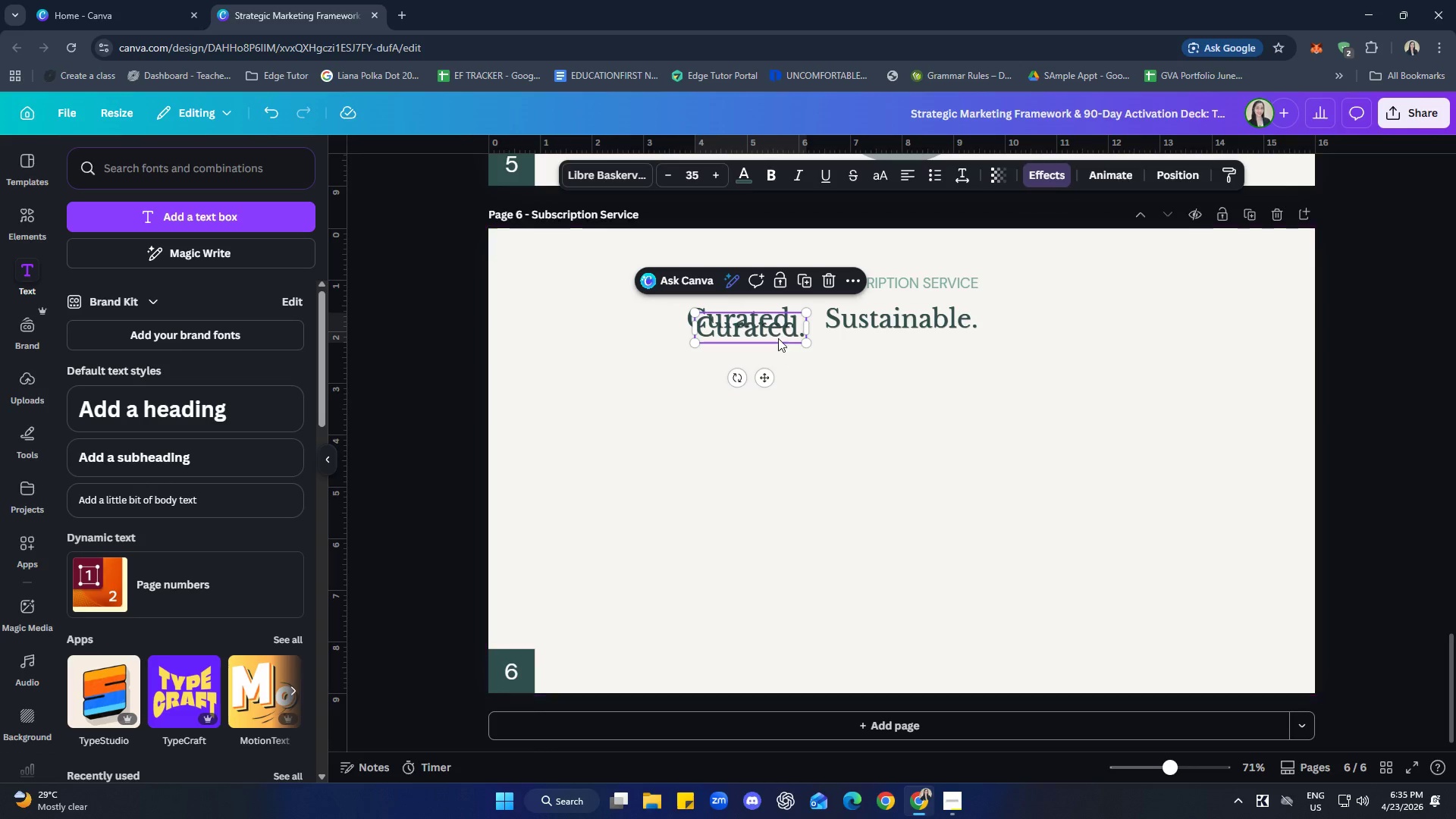 
left_click_drag(start_coordinate=[775, 333], to_coordinate=[1089, 321])
 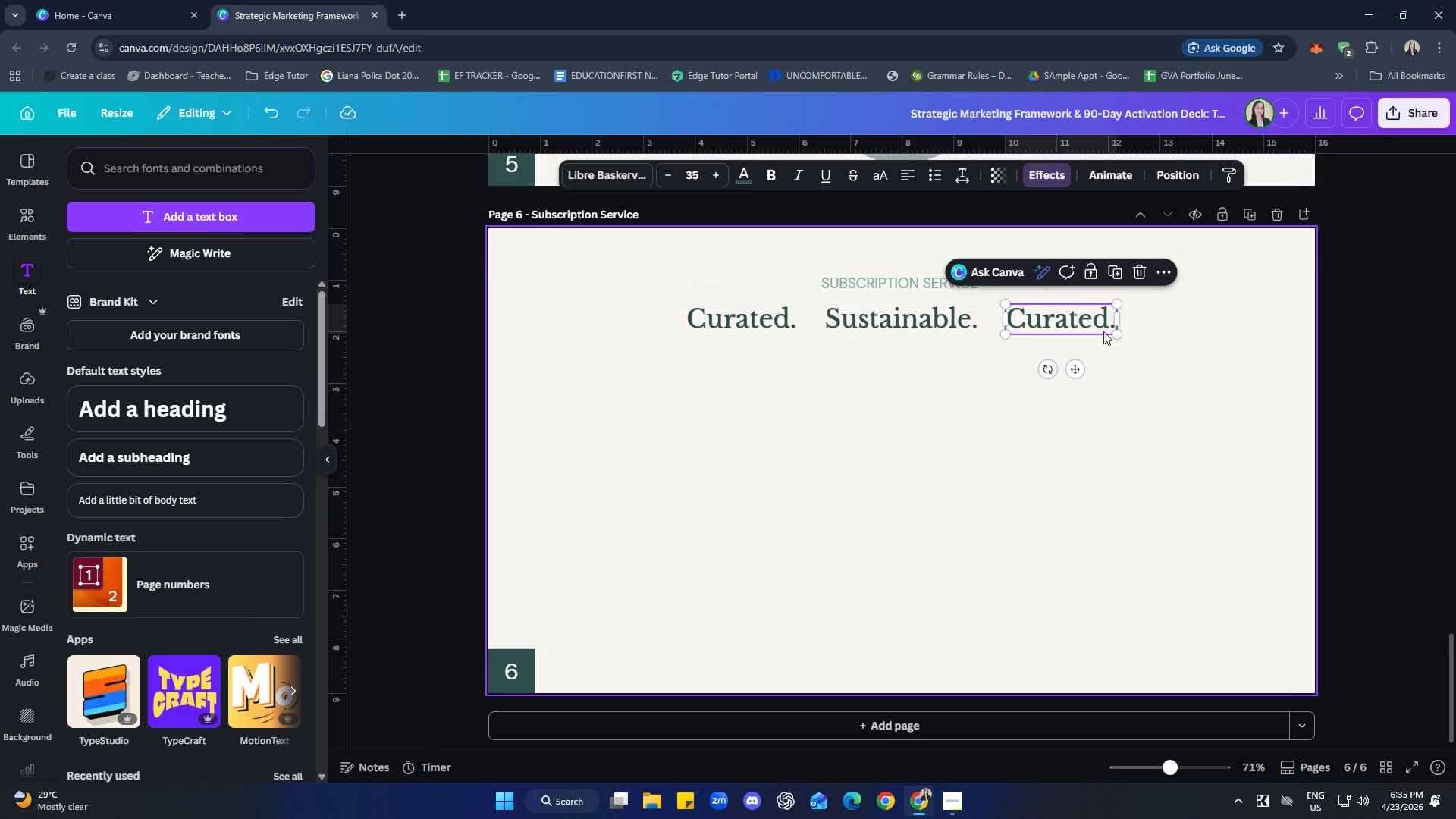 
left_click([1090, 317])
 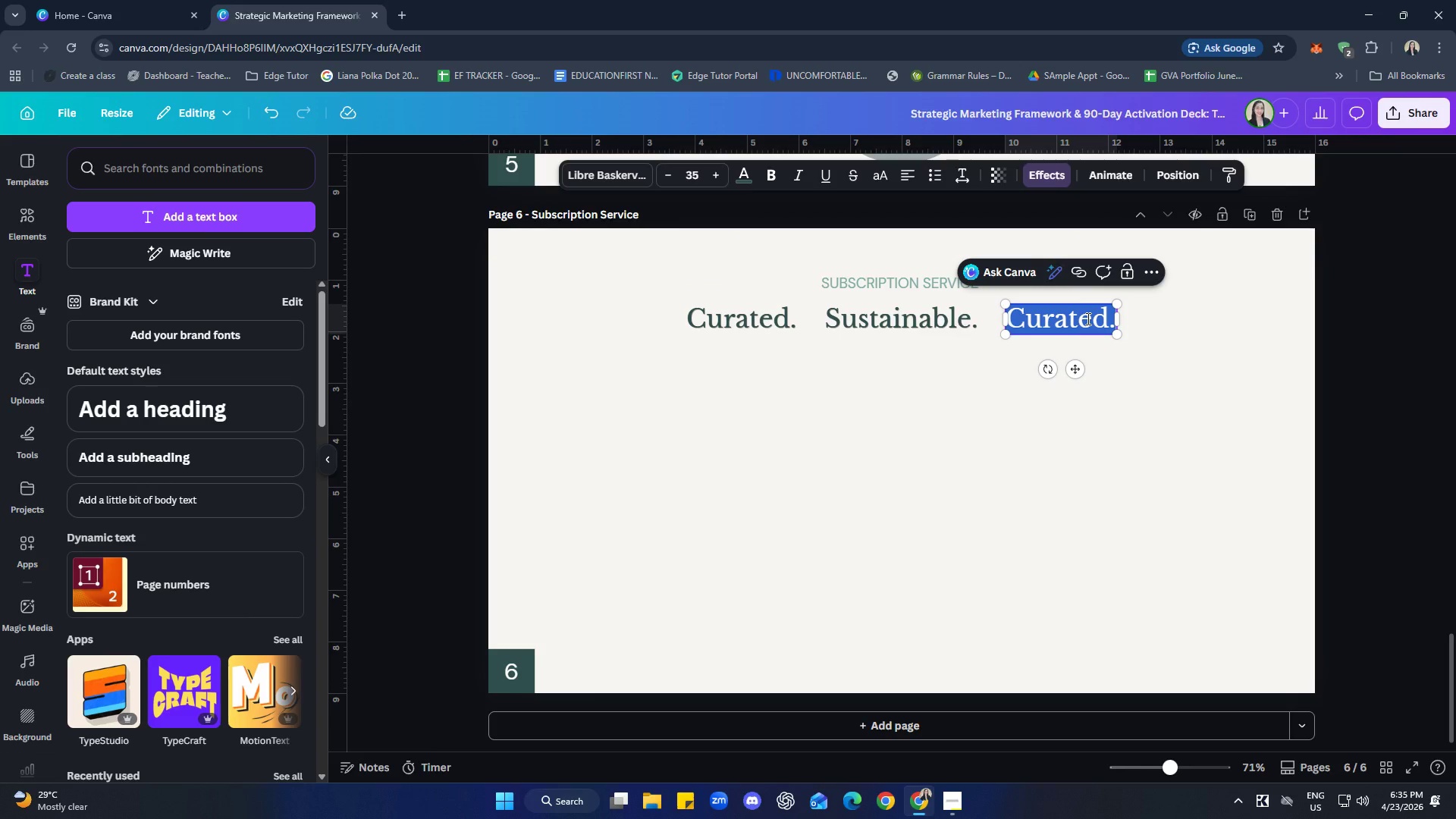 
type(Delover)
key(Backspace)
key(Backspace)
key(Backspace)
key(Backspace)
type(ivered.)
 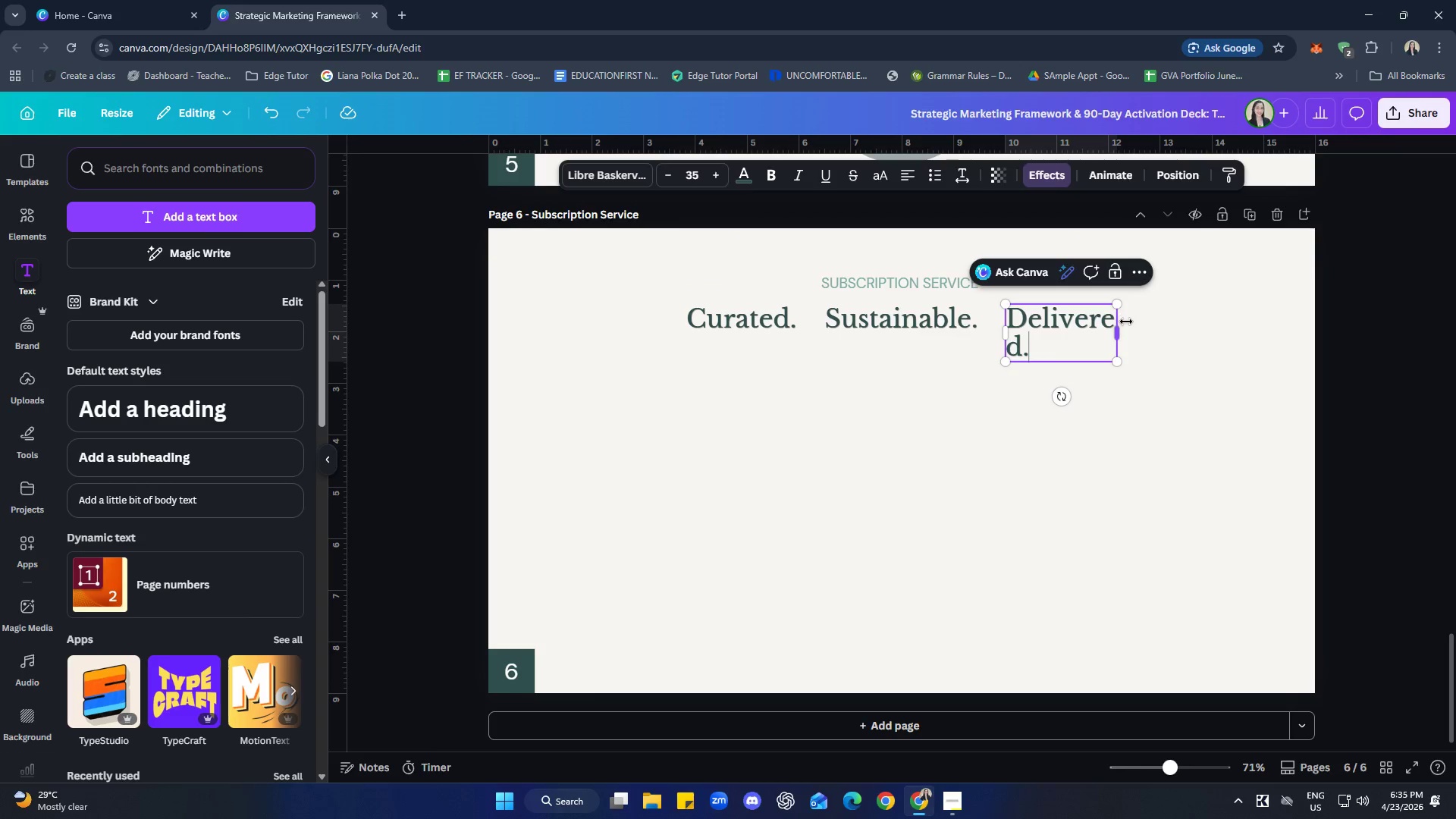 
left_click_drag(start_coordinate=[1121, 333], to_coordinate=[1144, 329])
 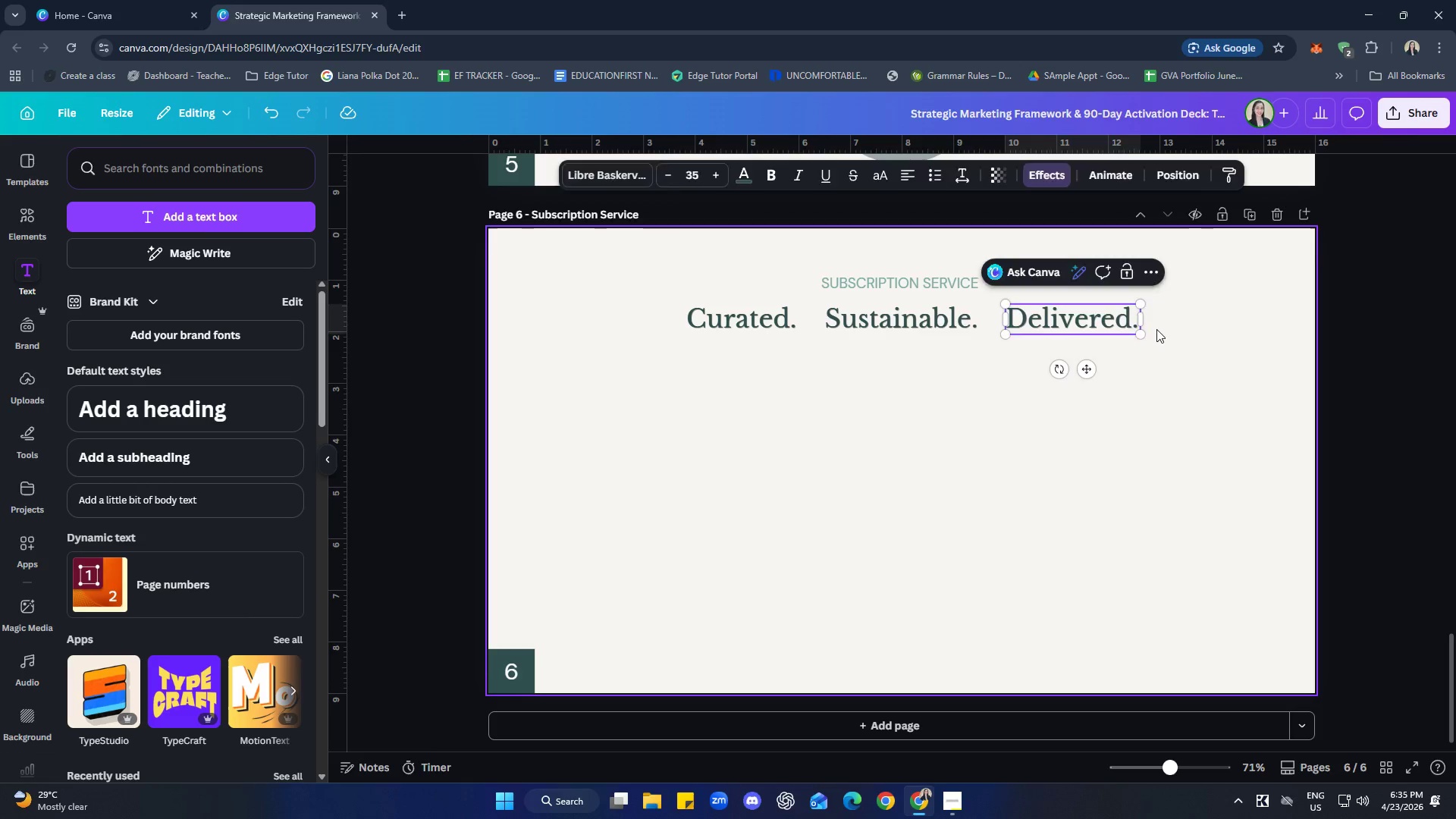 
left_click([1156, 329])
 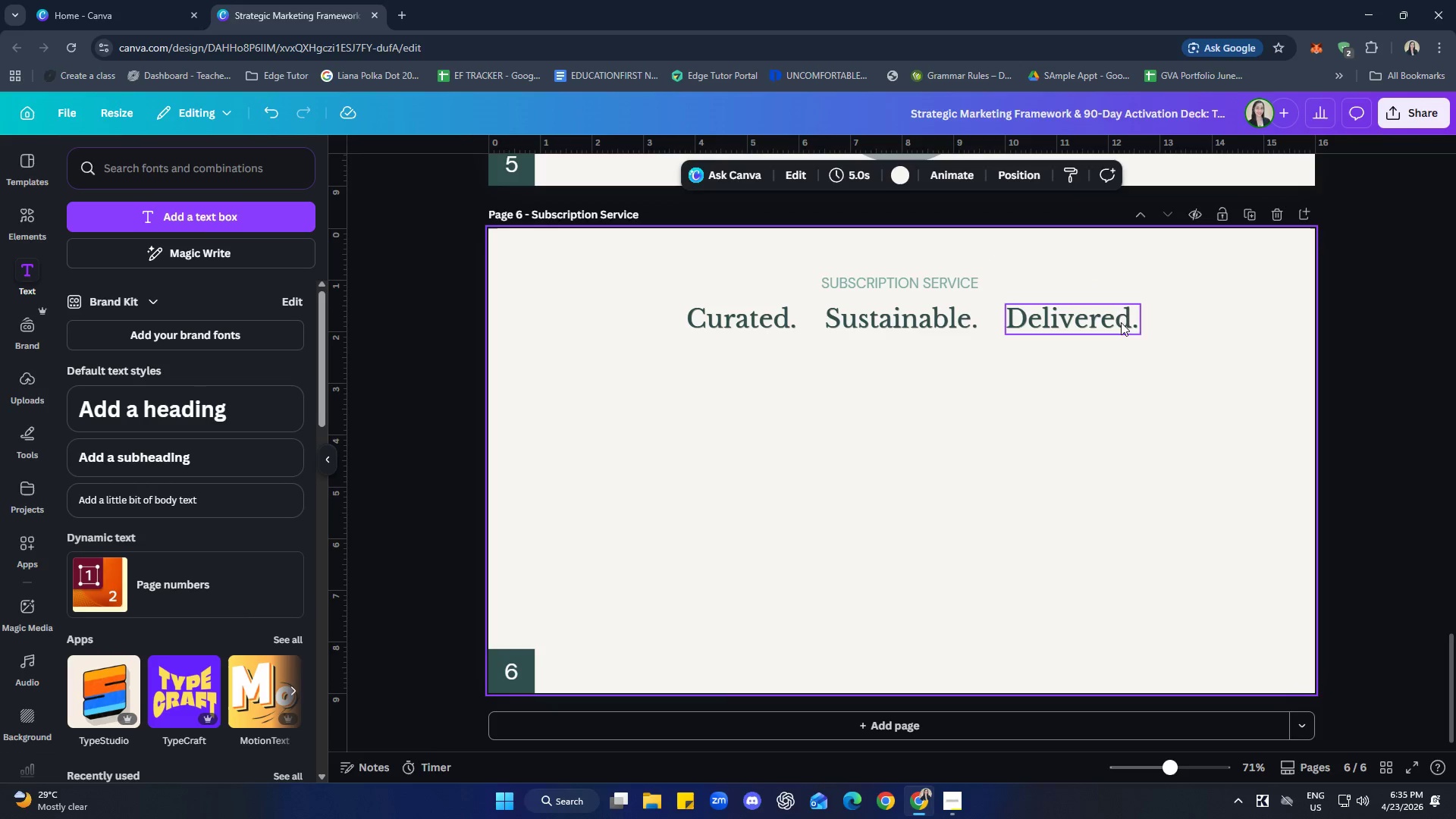 
left_click([1110, 318])
 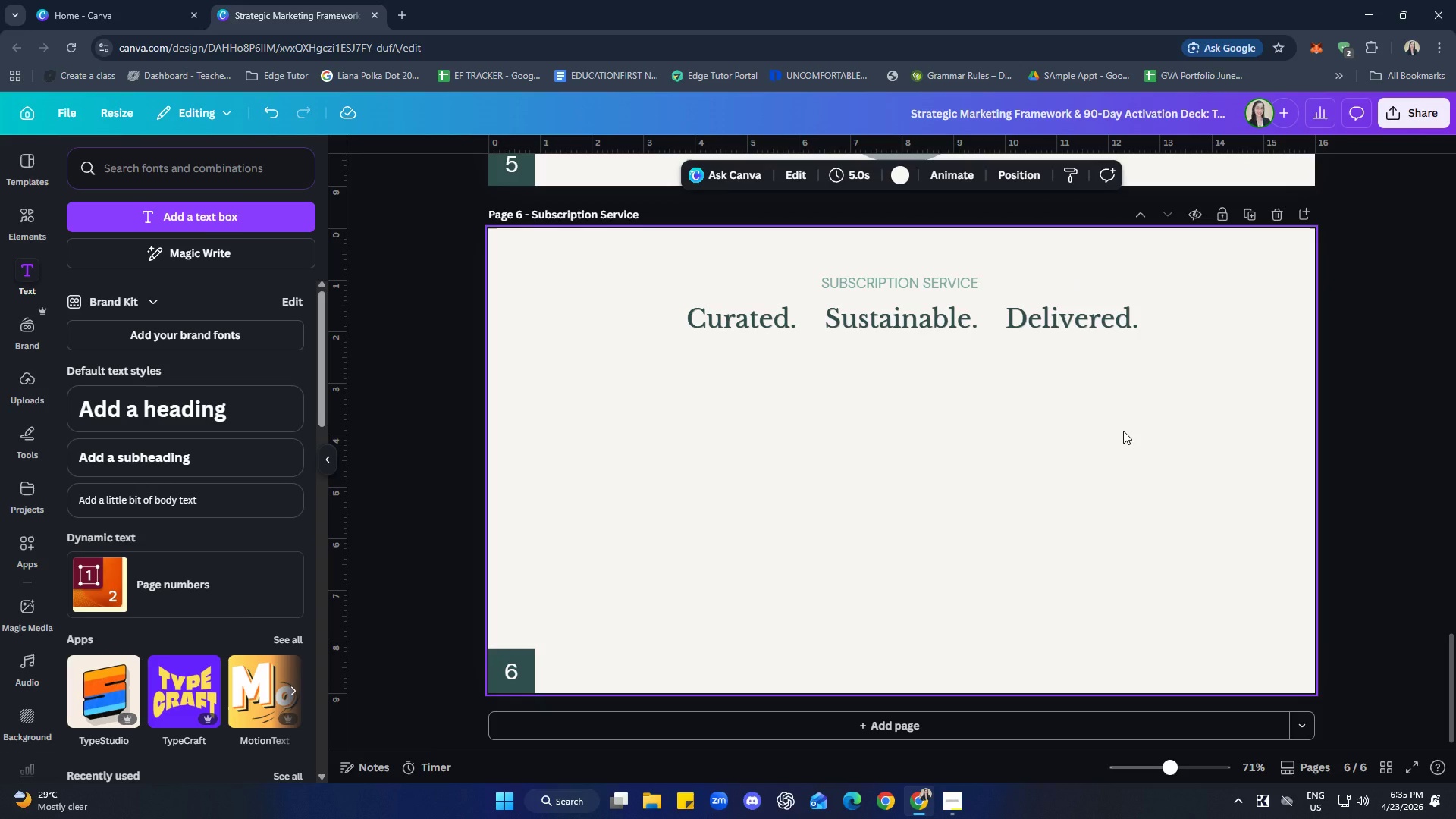 
left_click_drag(start_coordinate=[1089, 319], to_coordinate=[1077, 322])
 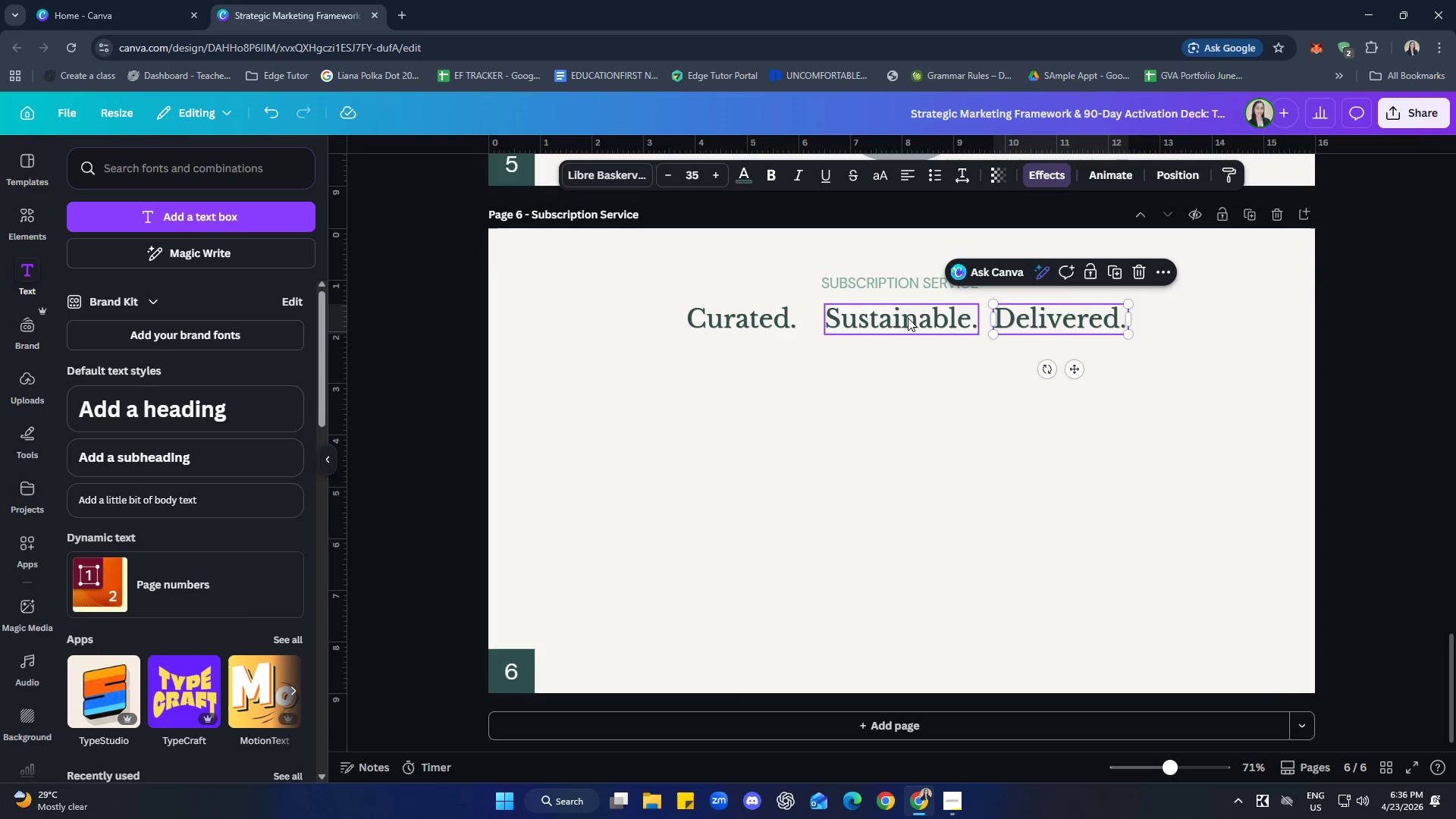 
left_click_drag(start_coordinate=[908, 317], to_coordinate=[901, 318])
 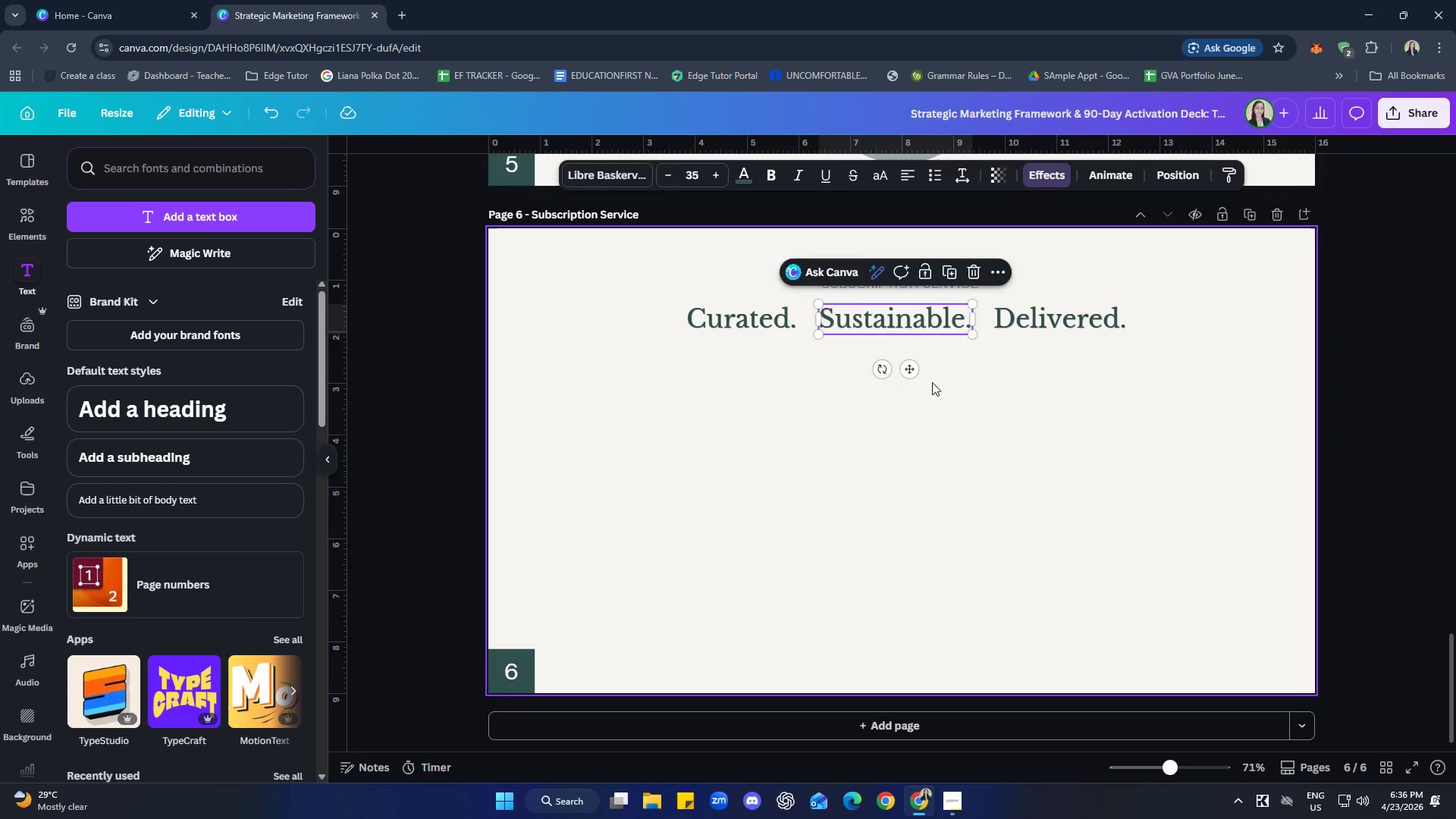 
left_click([932, 382])
 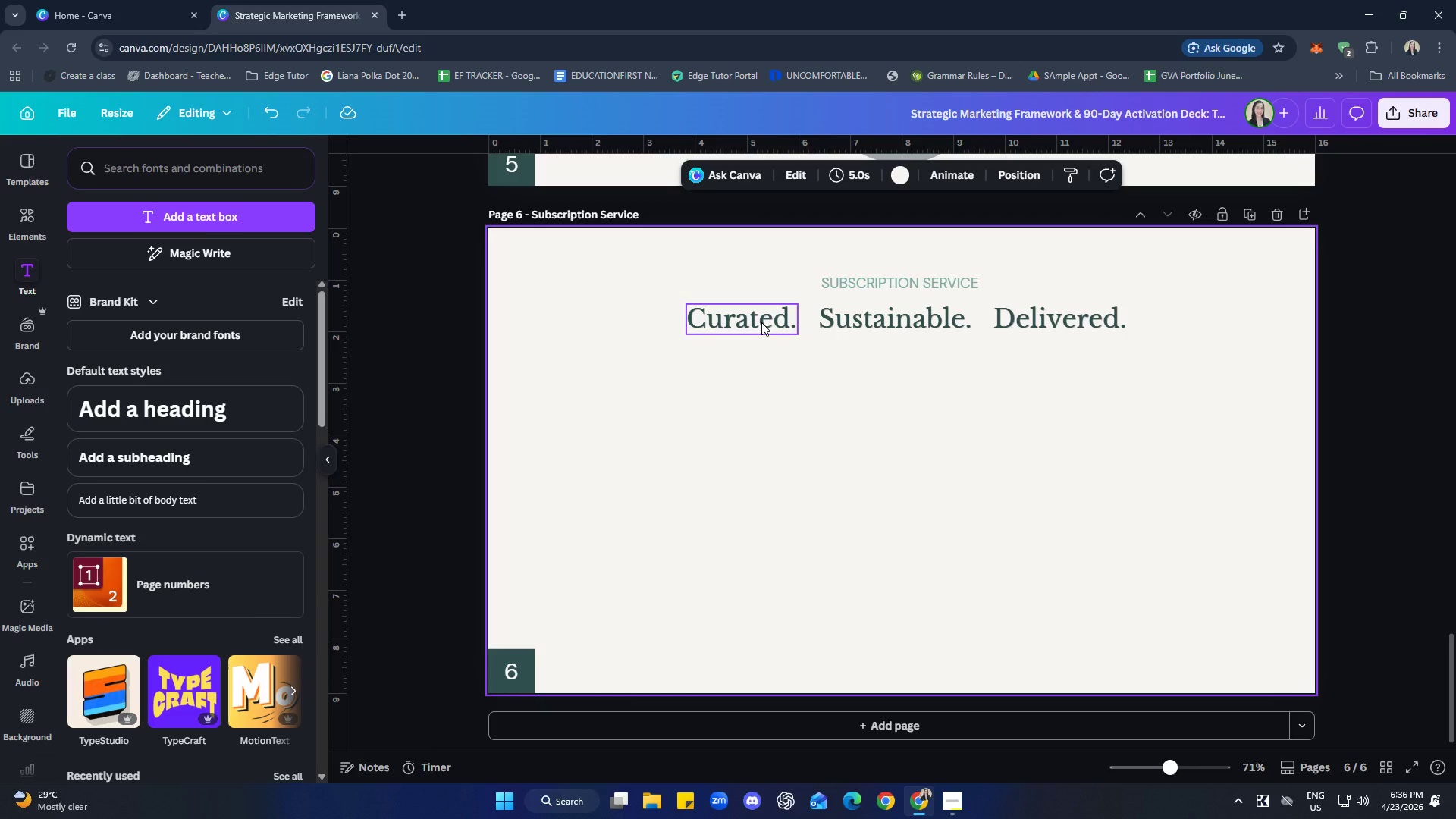 
left_click_drag(start_coordinate=[761, 322], to_coordinate=[771, 321])
 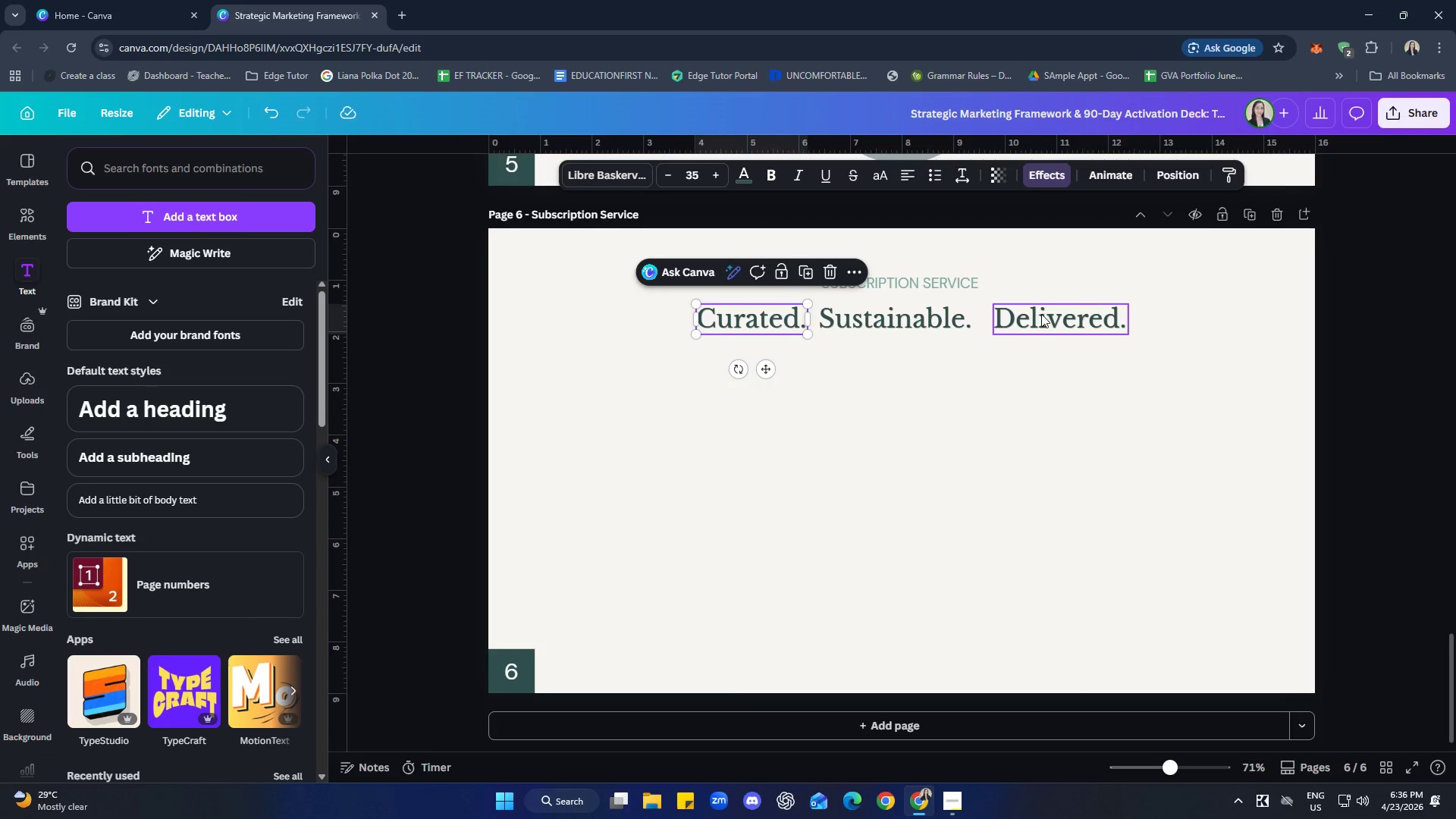 
left_click_drag(start_coordinate=[1059, 317], to_coordinate=[1050, 318])
 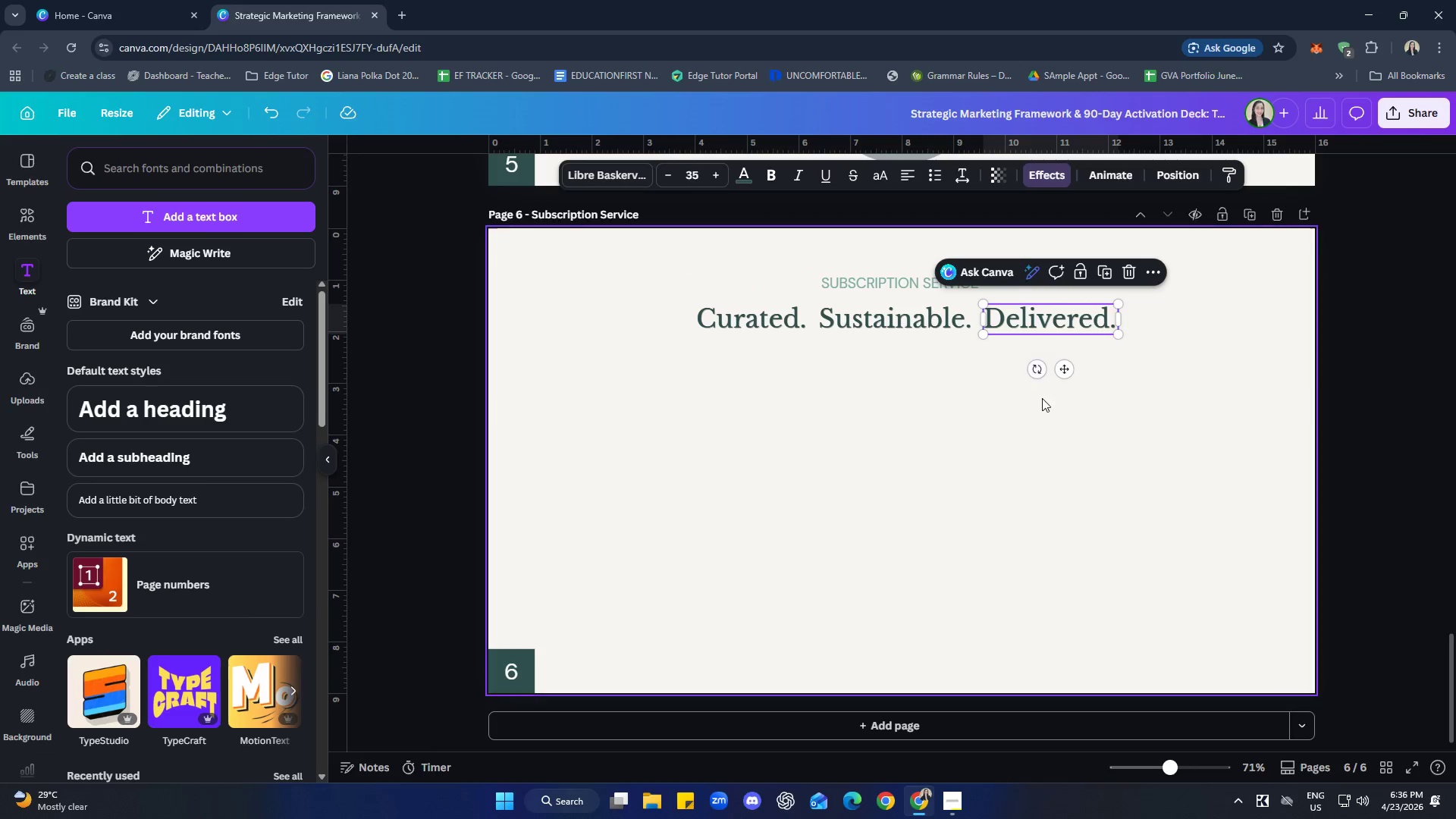 
left_click([1042, 398])
 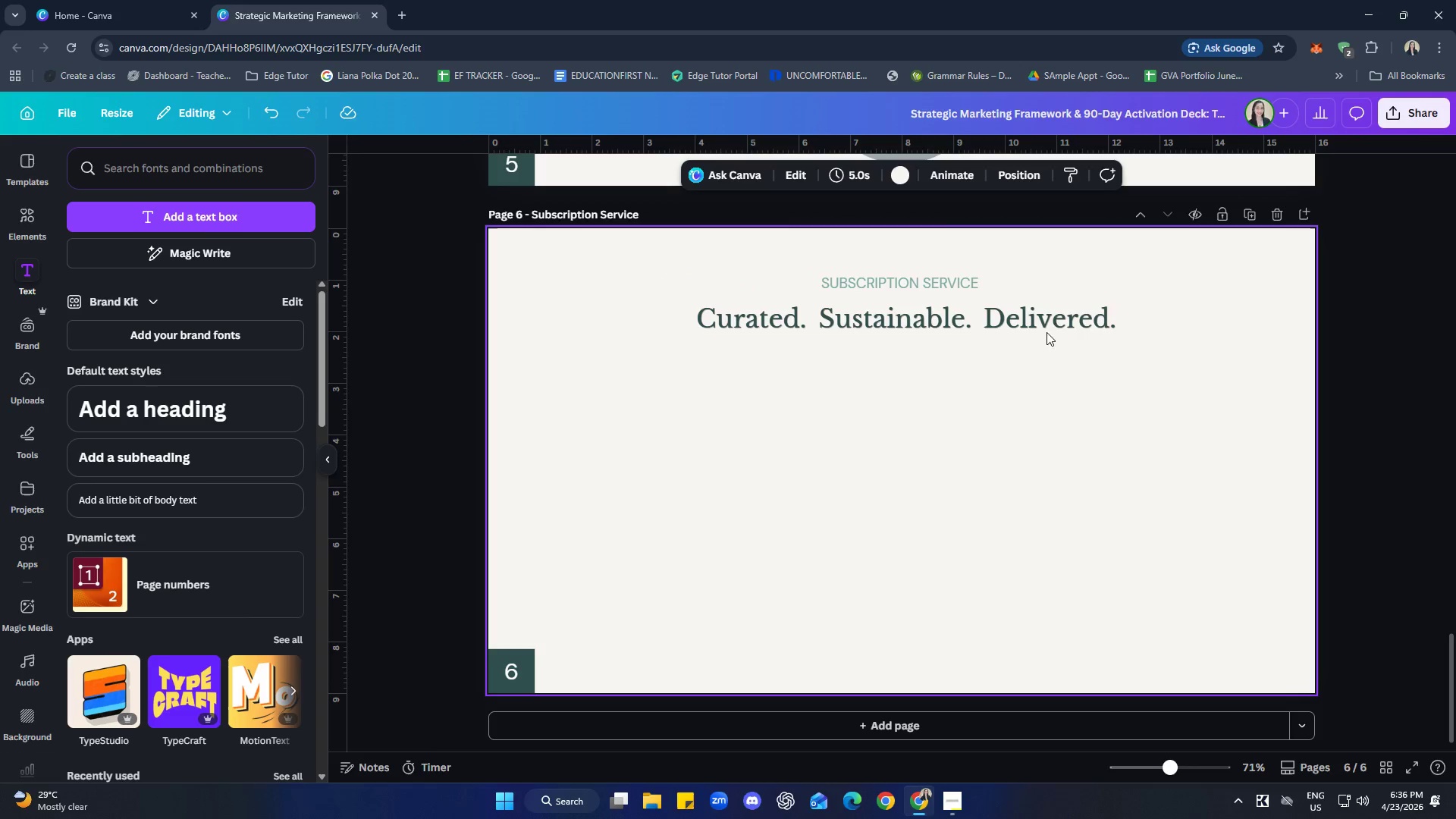 
left_click_drag(start_coordinate=[1059, 318], to_coordinate=[1055, 318])
 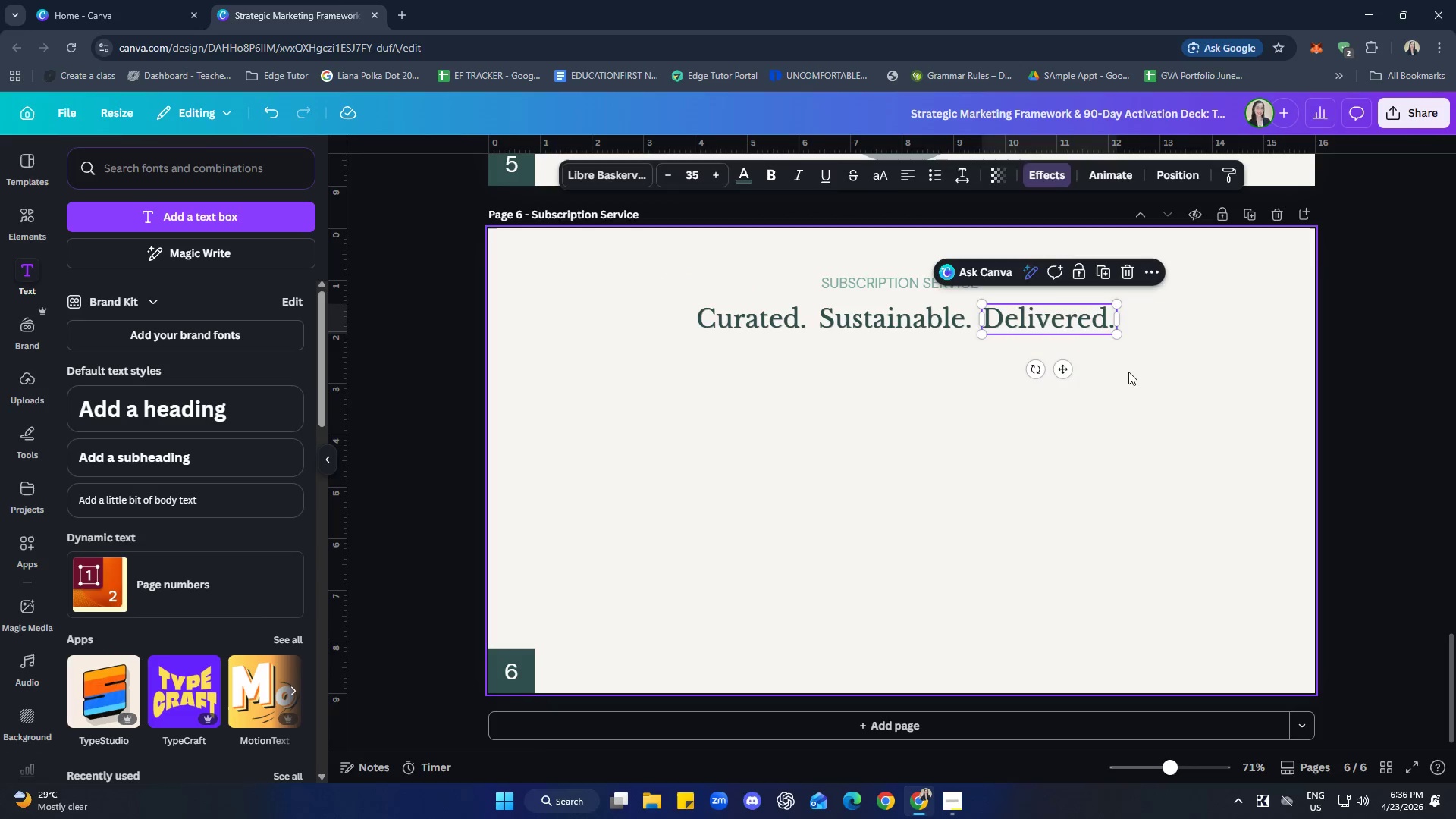 
left_click([1128, 372])
 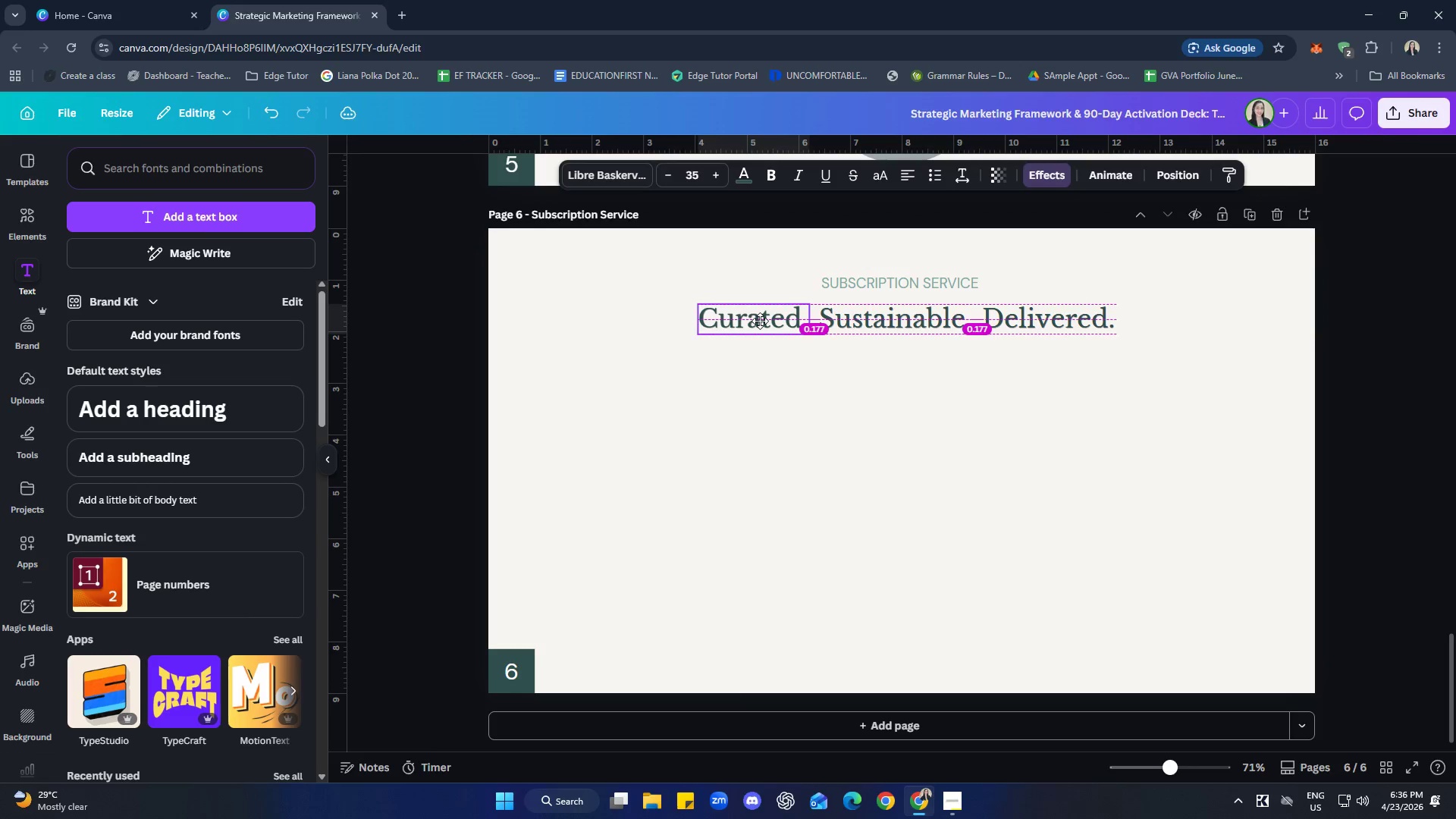 
left_click([1018, 407])
 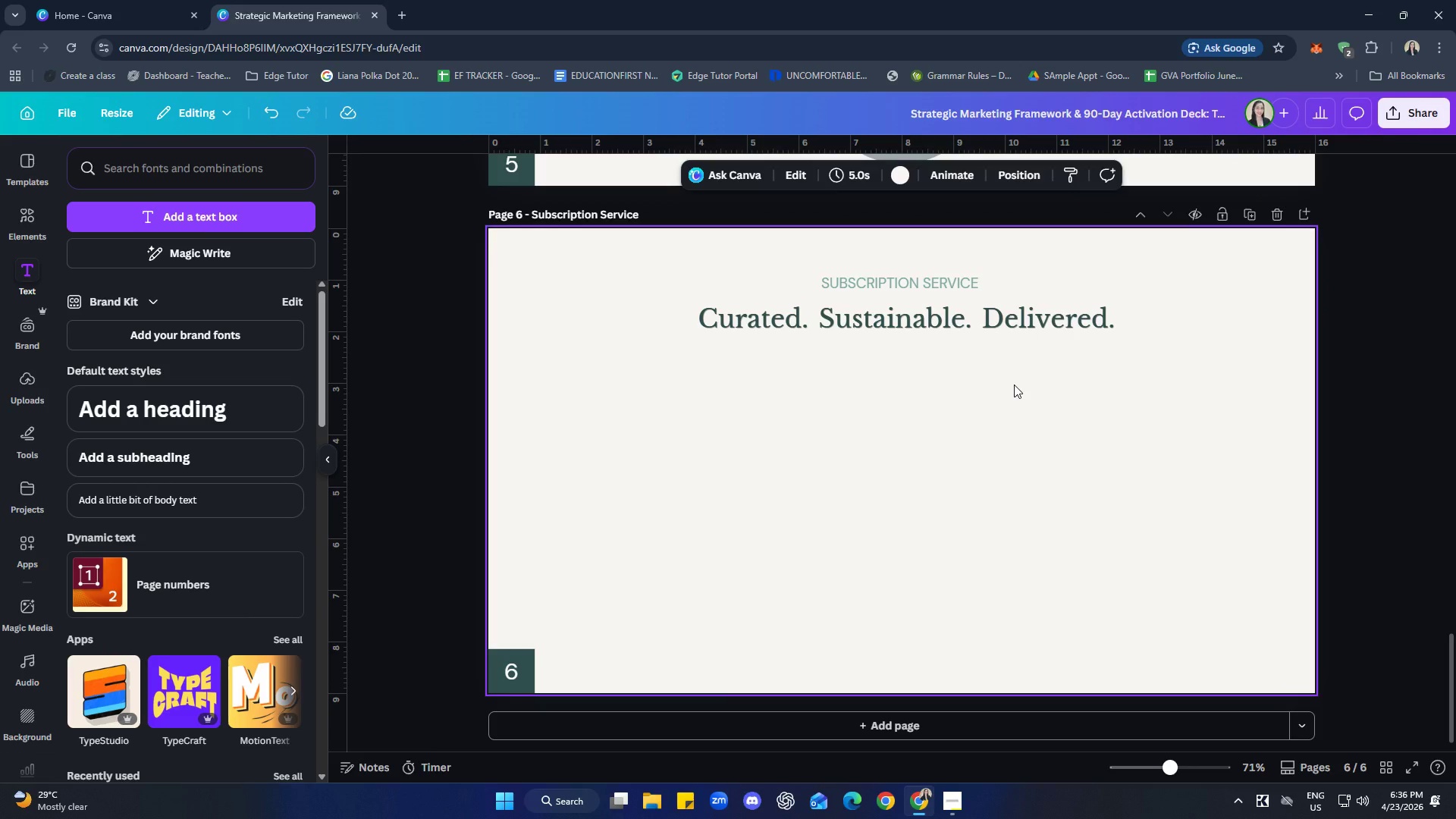 
scroll: coordinate [717, 509], scroll_direction: up, amount: 13.0
 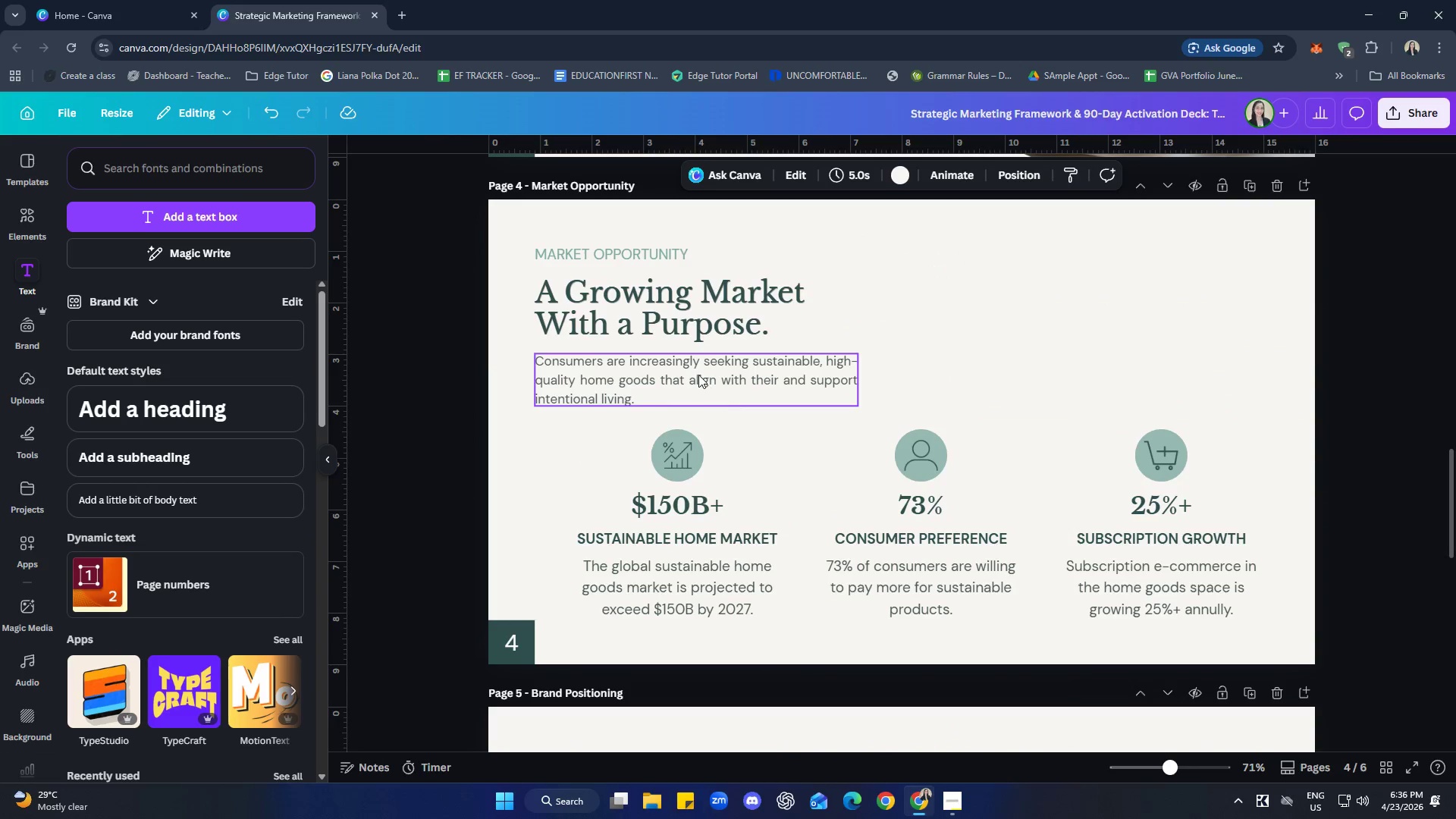 
left_click([698, 375])
 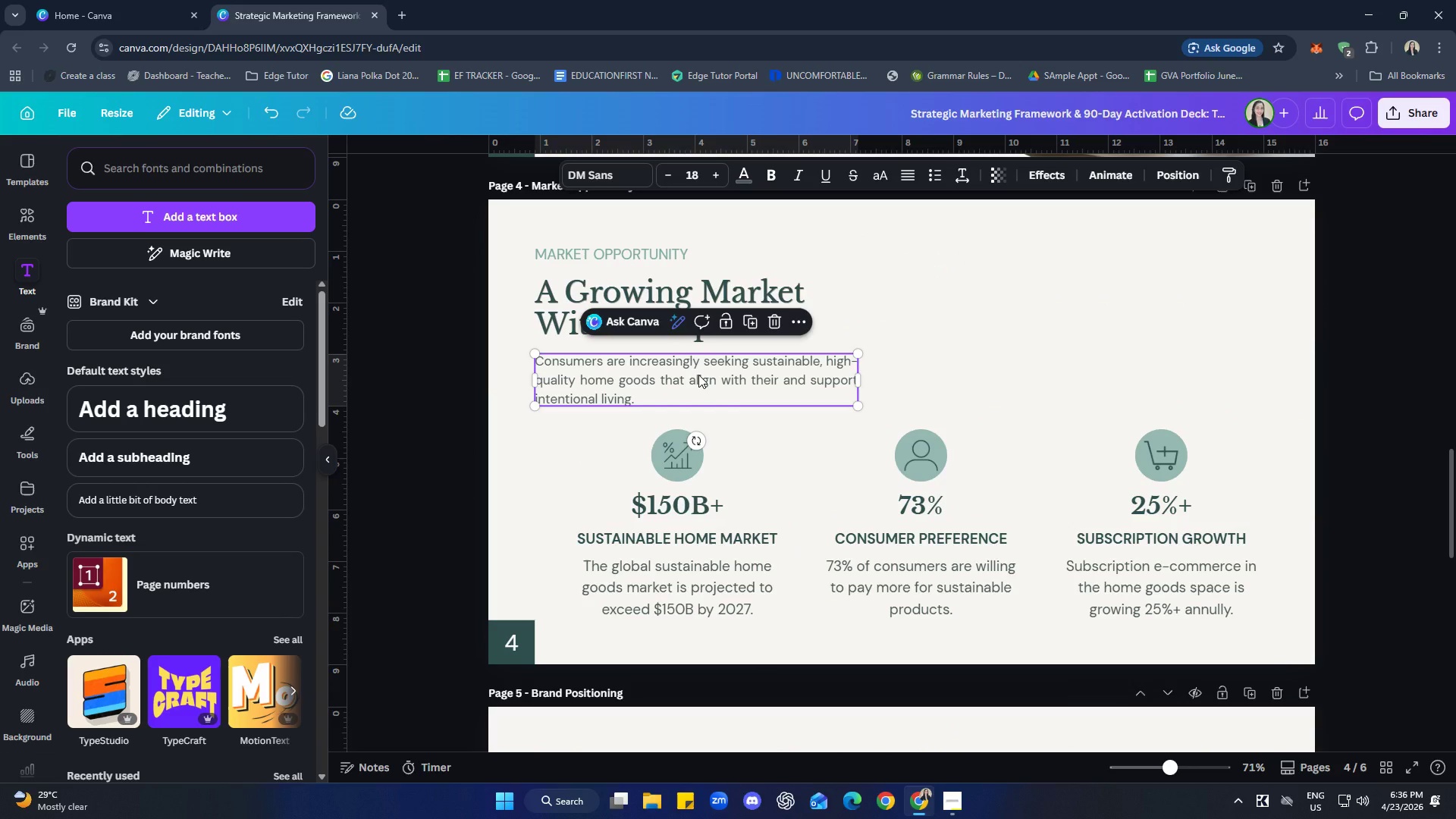 
key(Control+C)
 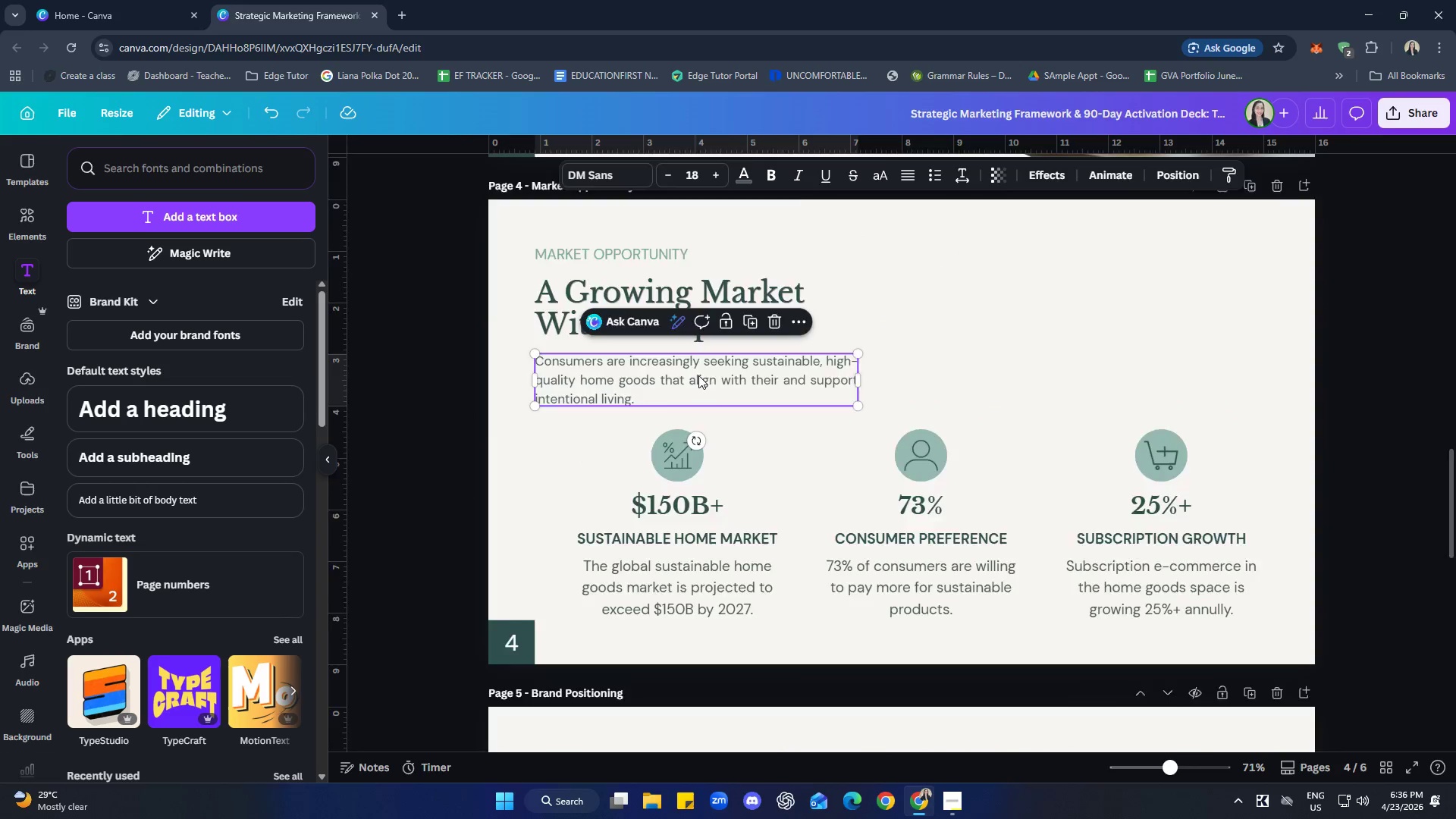 
left_click([858, 469])
 